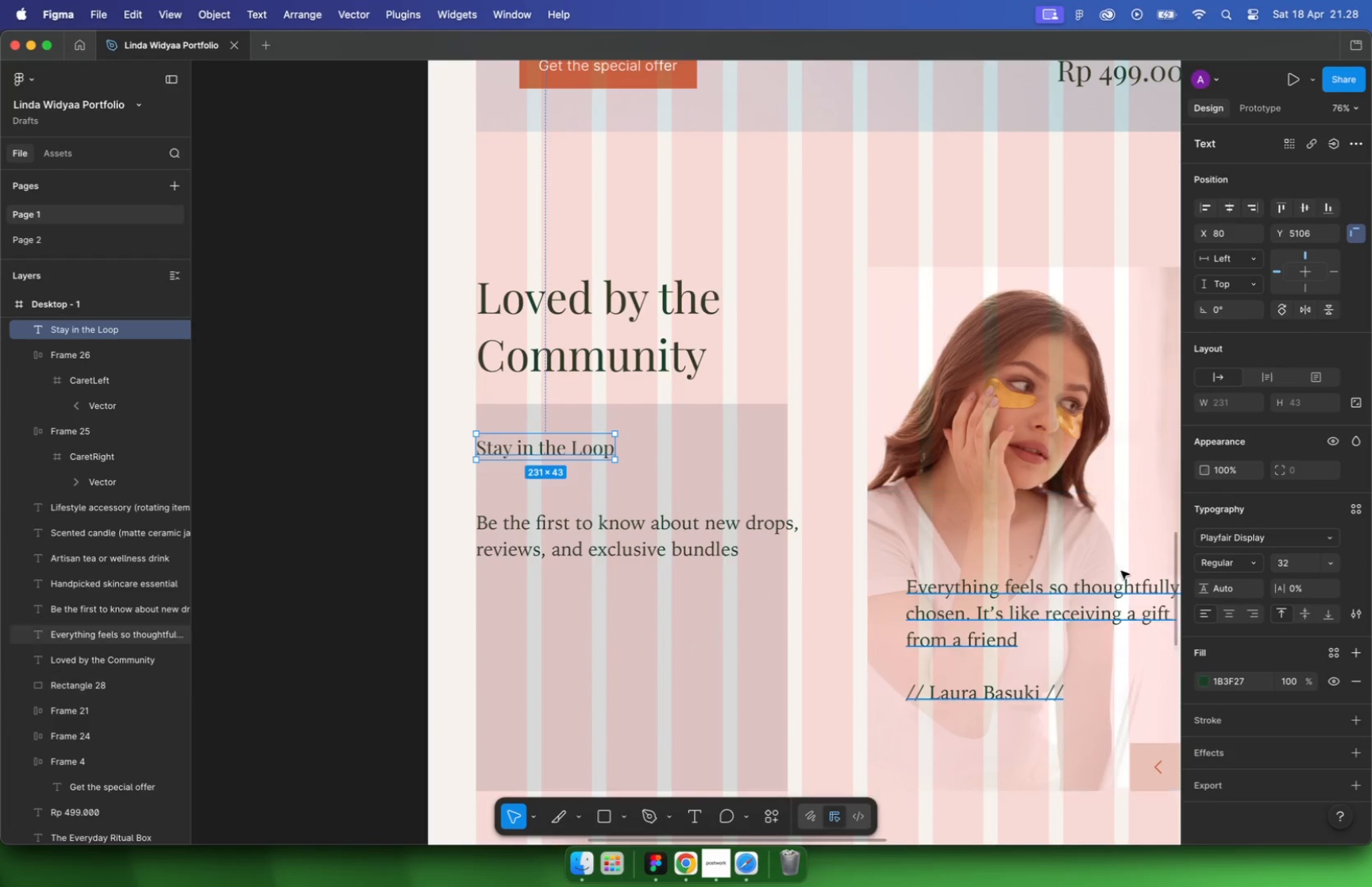 
key(Alt+ArrowUp)
 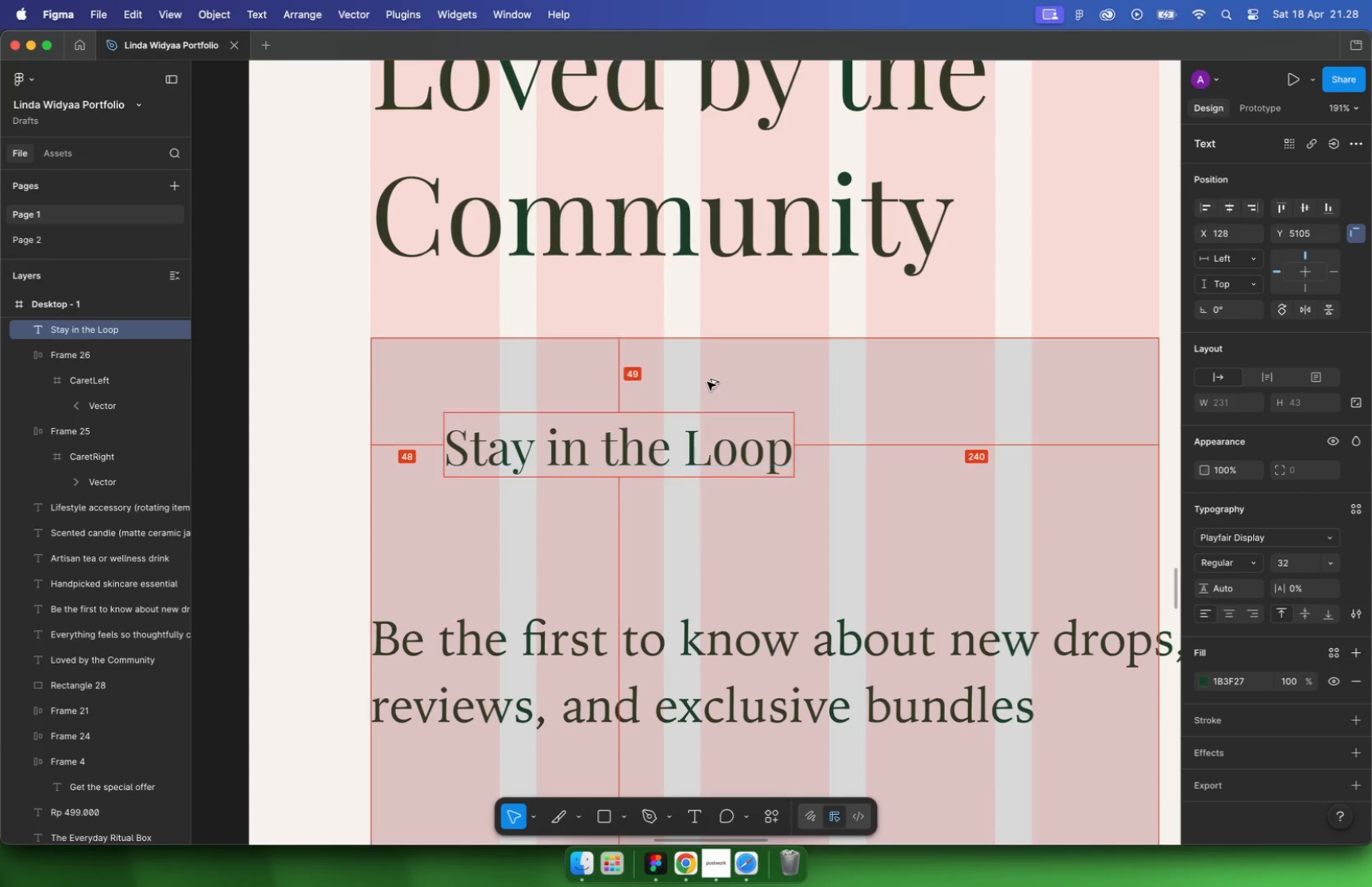 
key(Alt+ArrowUp)
 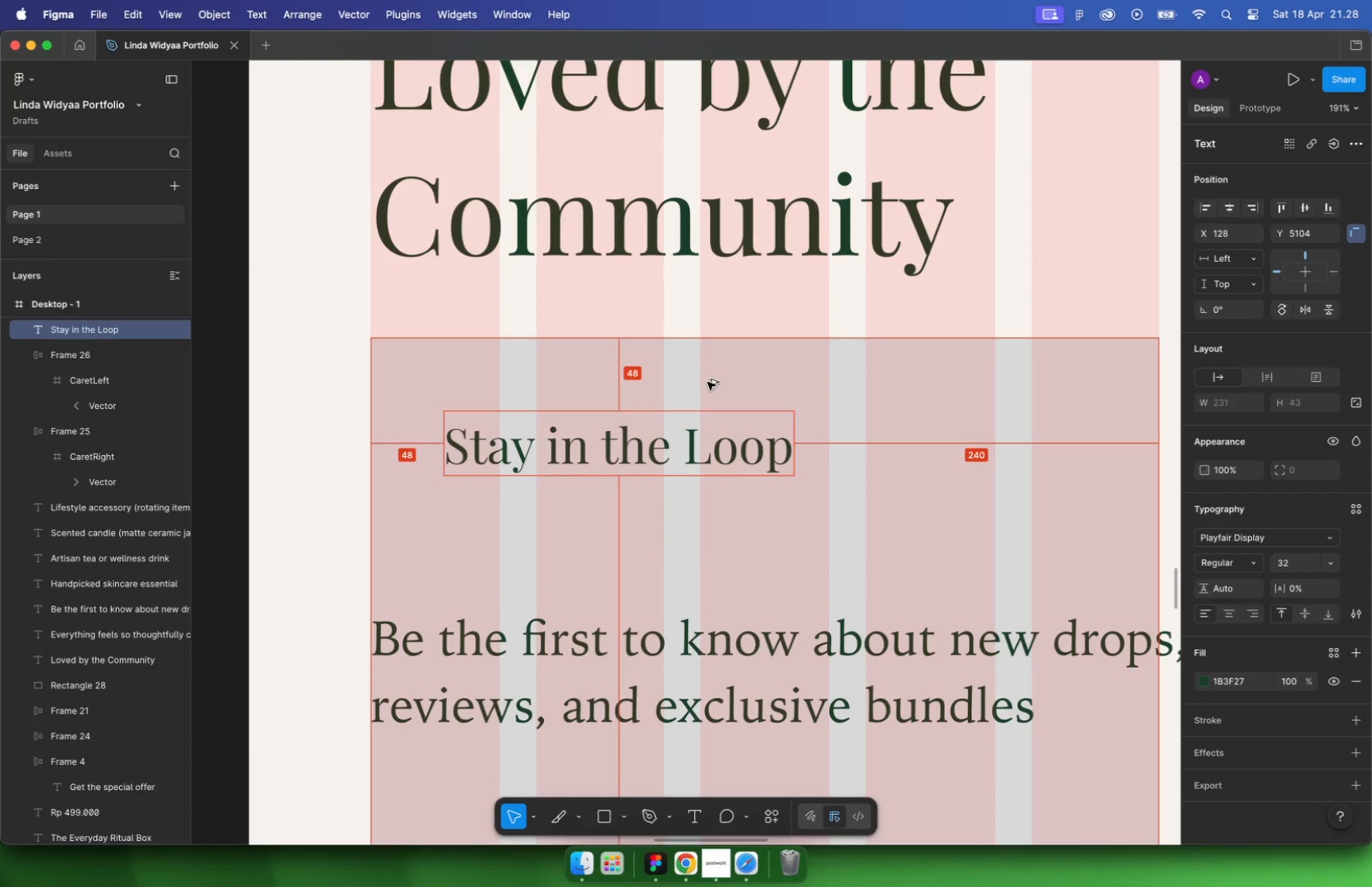 
hold_key(key=CommandLeft, duration=0.34)
scroll: coordinate [637, 406], scroll_direction: down, amount: 5.0
 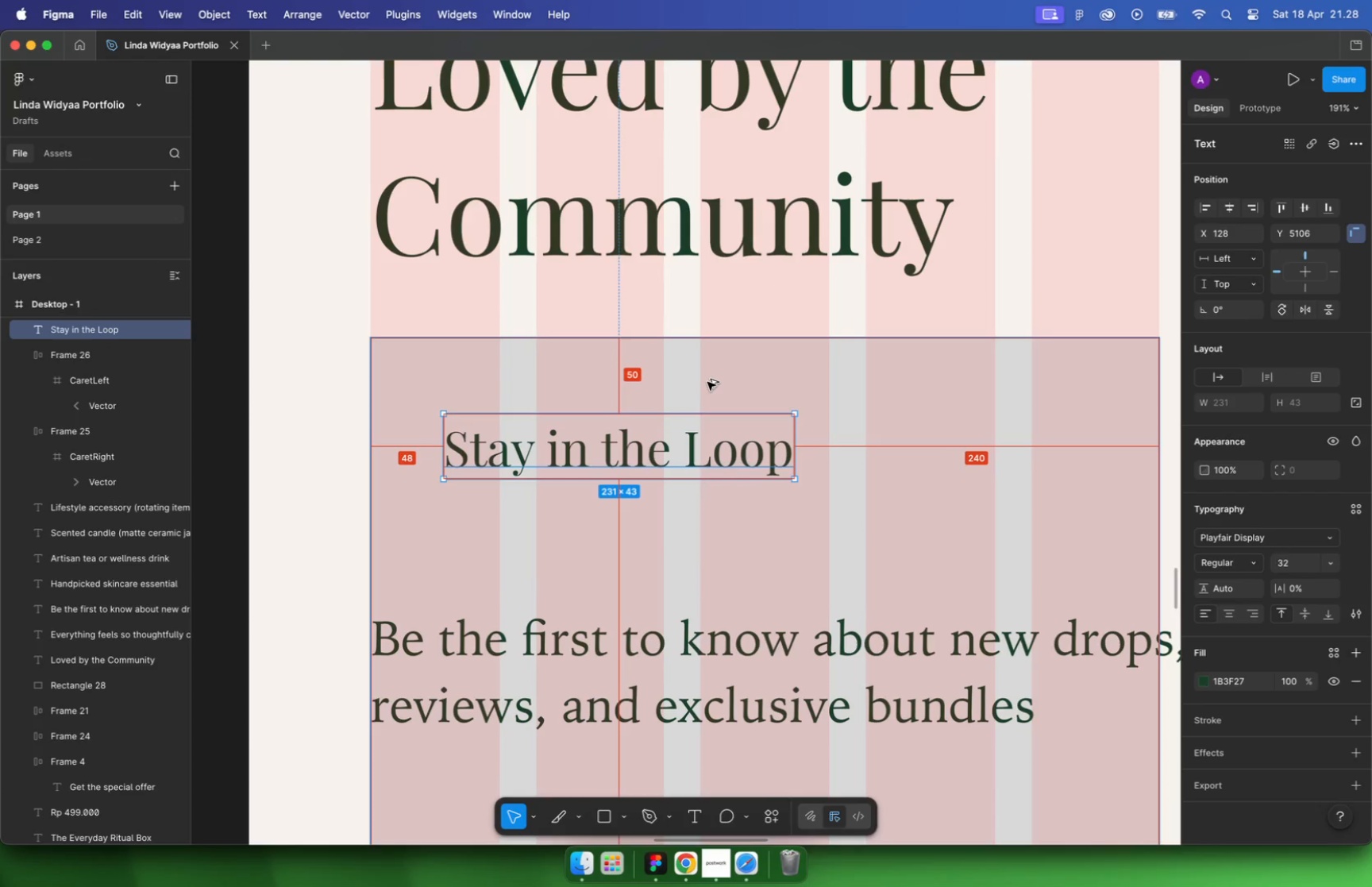 
left_click_drag(start_coordinate=[602, 567], to_coordinate=[650, 503])
 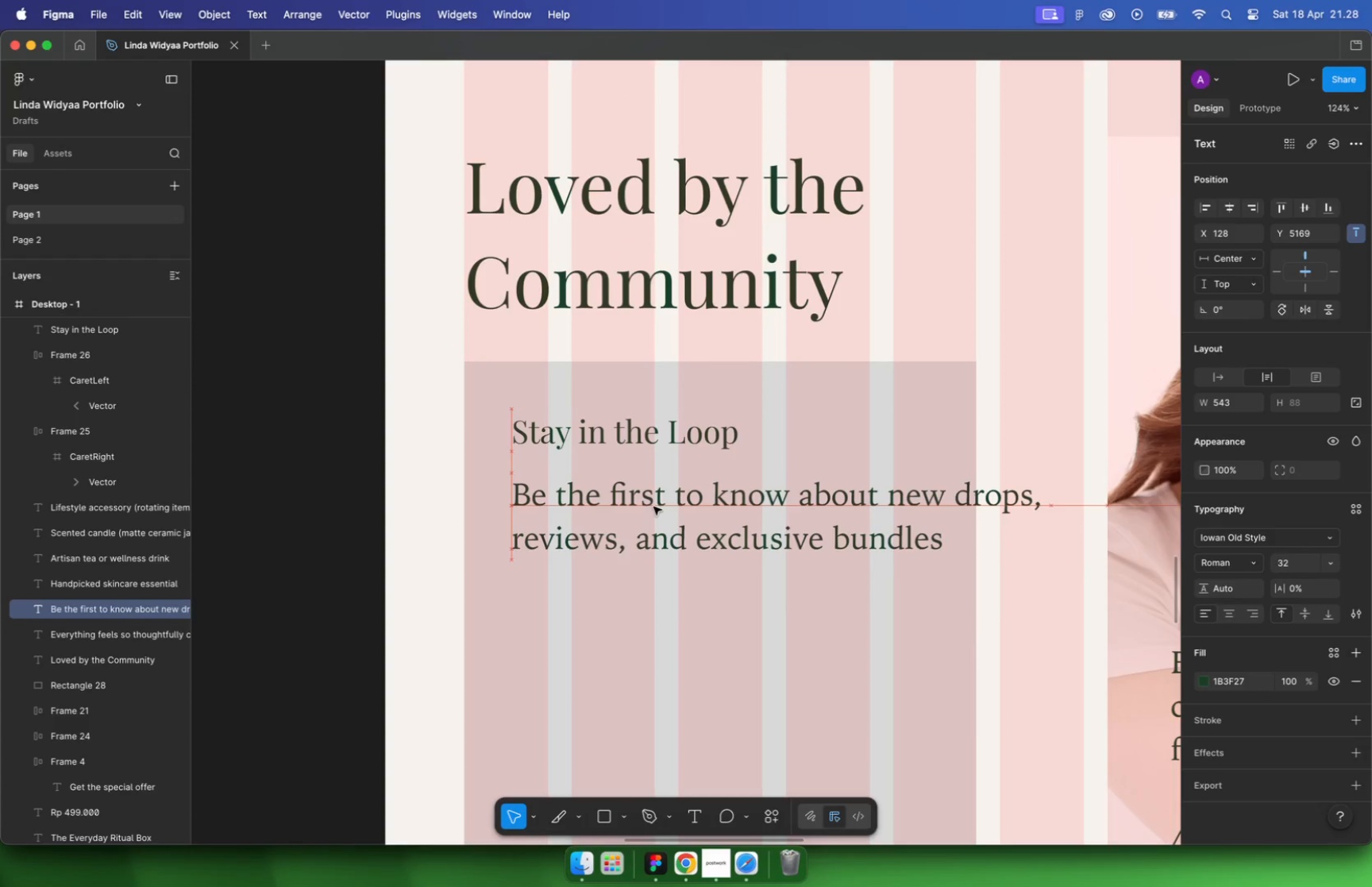 
left_click([1297, 564])
 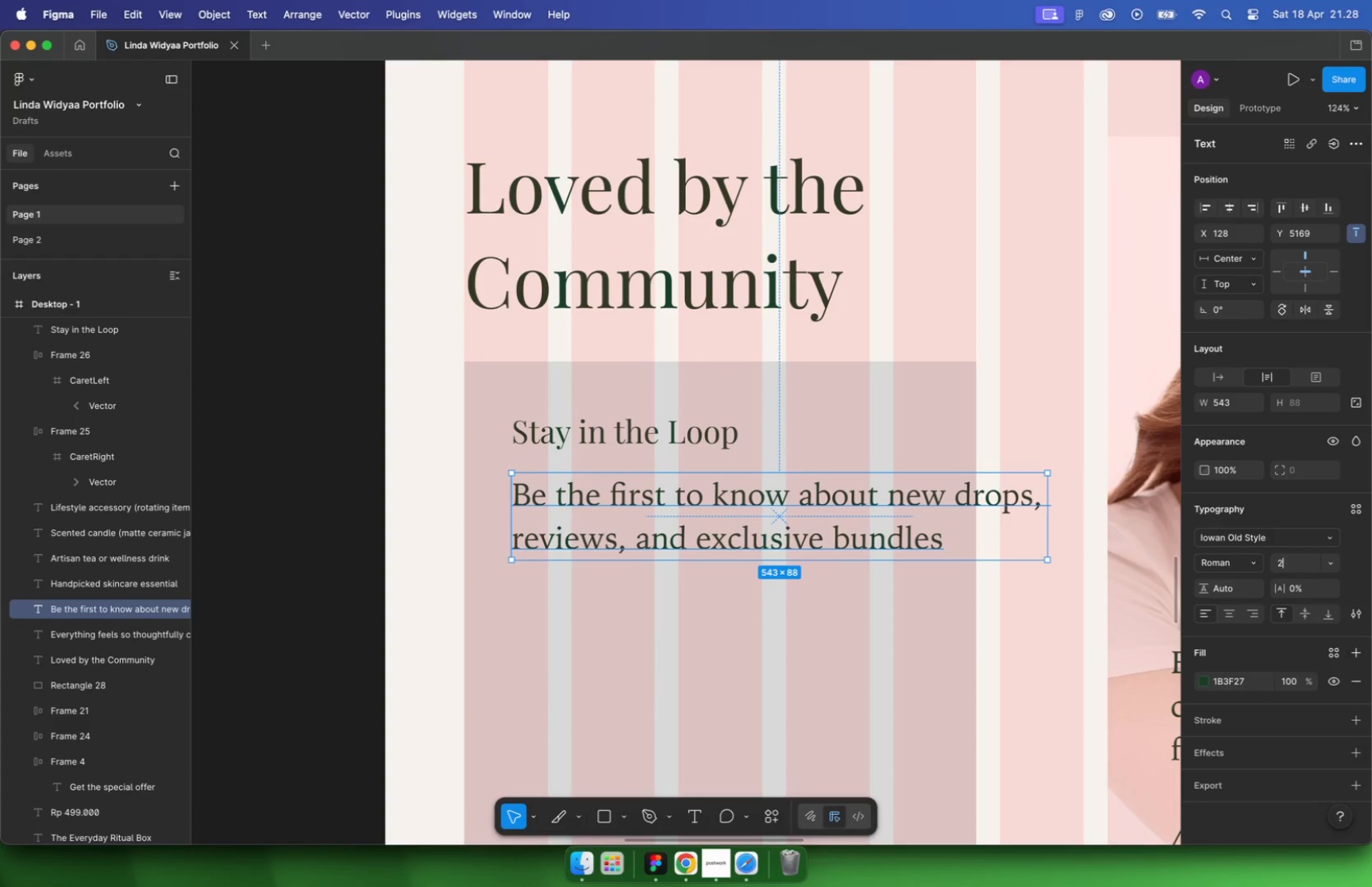 
type(28)
 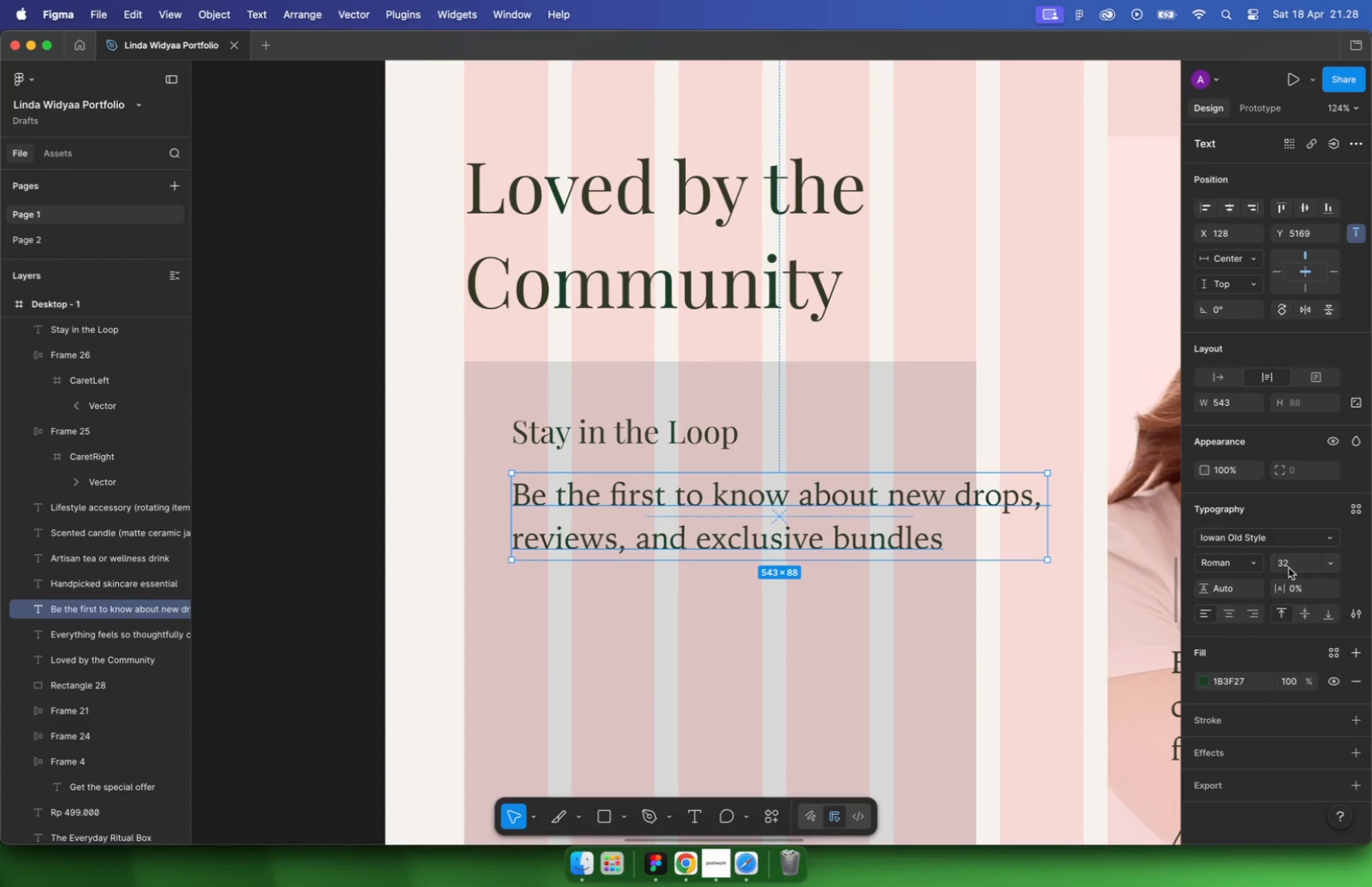 
key(Enter)
 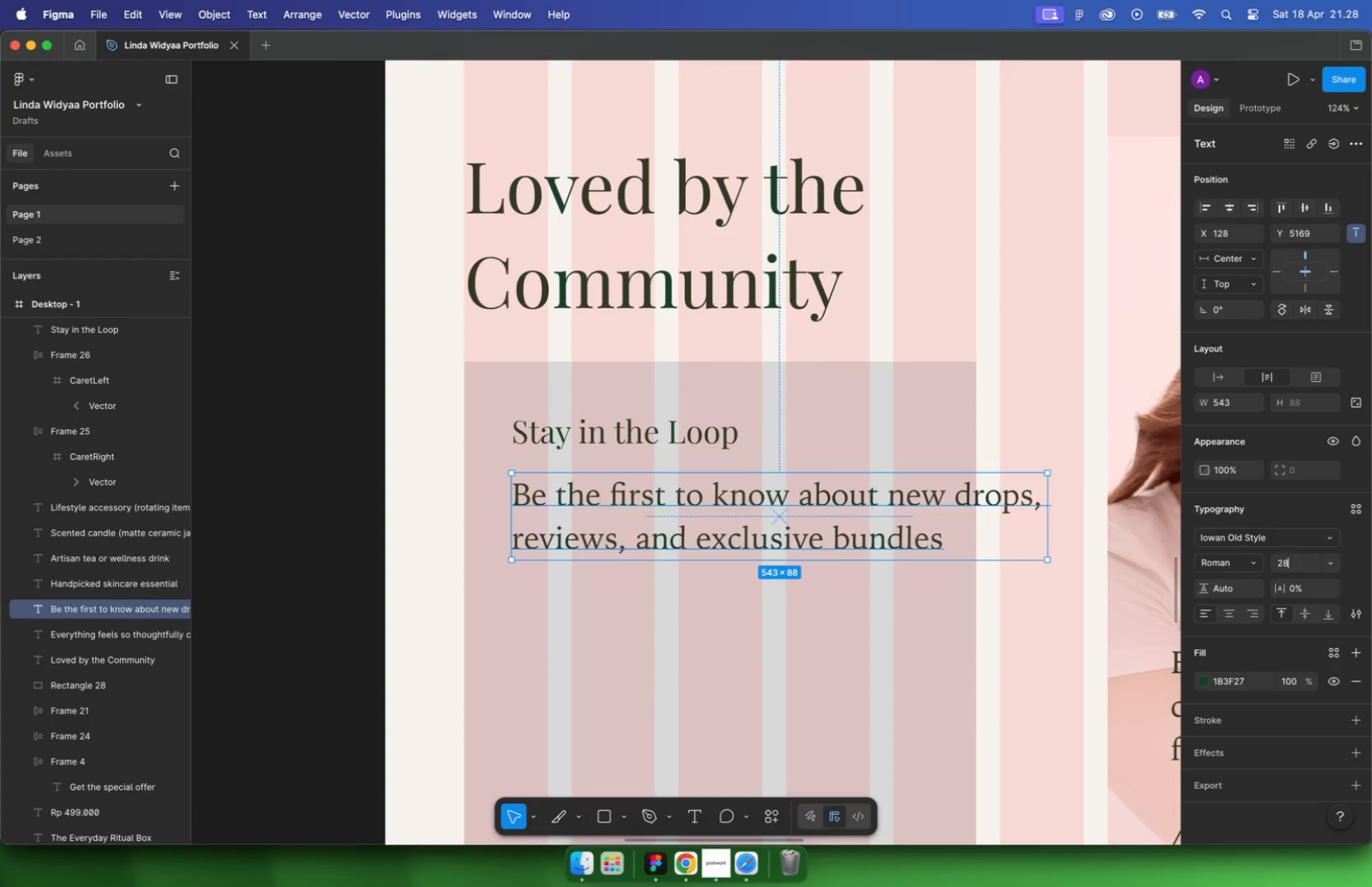 
left_click_drag(start_coordinate=[1048, 515], to_coordinate=[946, 528])
 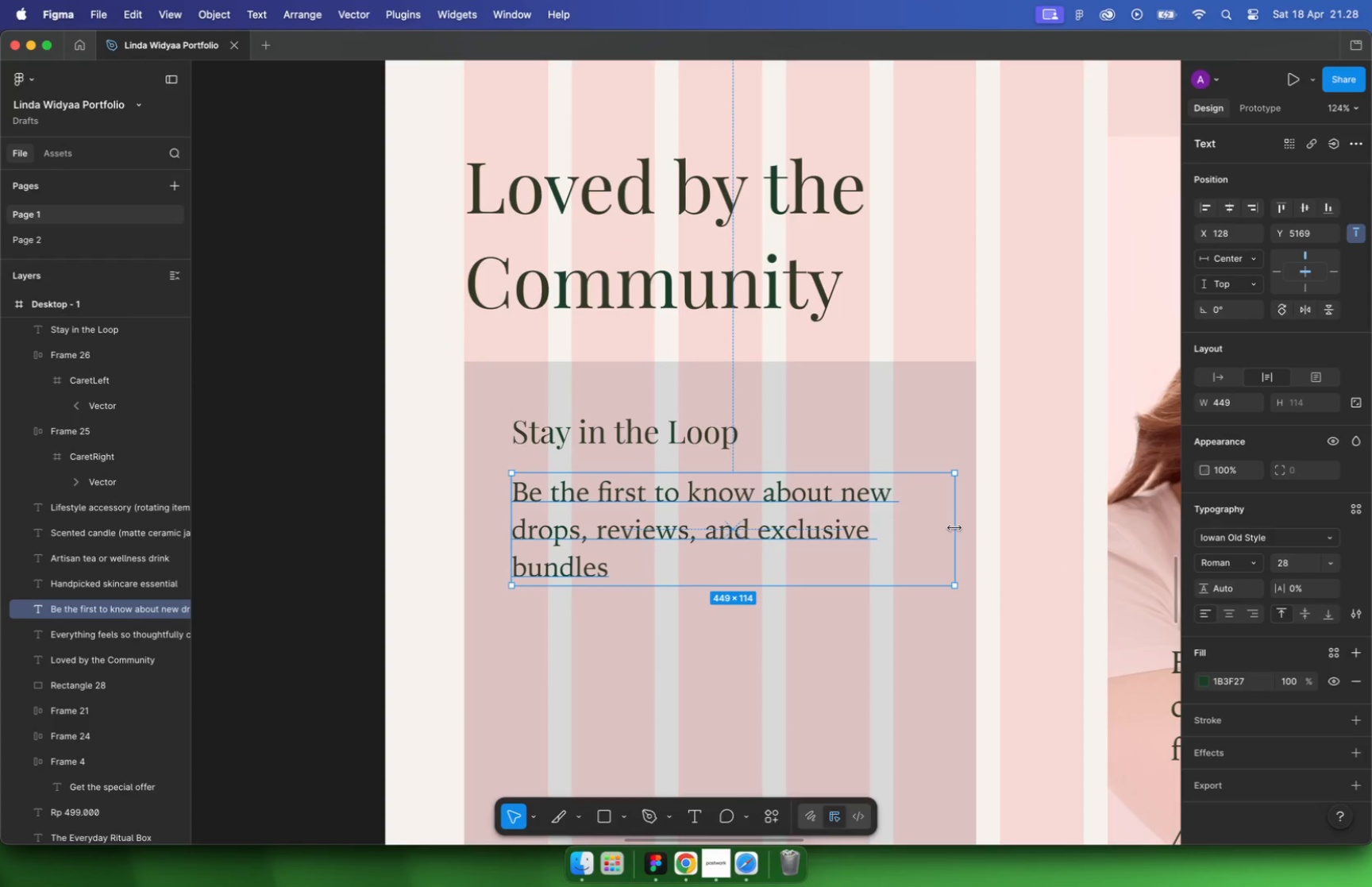 
hold_key(key=OptionLeft, duration=0.63)
 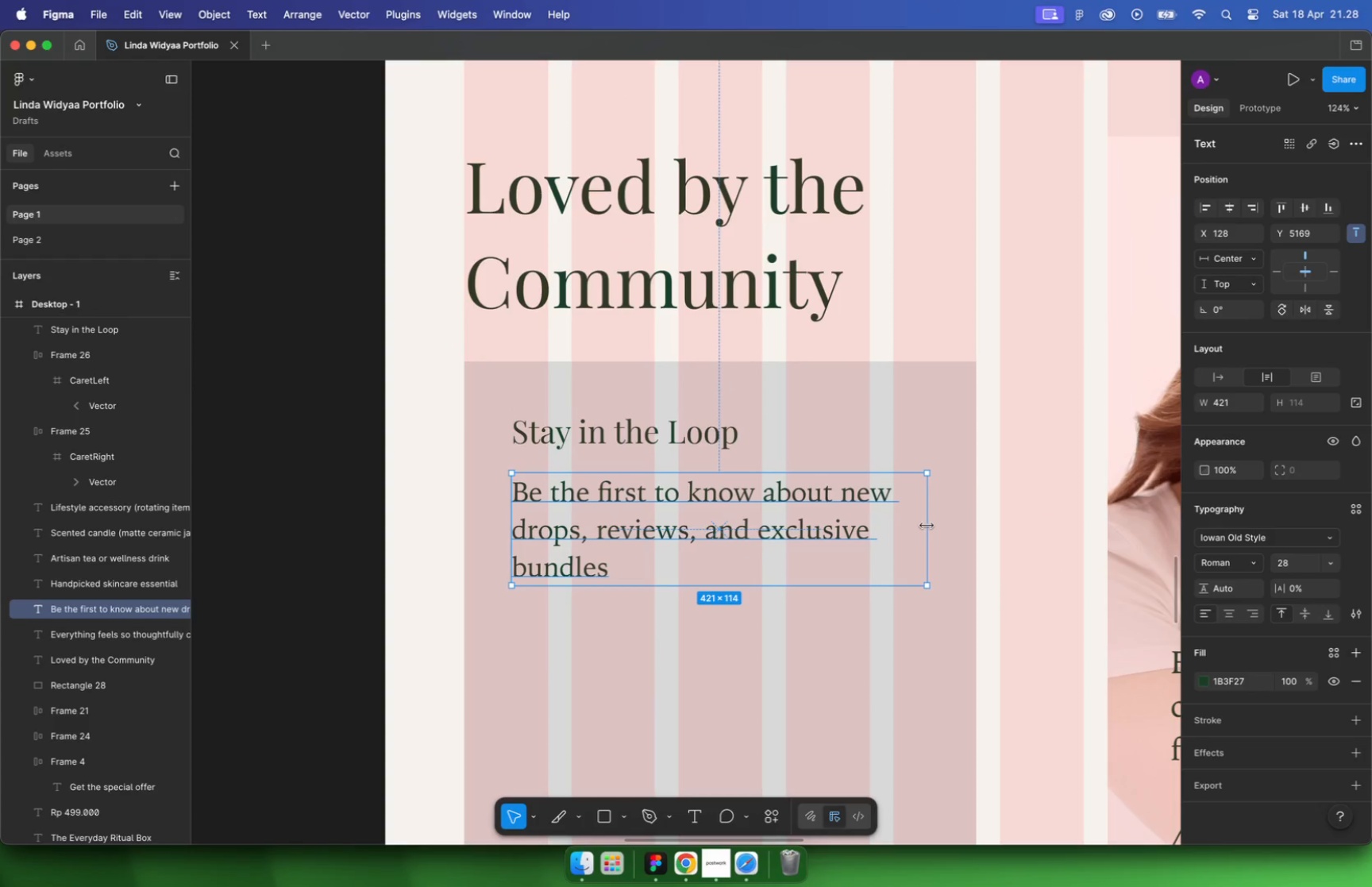 
hold_key(key=CommandLeft, duration=0.34)
 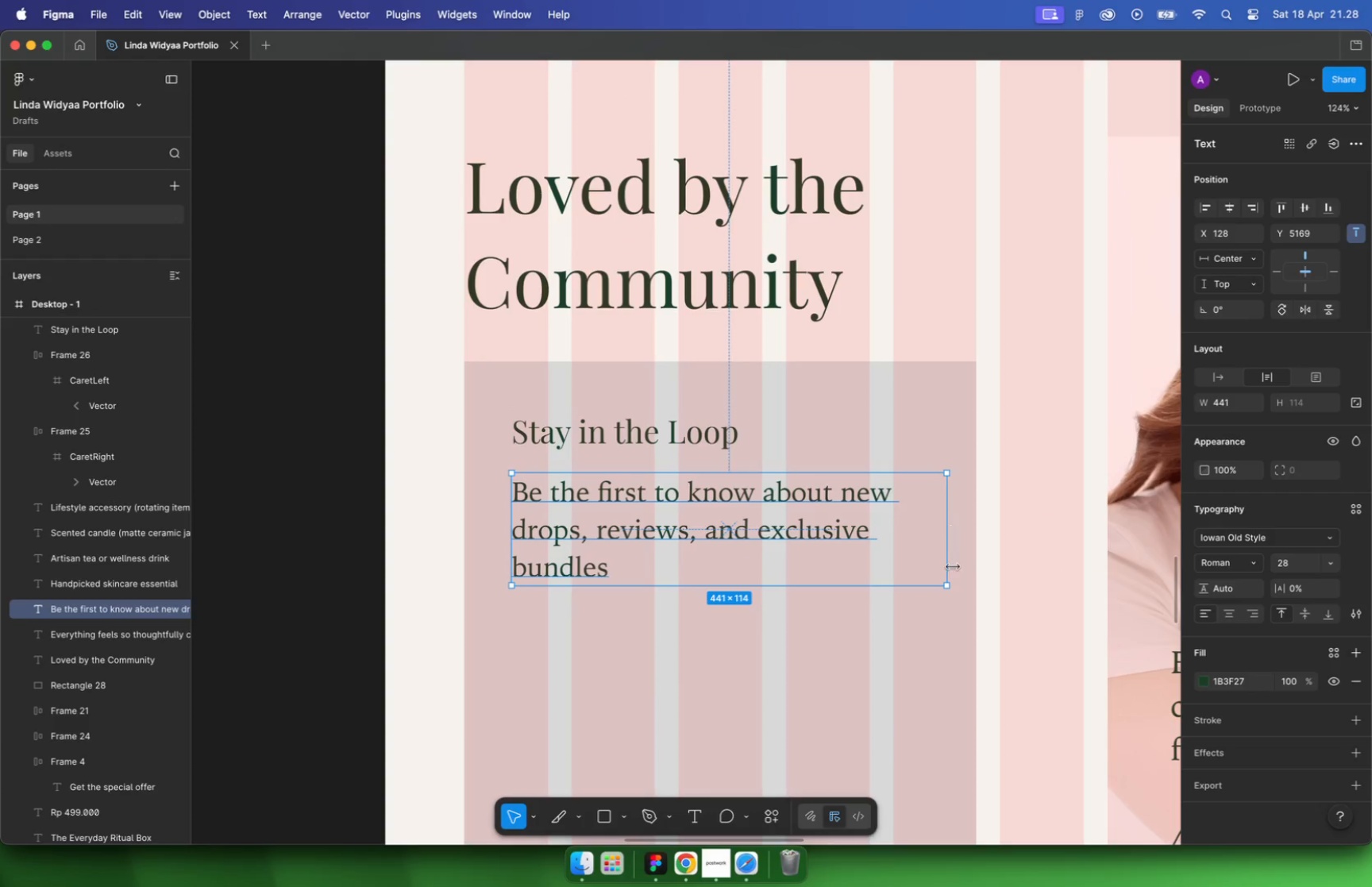 
left_click_drag(start_coordinate=[951, 538], to_coordinate=[929, 537])
 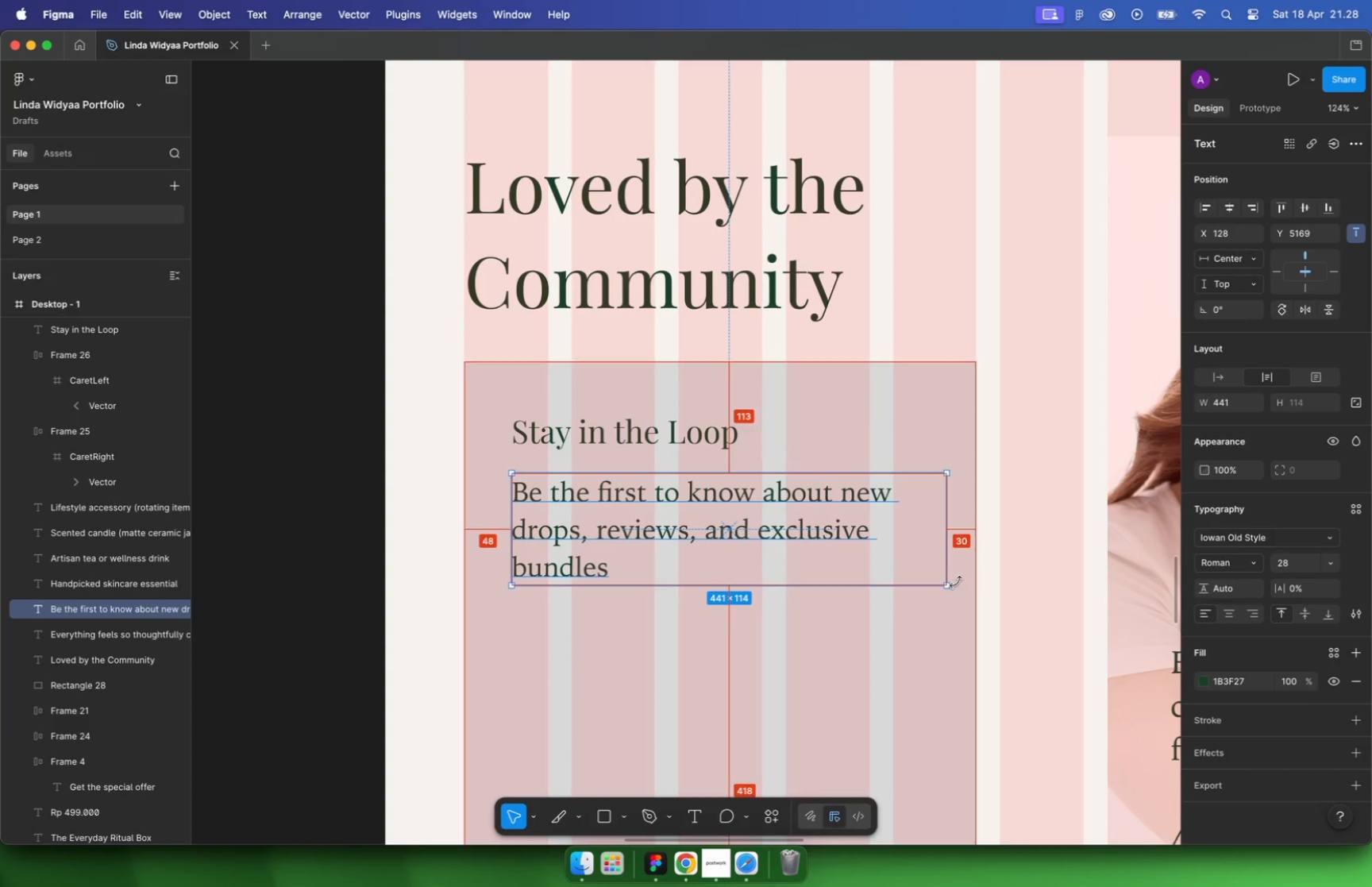 
scroll: coordinate [933, 531], scroll_direction: up, amount: 5.0
 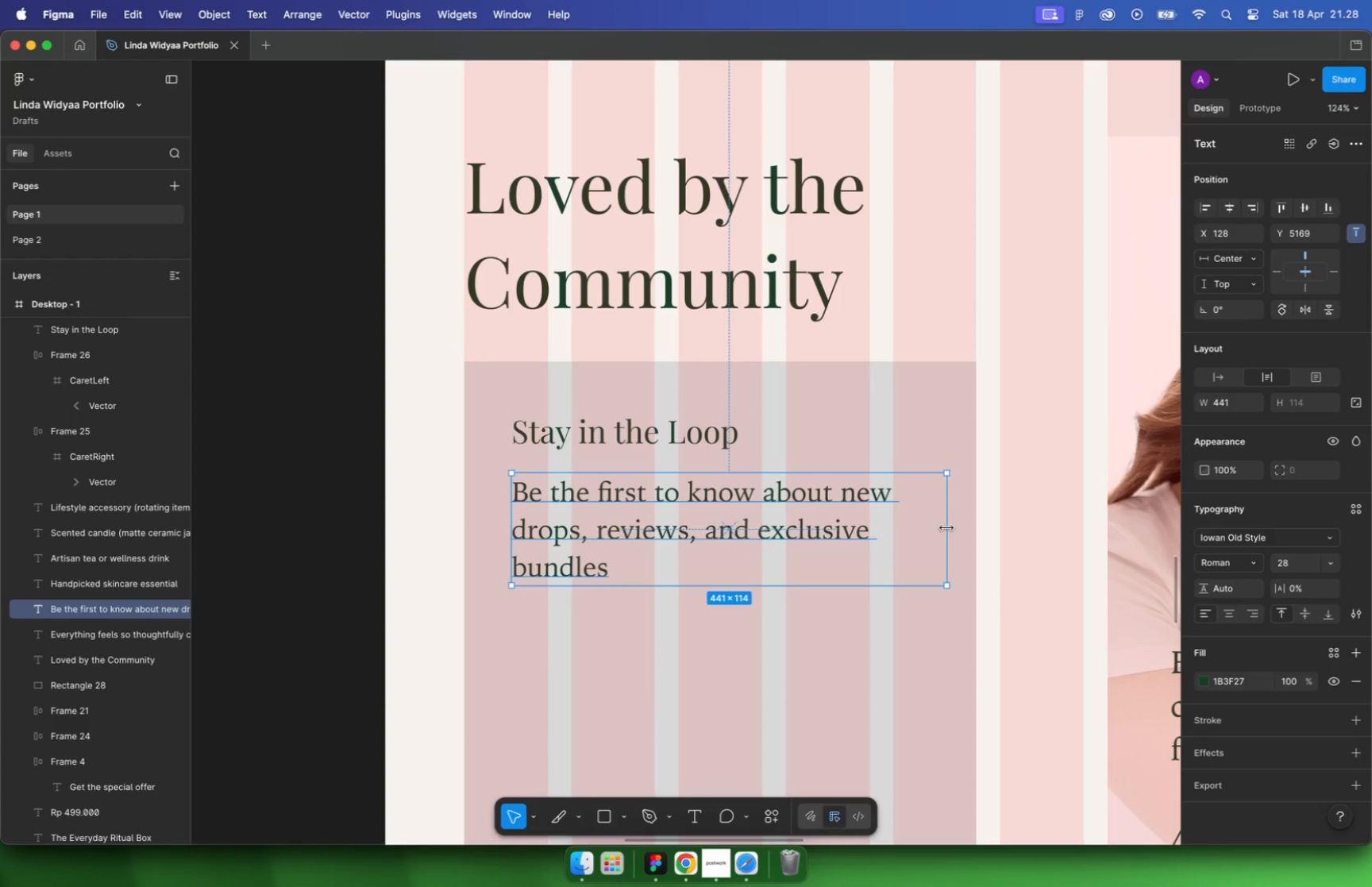 
hold_key(key=OptionLeft, duration=0.53)
 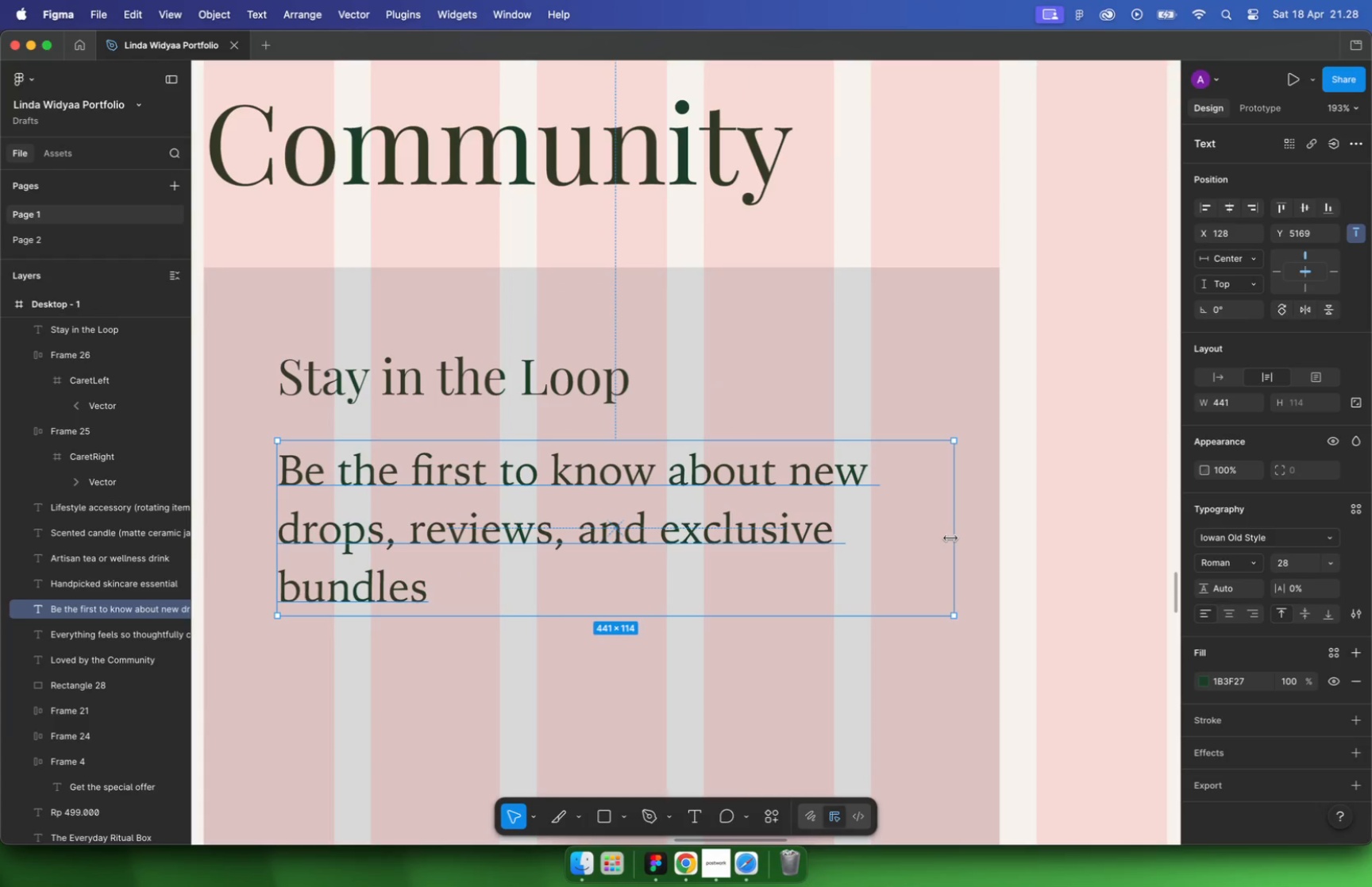 
hold_key(key=CommandLeft, duration=0.33)
scroll: coordinate [938, 535], scroll_direction: up, amount: 10.0
 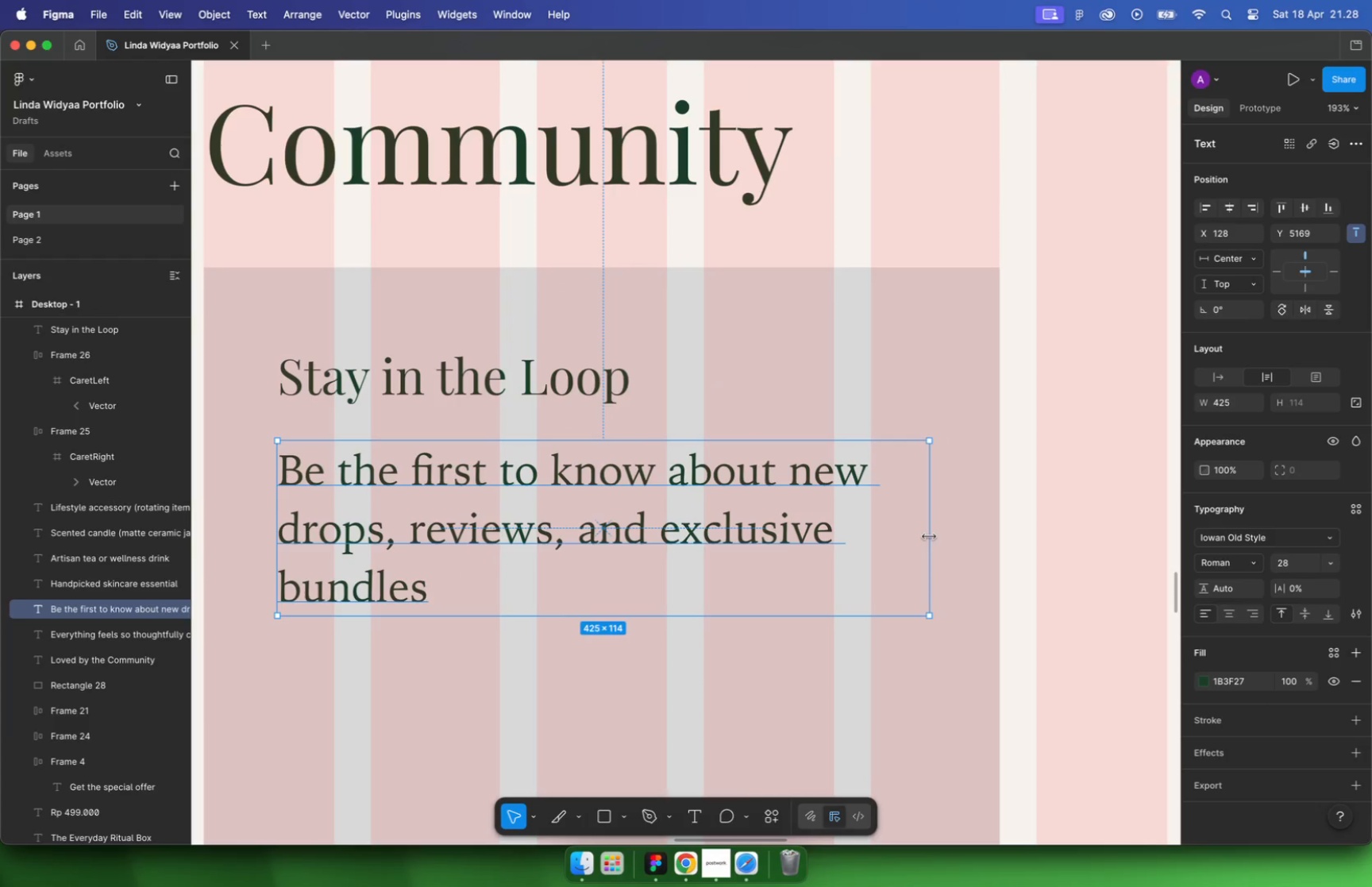 
left_click_drag(start_coordinate=[923, 537], to_coordinate=[915, 537])
 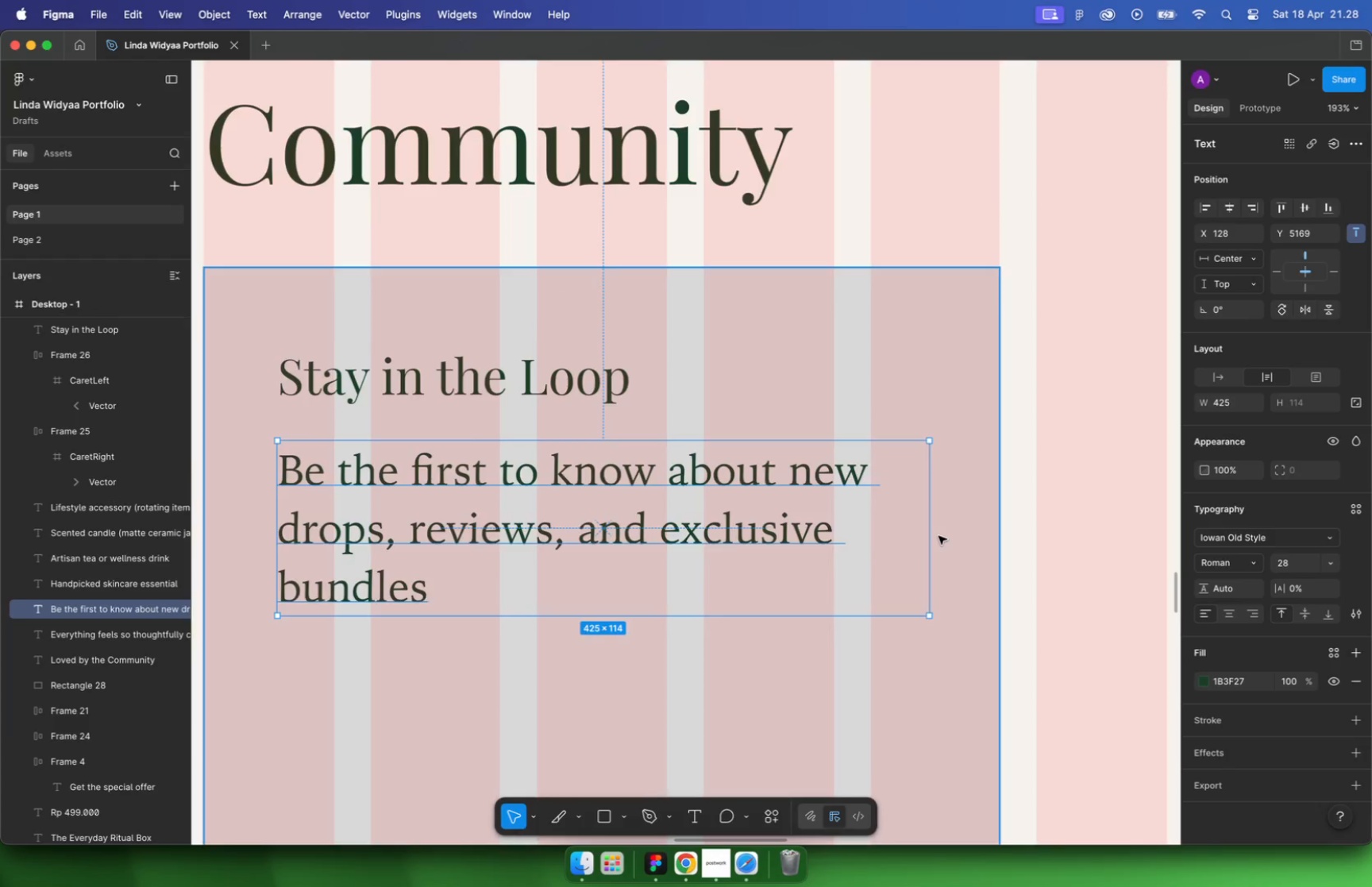 
hold_key(key=OptionLeft, duration=0.61)
 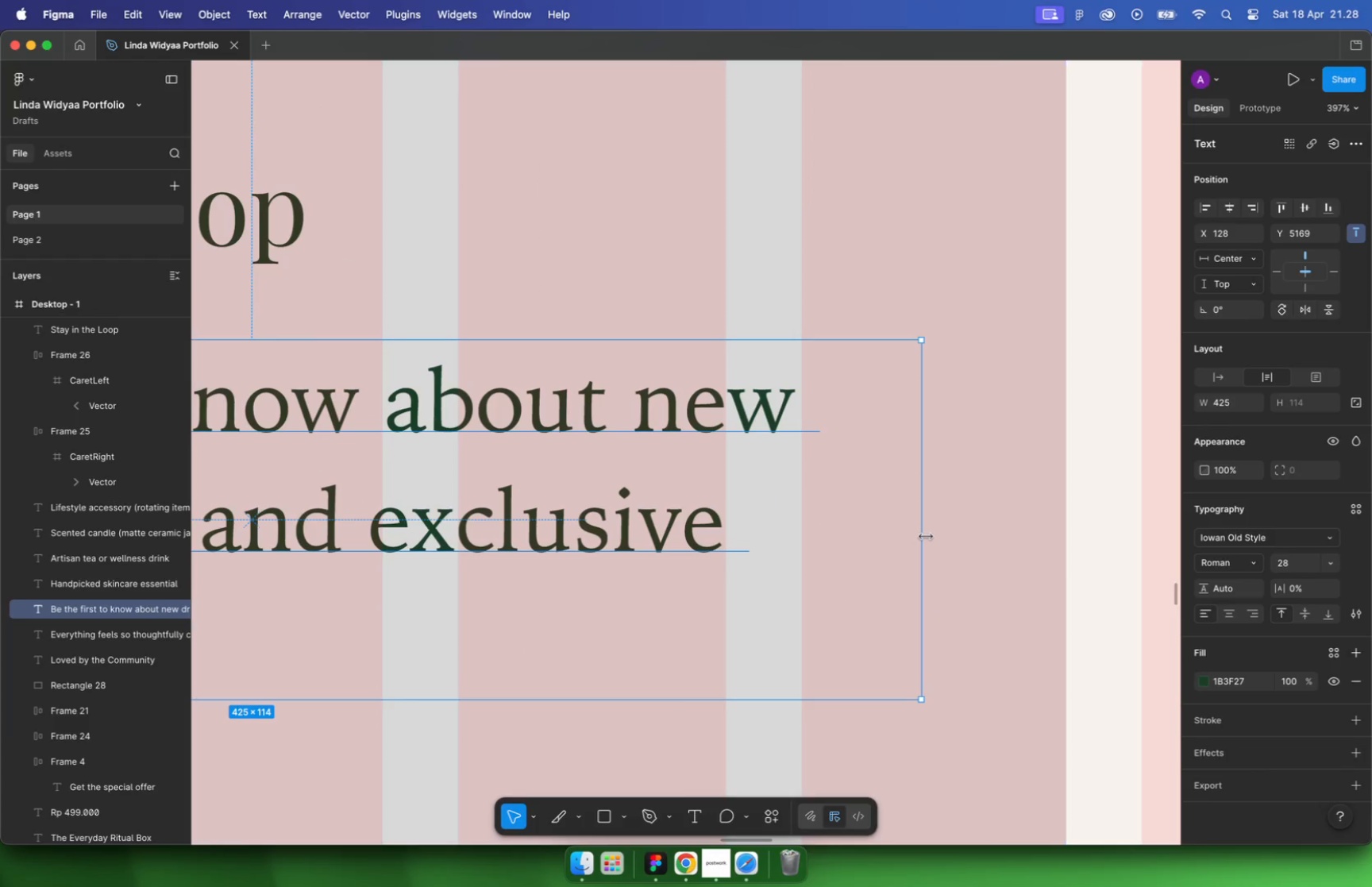 
hold_key(key=CommandLeft, duration=0.76)
 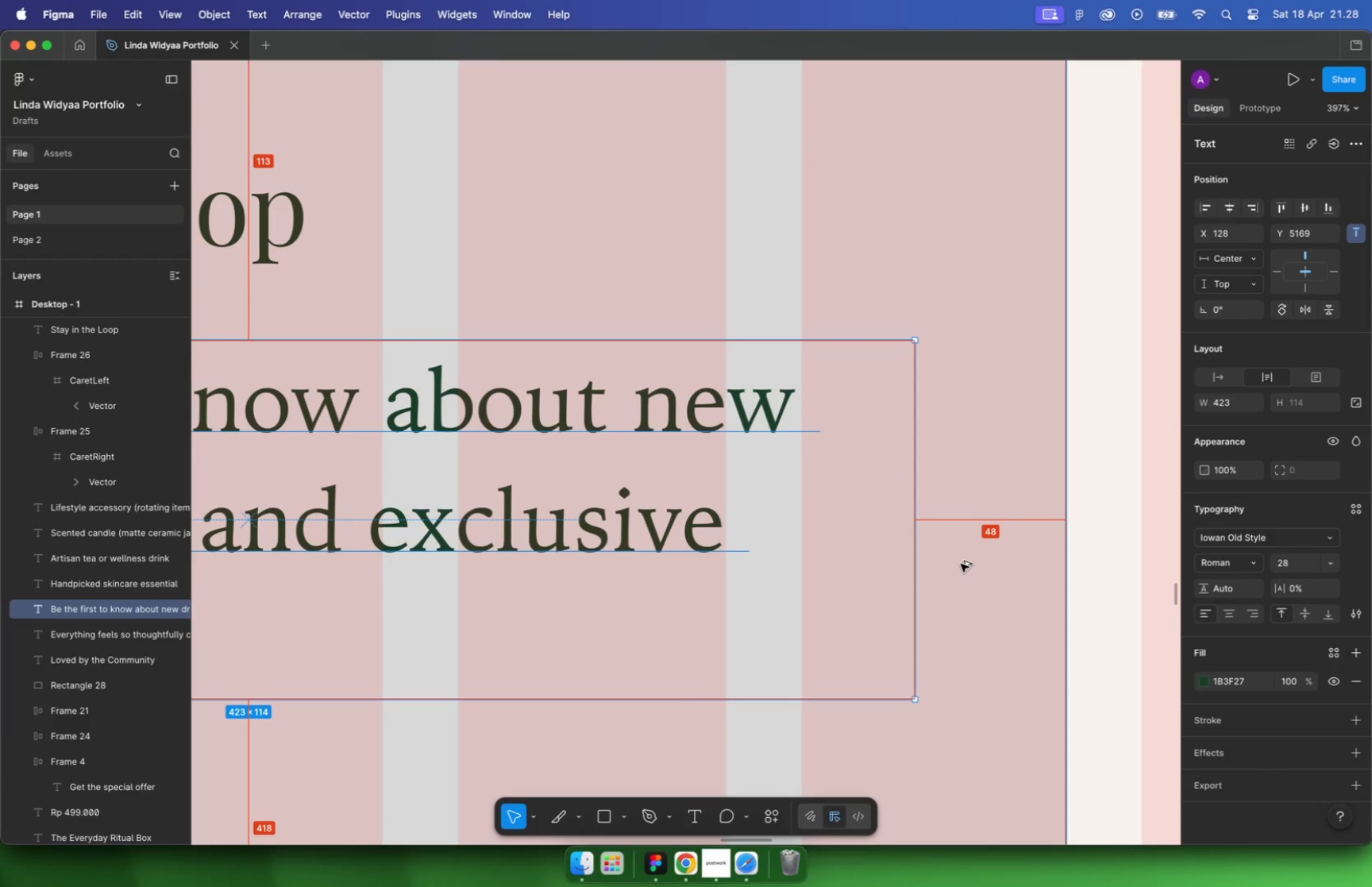 
left_click([998, 571])
 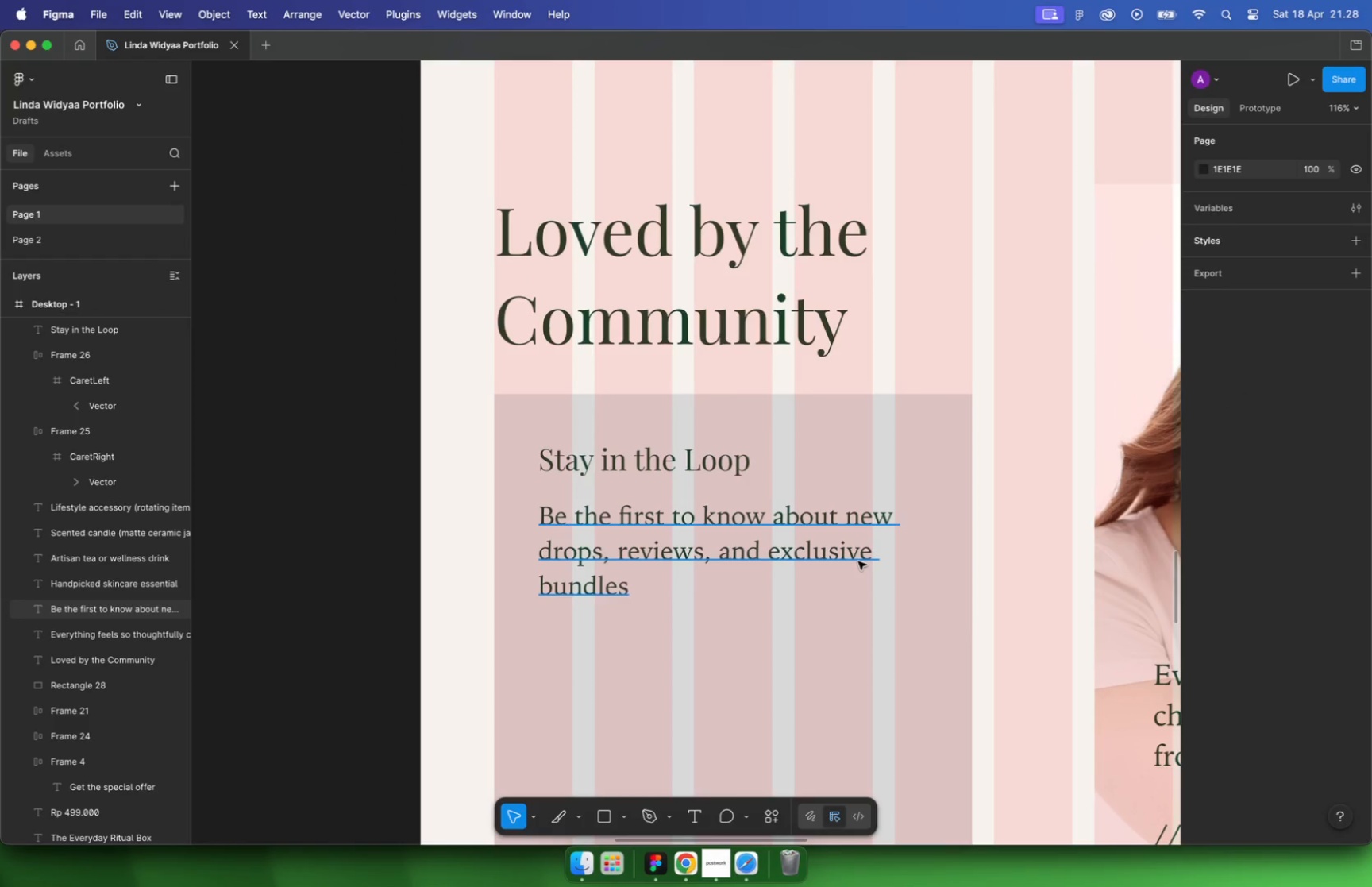 
scroll: coordinate [935, 565], scroll_direction: down, amount: 18.0
 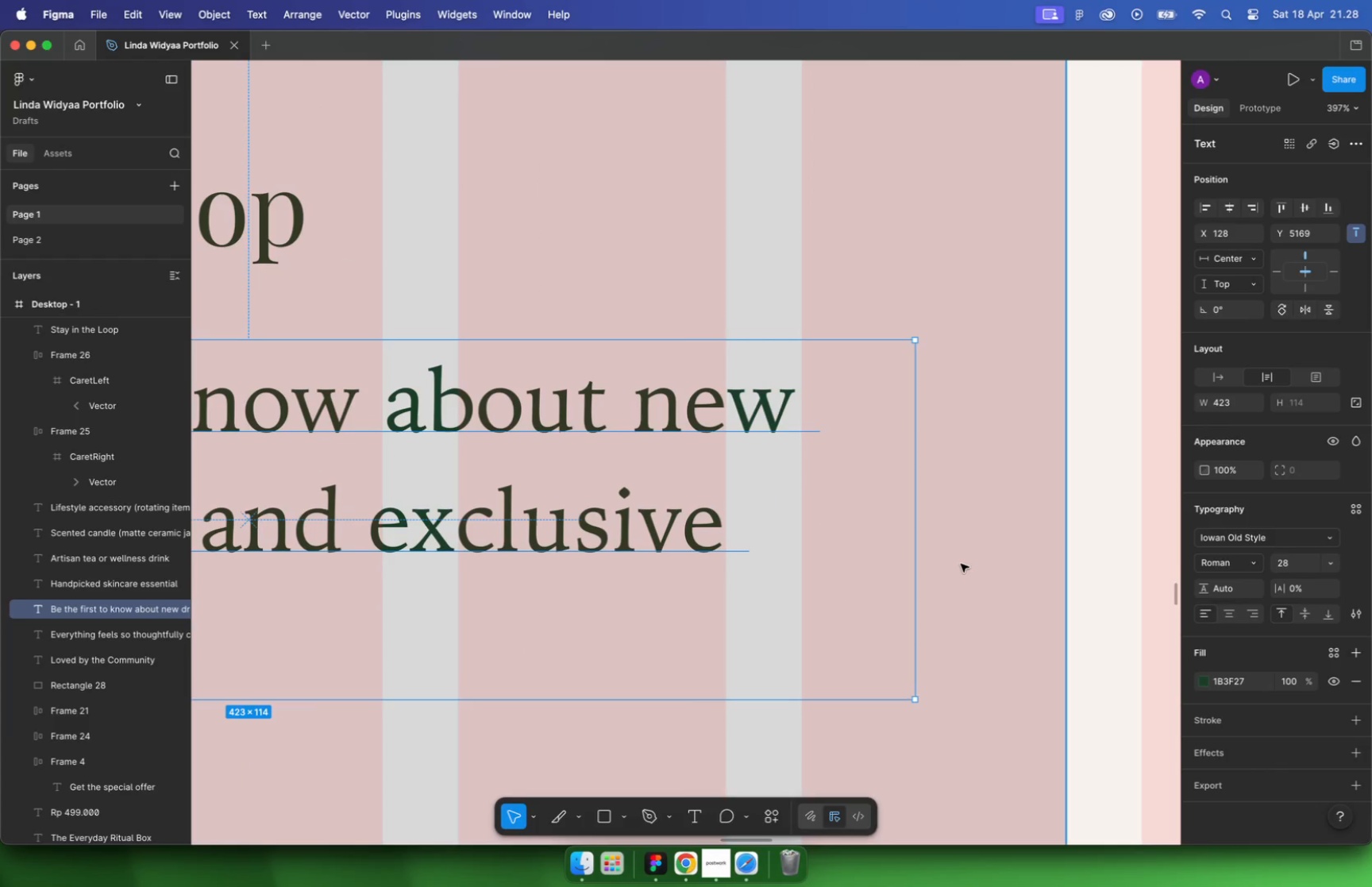 
key(Control+G)
 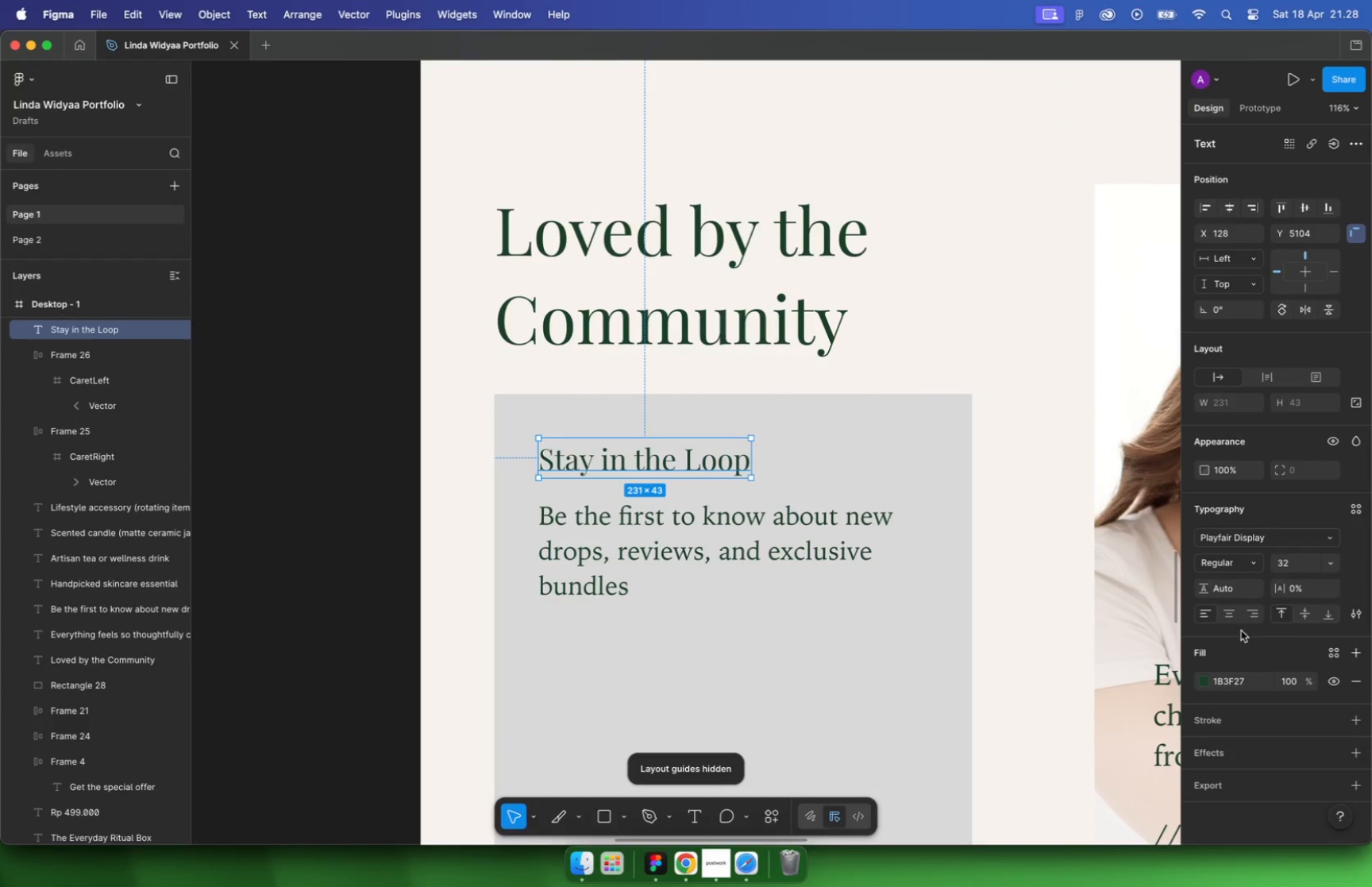 
left_click([1235, 565])
 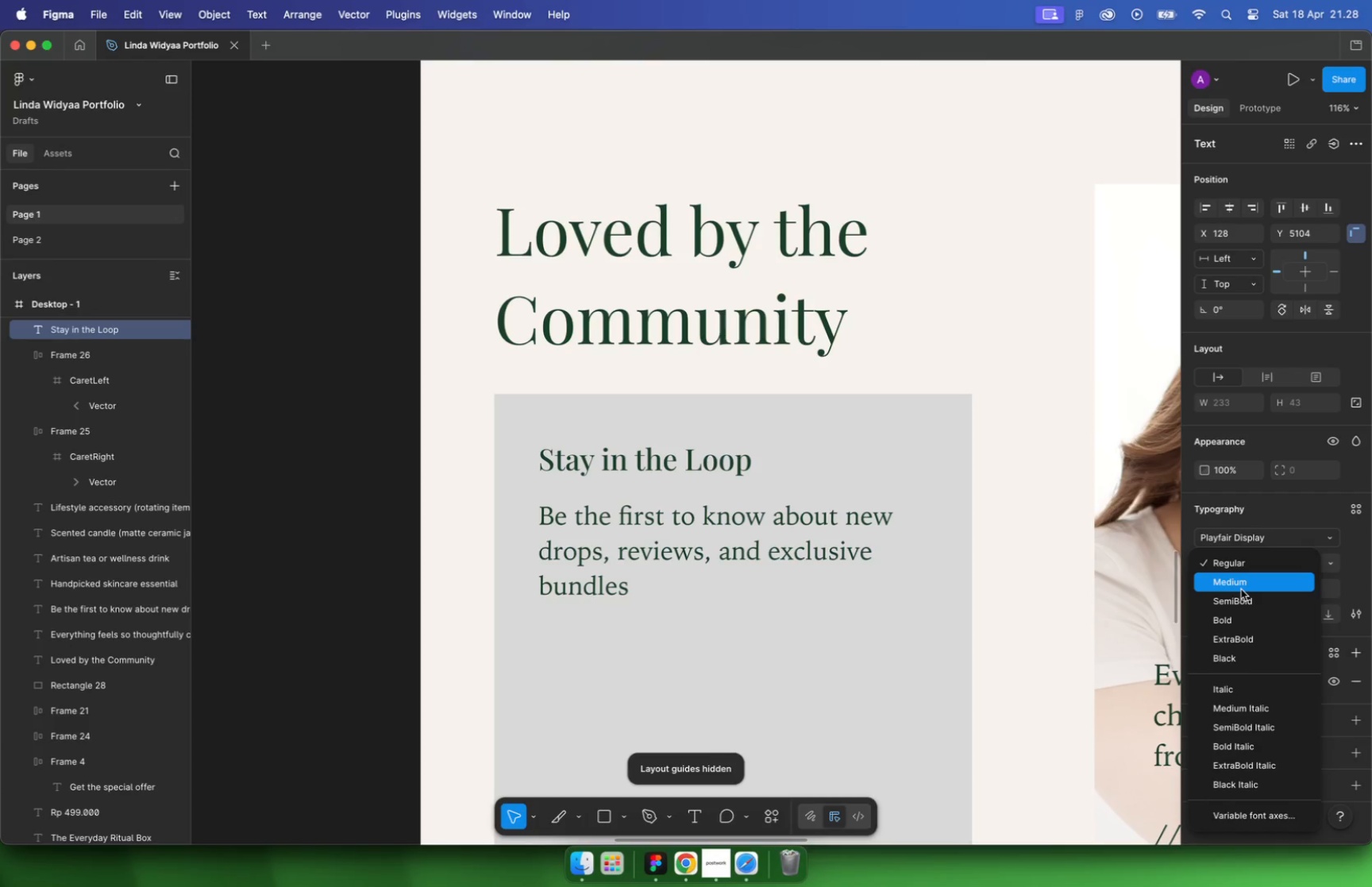 
left_click([1025, 604])
 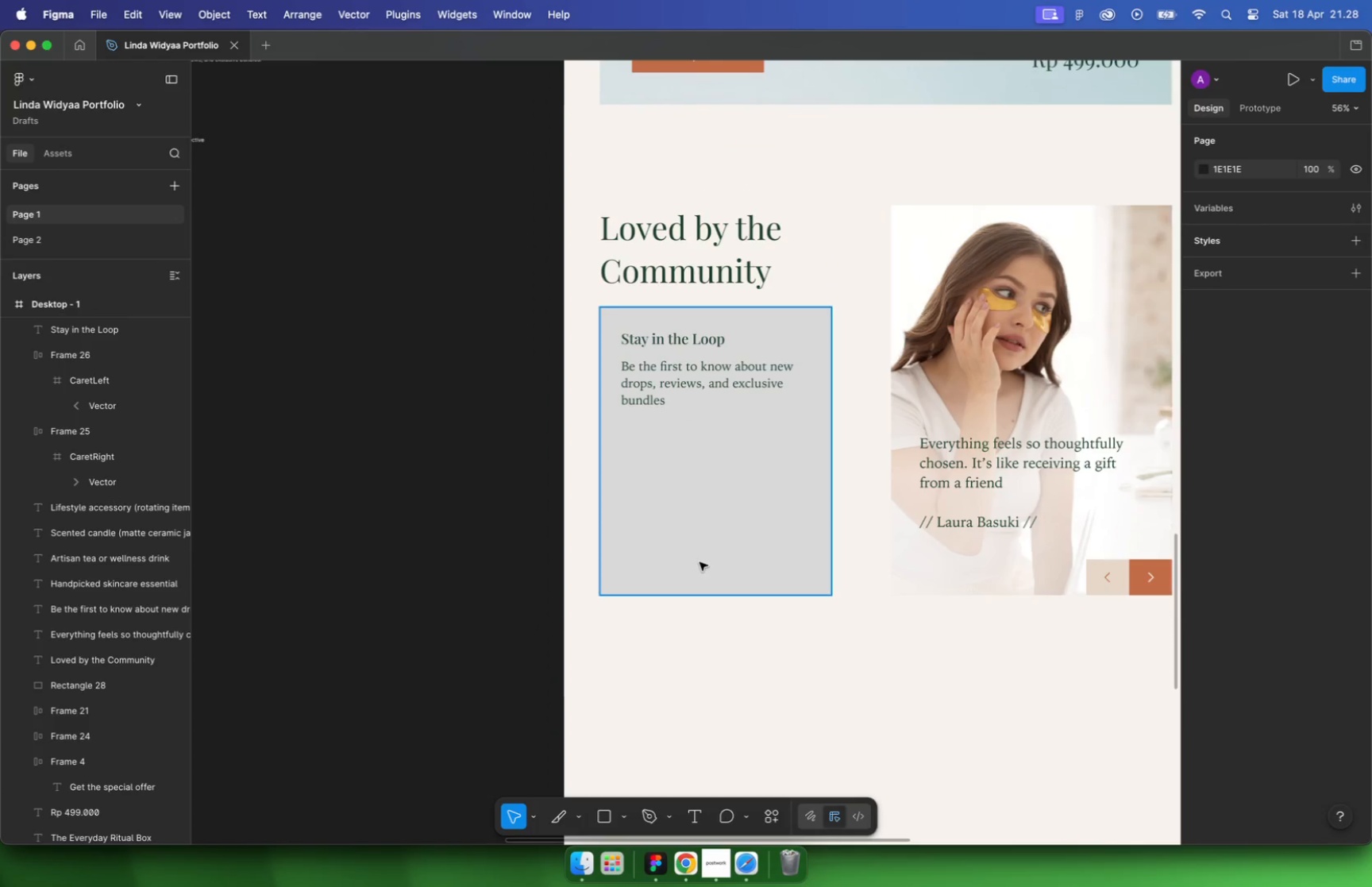 
hold_key(key=OptionLeft, duration=0.66)
 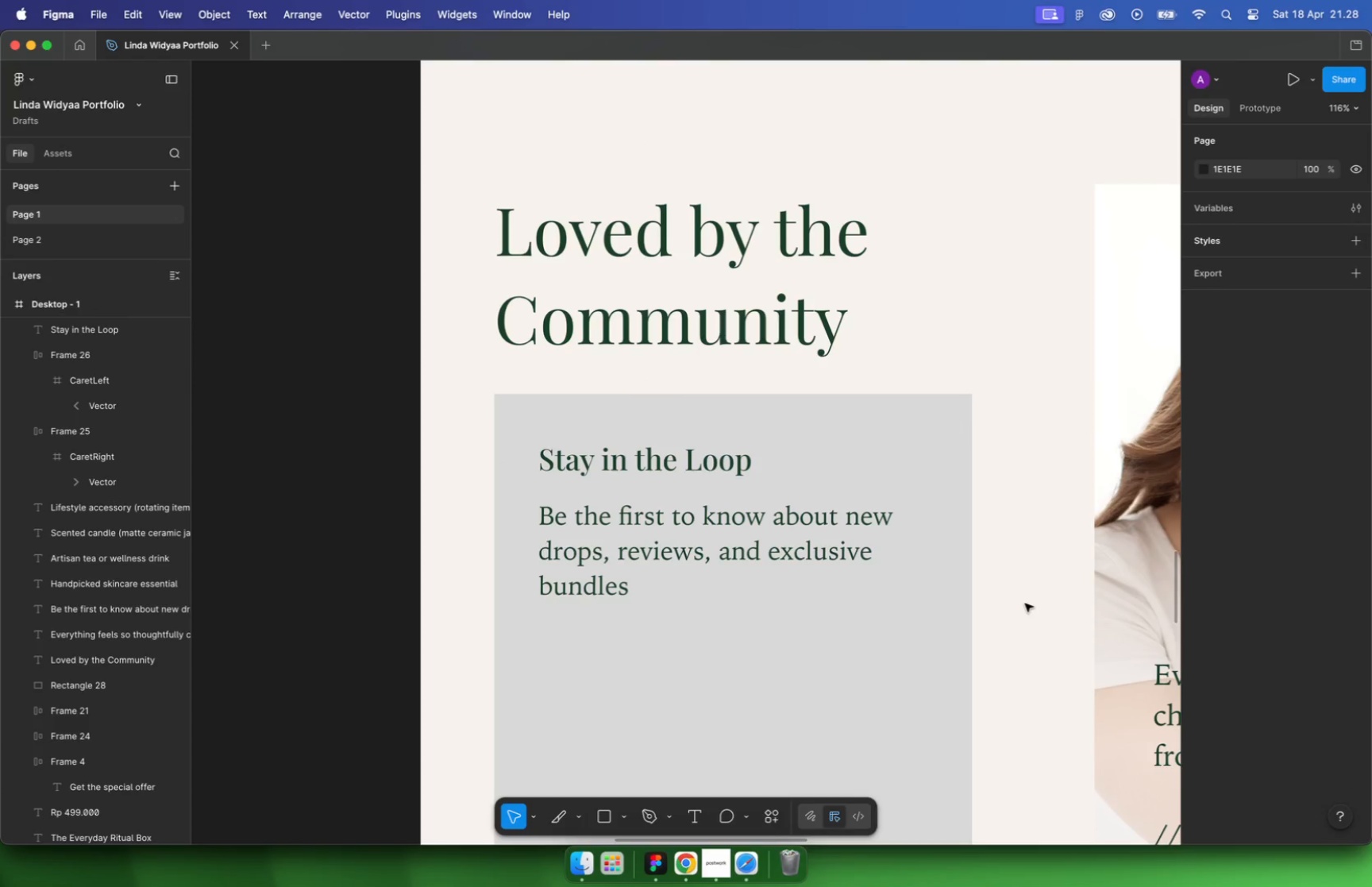 
hold_key(key=CommandLeft, duration=0.81)
 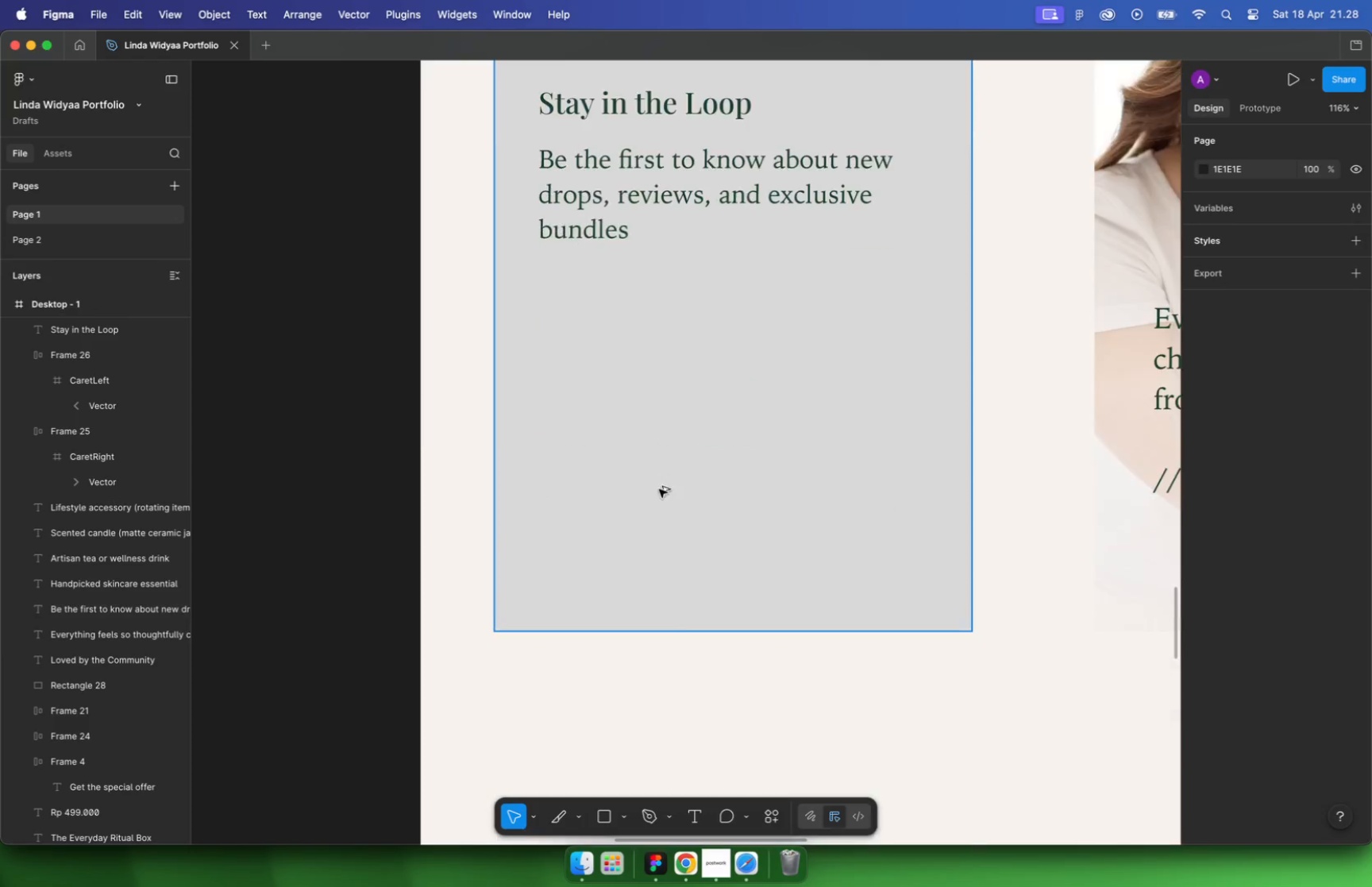 
scroll: coordinate [653, 488], scroll_direction: down, amount: 17.0
 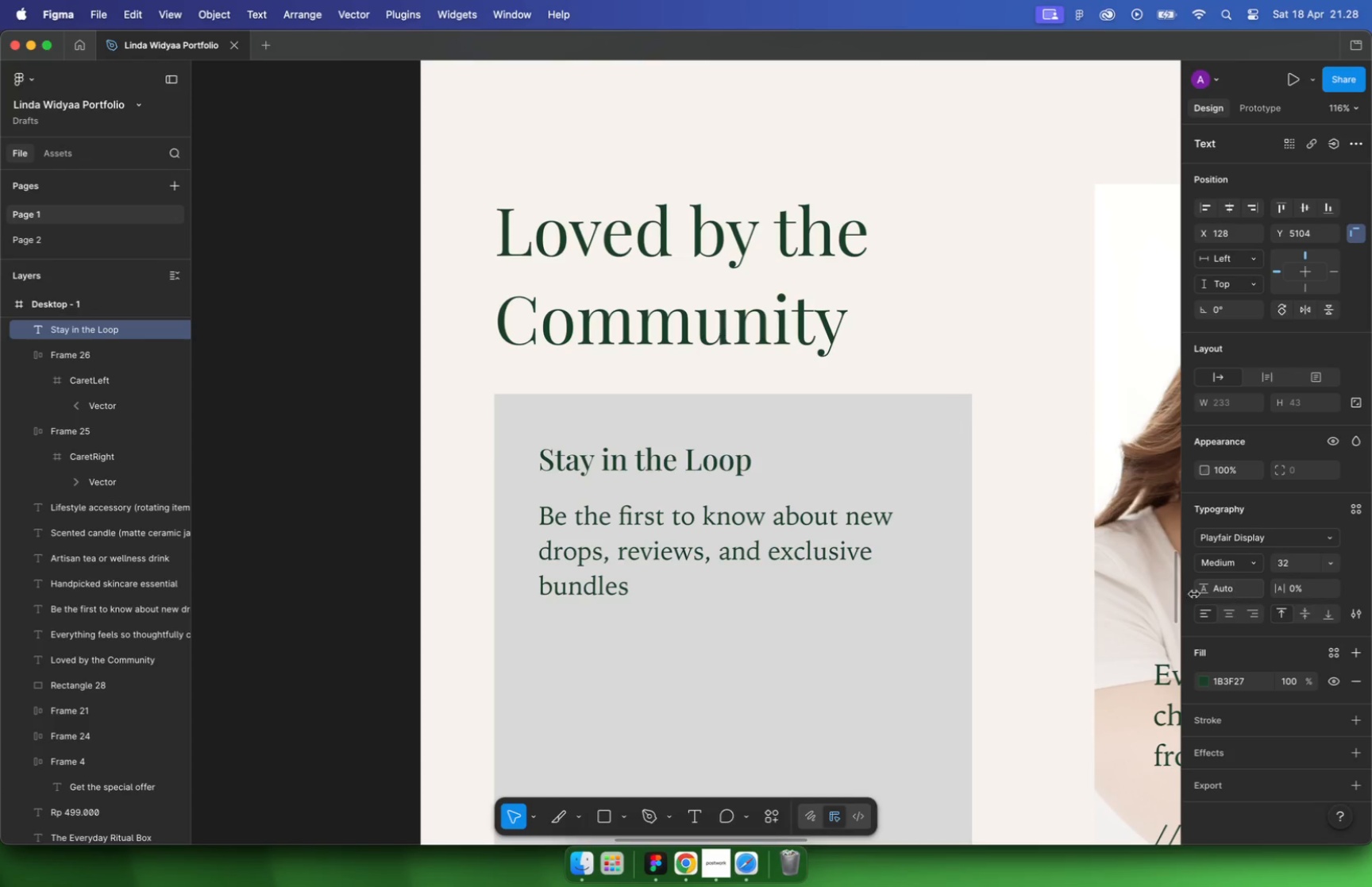 
left_click([723, 414])
 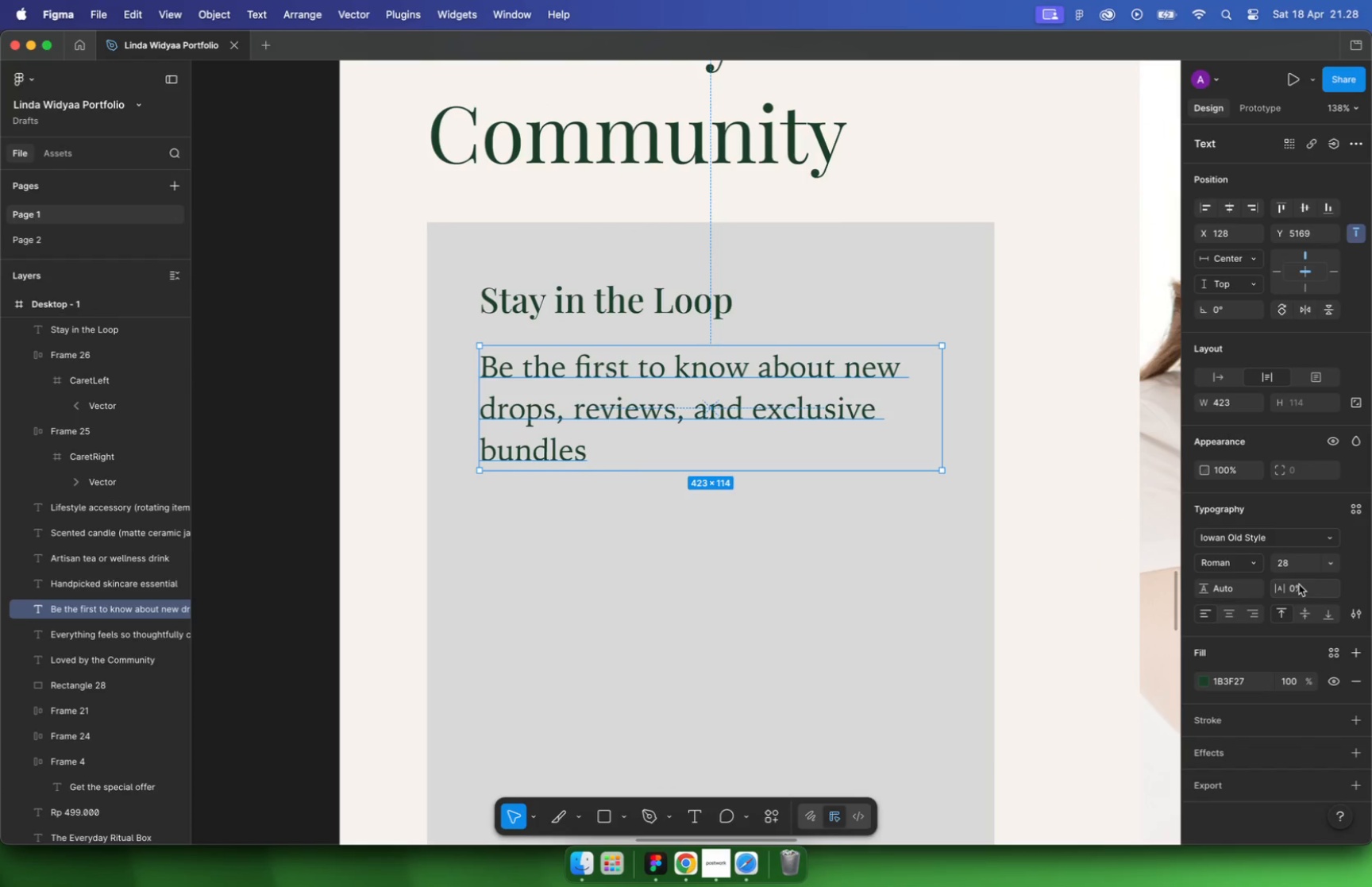 
scroll: coordinate [719, 365], scroll_direction: up, amount: 3.0
 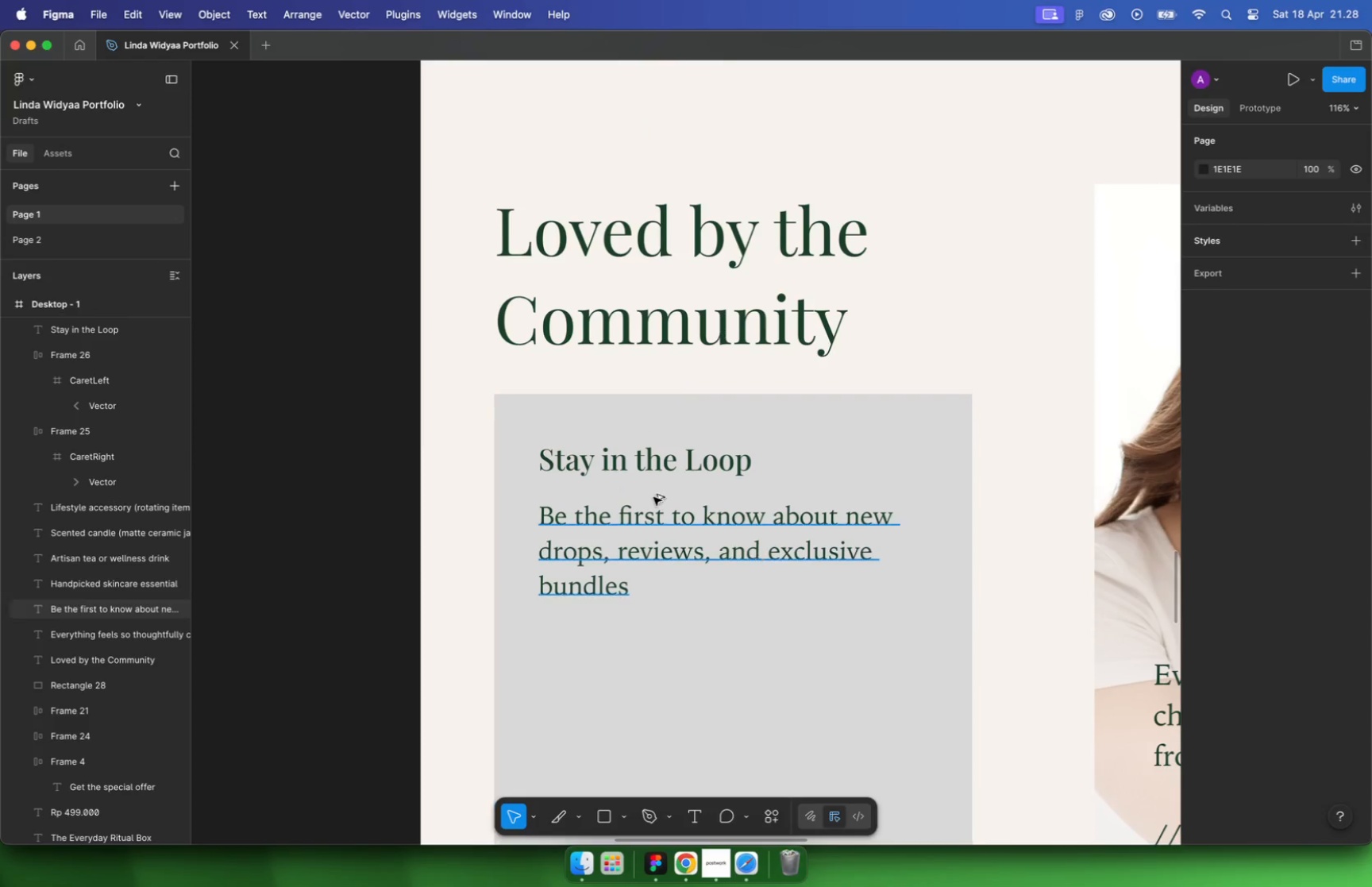 
left_click([1099, 548])
 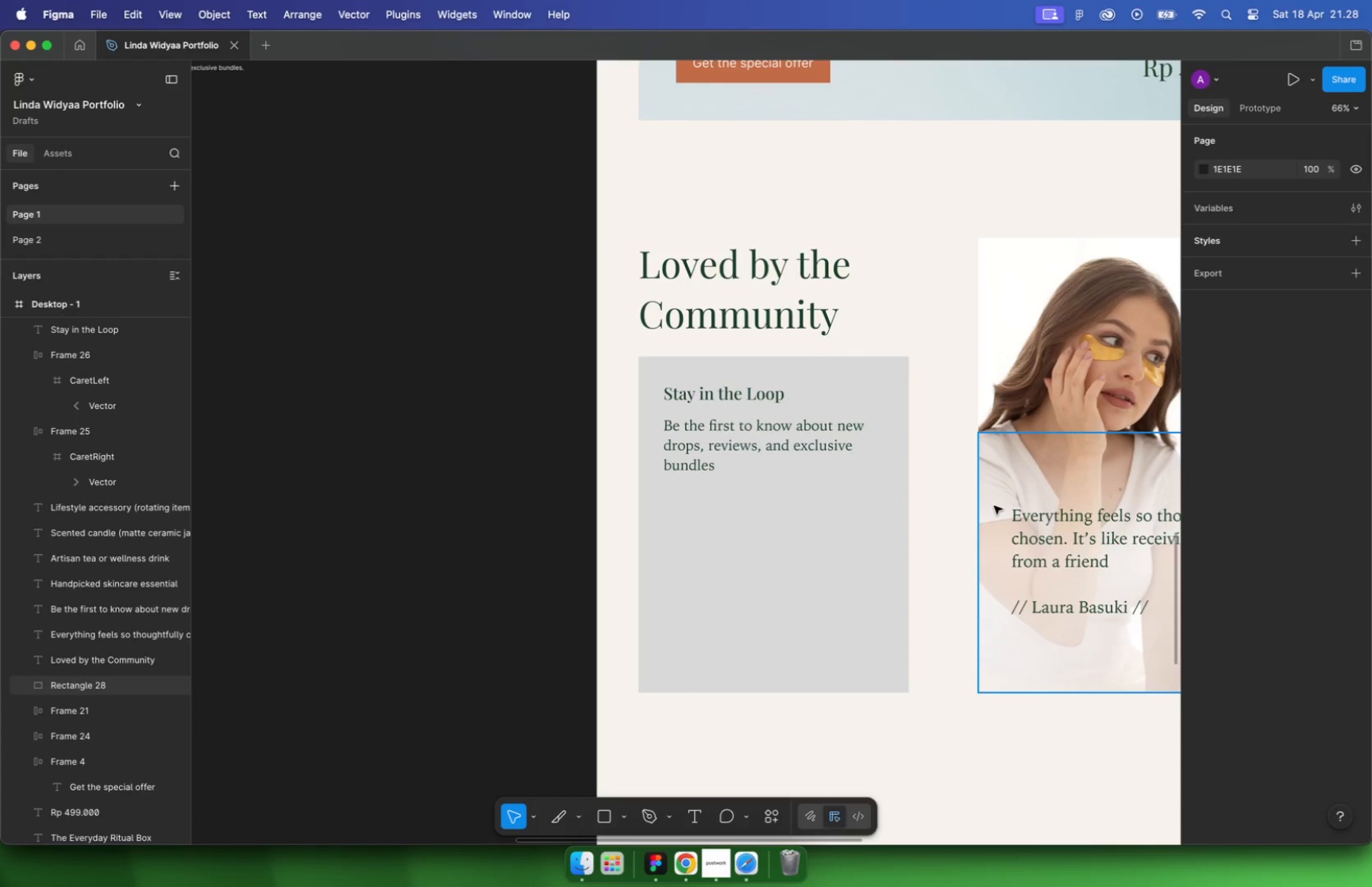 
hold_key(key=CommandLeft, duration=0.62)
scroll: coordinate [831, 479], scroll_direction: down, amount: 10.0
 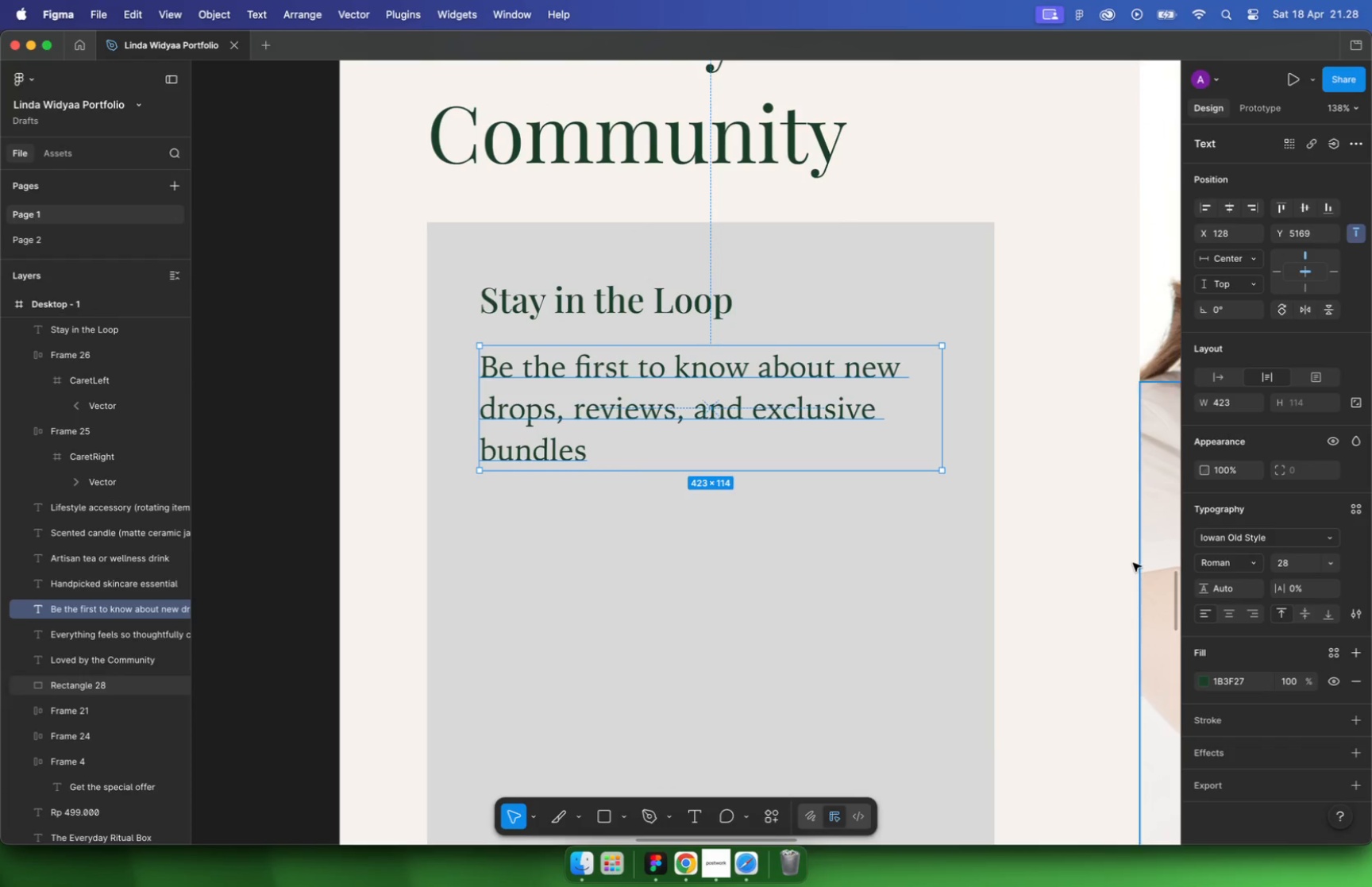 
wait(6.48)
 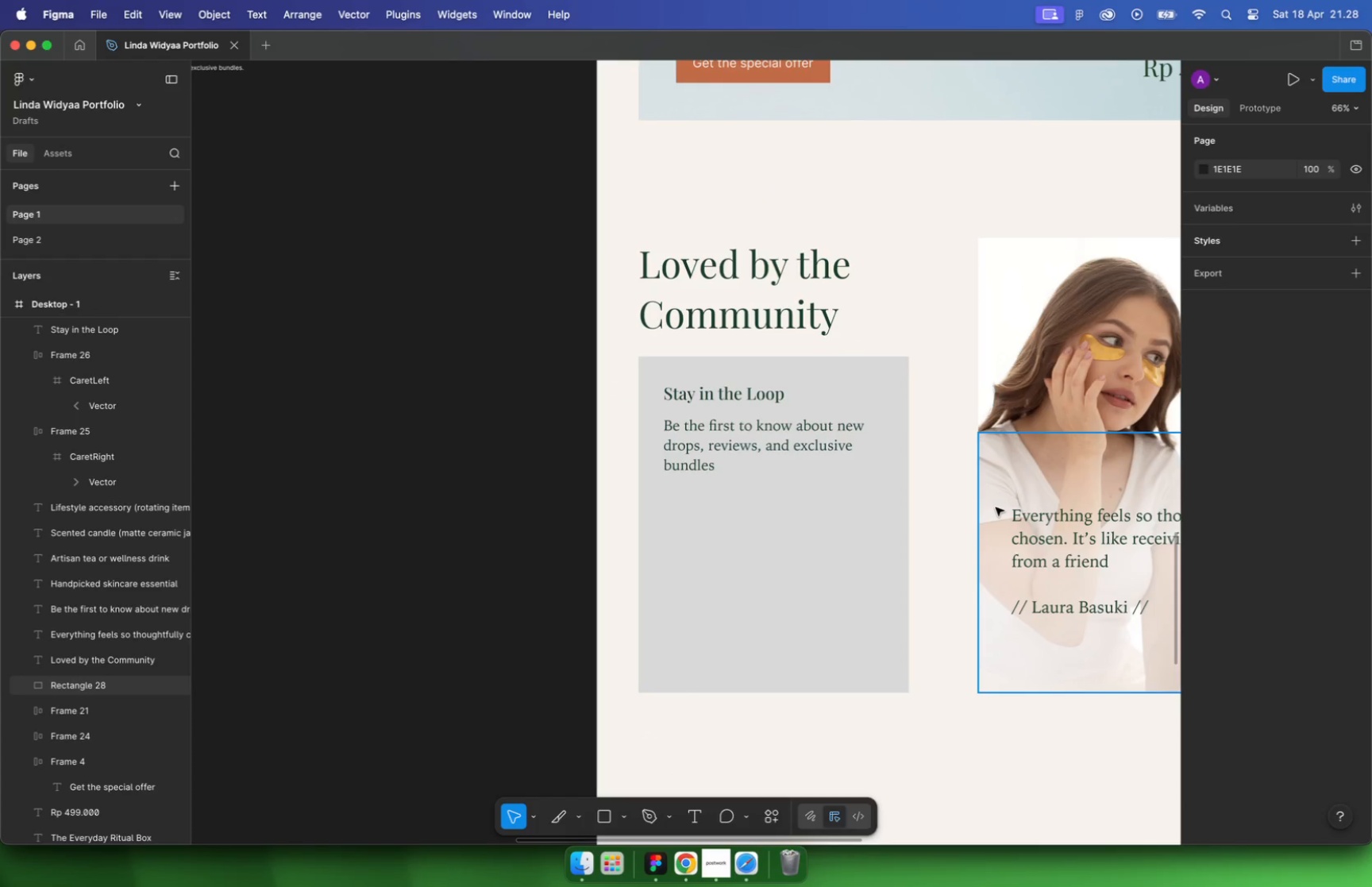 
hold_key(key=CommandLeft, duration=0.81)
 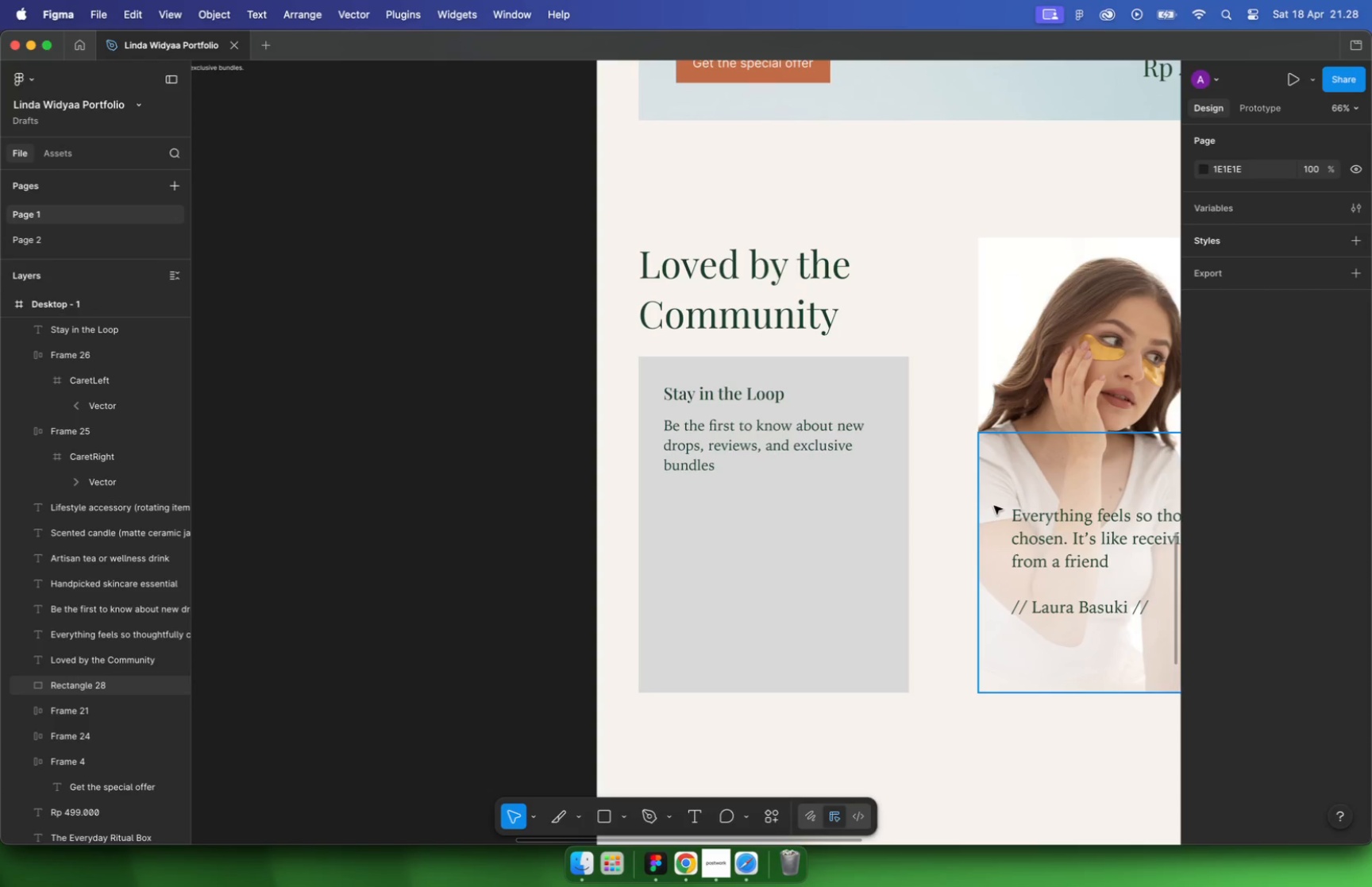 
left_click([935, 533])
 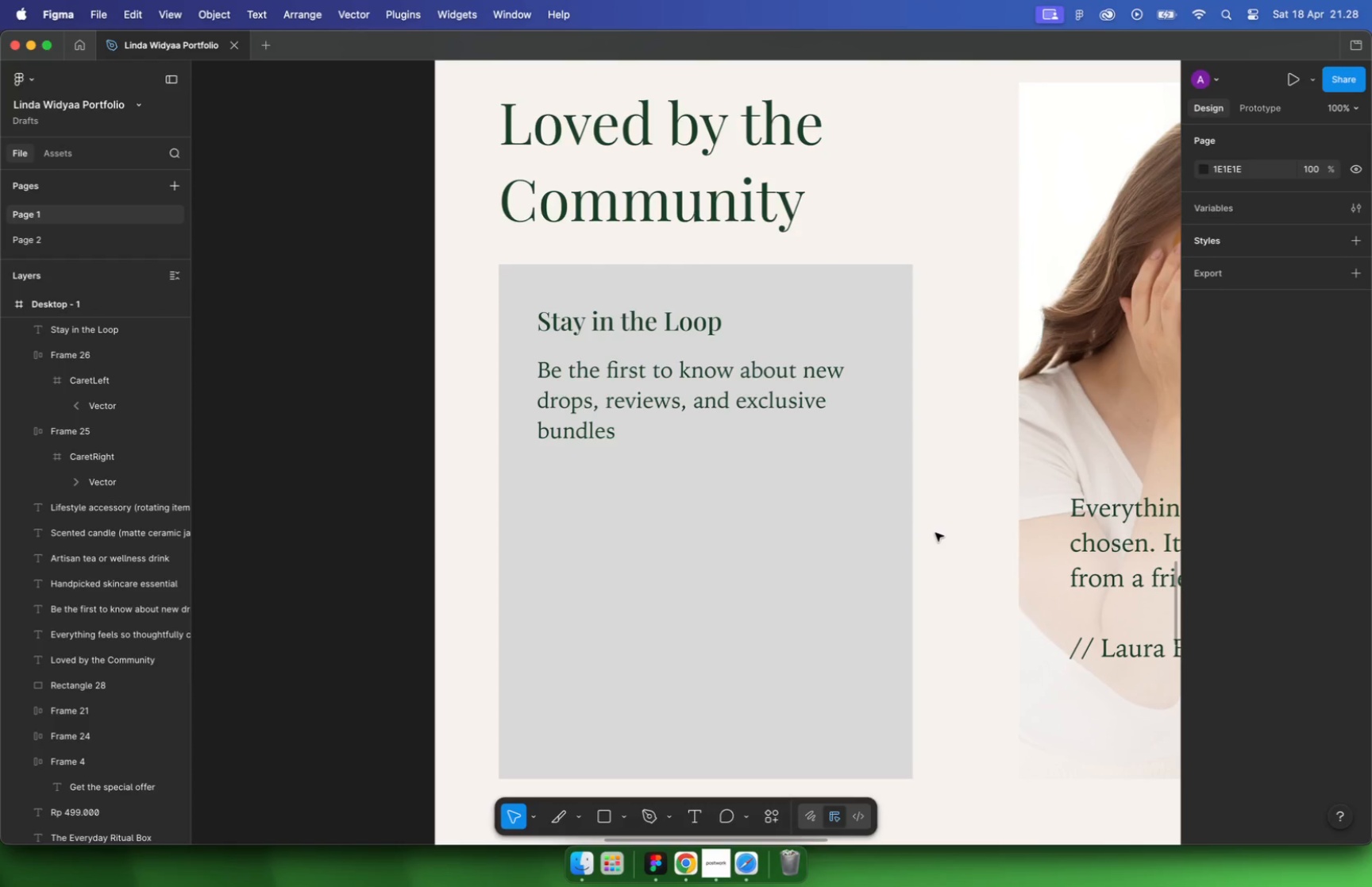 
scroll: coordinate [901, 530], scroll_direction: up, amount: 5.0
 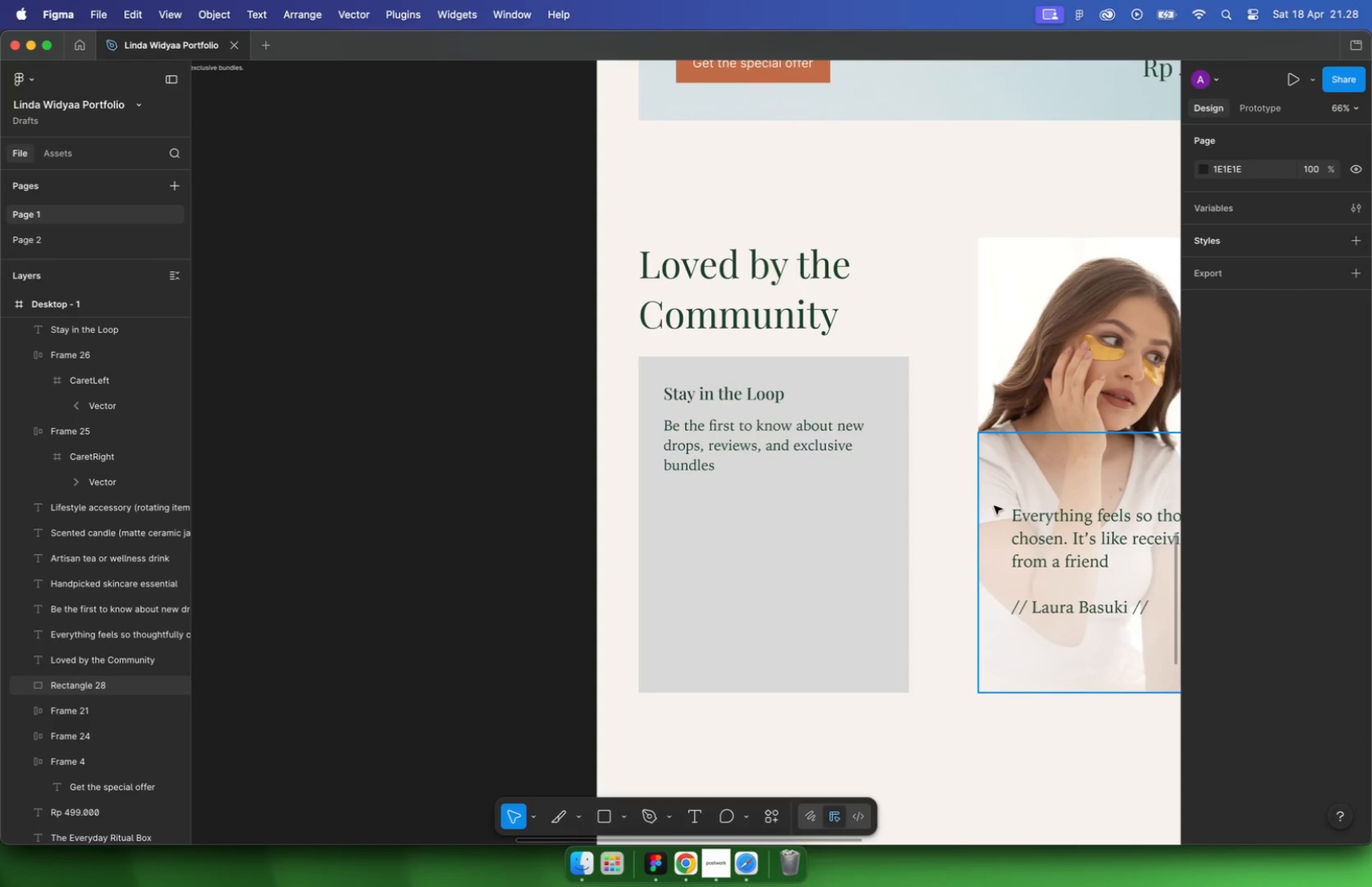 
hold_key(key=CommandLeft, duration=0.68)
scroll: coordinate [757, 497], scroll_direction: down, amount: 9.0
 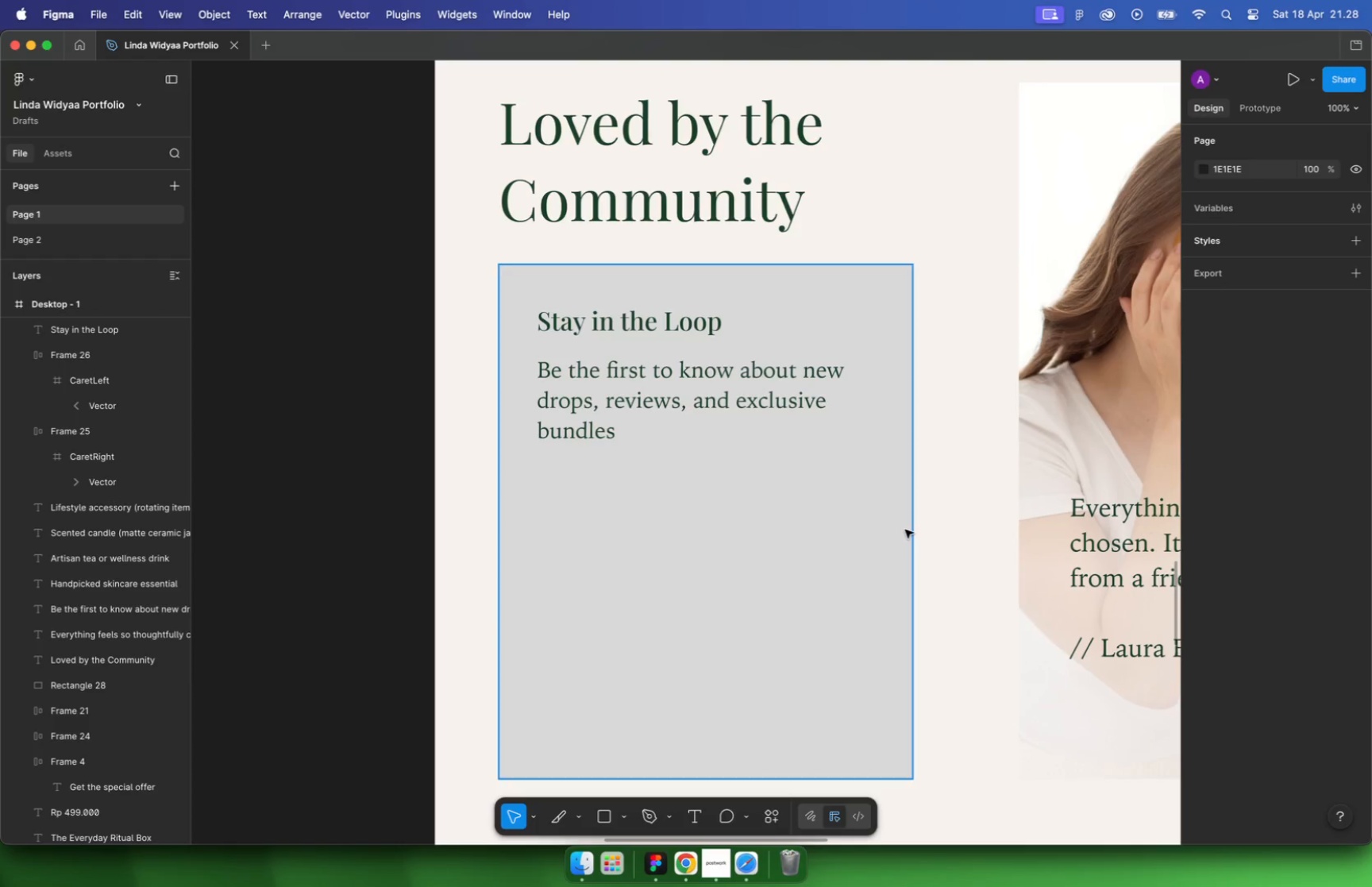 
left_click([743, 447])
 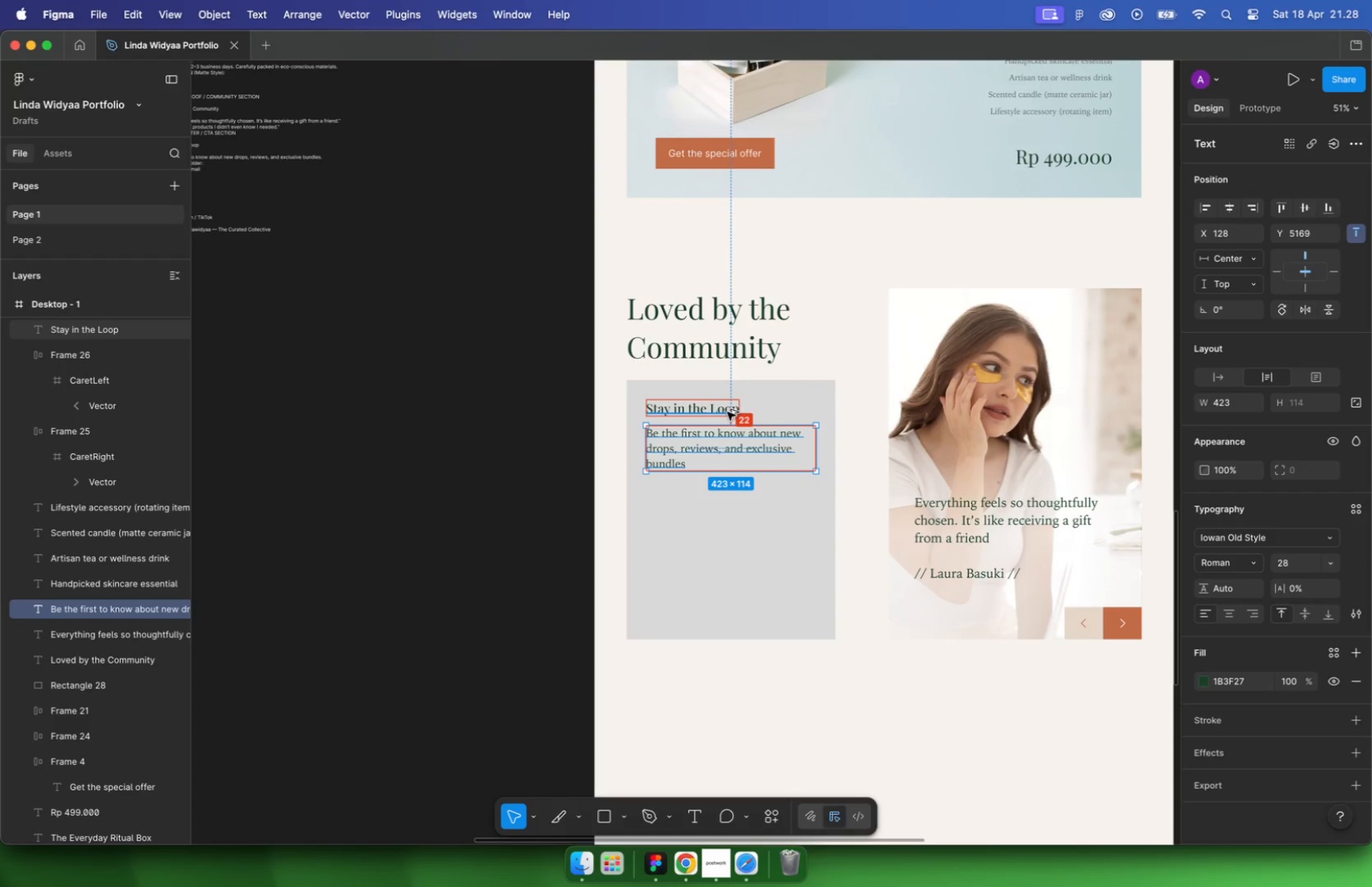 
key(Alt+ArrowDown)
 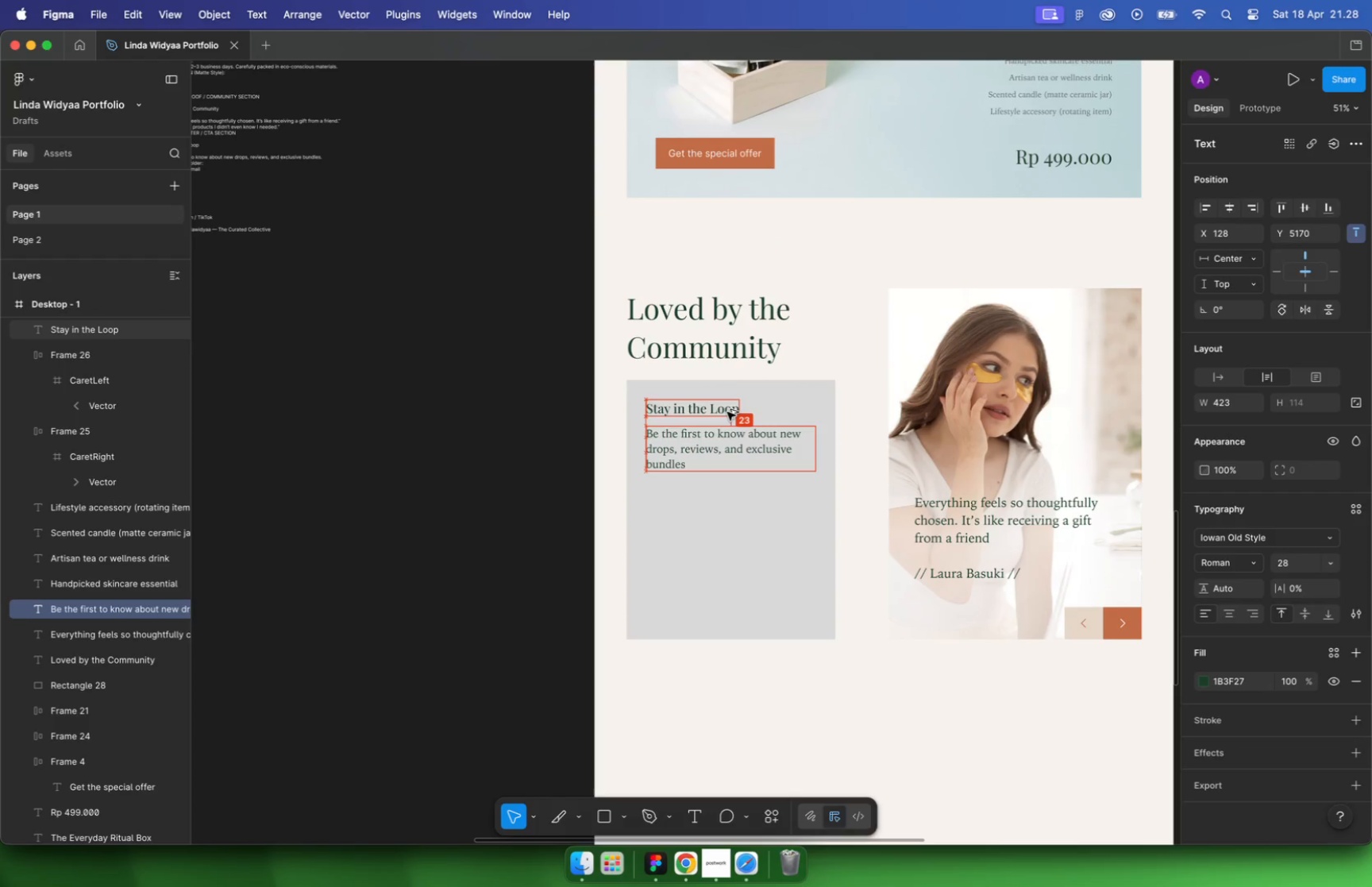 
key(Alt+ArrowDown)
 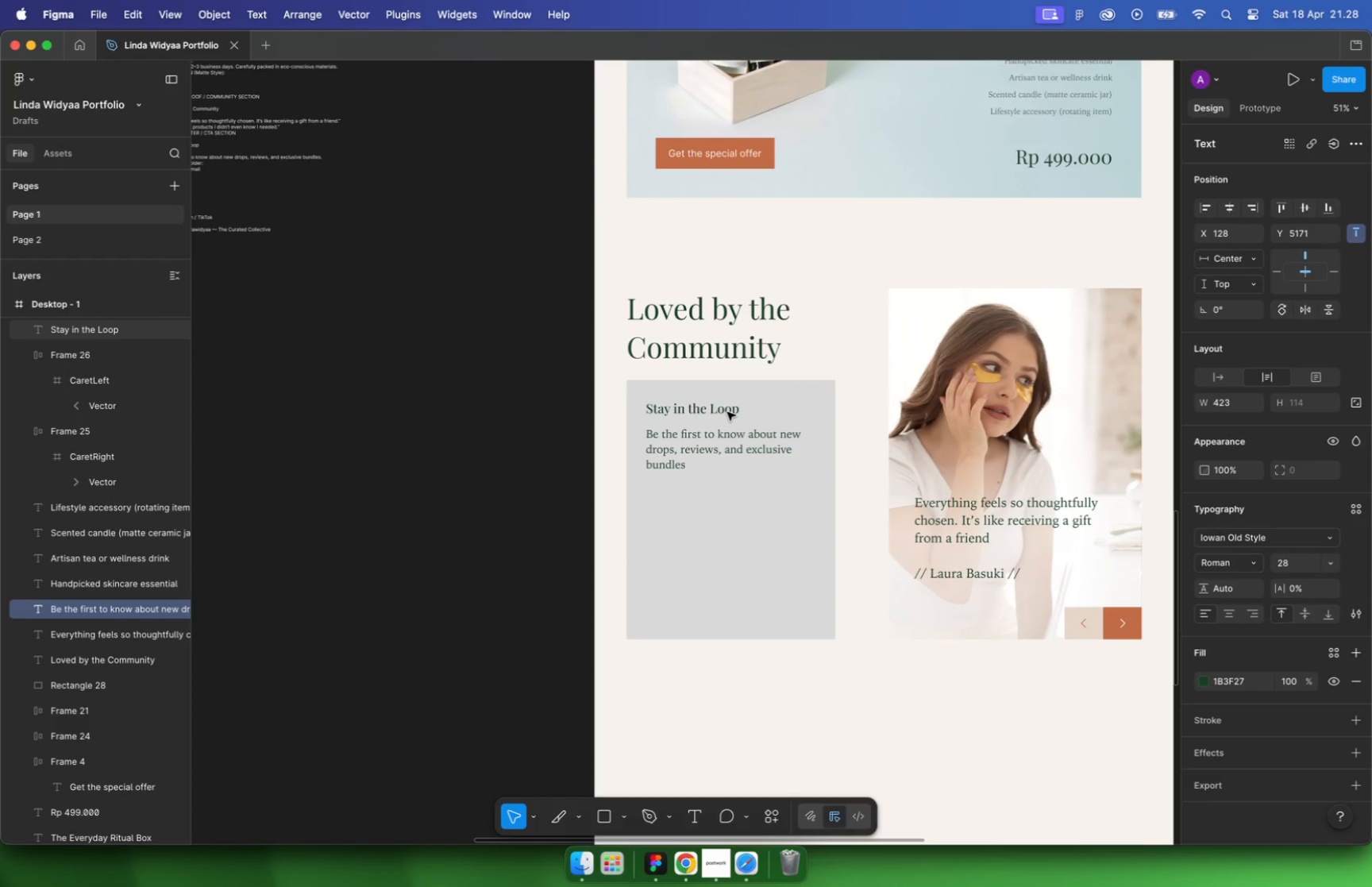 
key(Meta+CommandLeft)
 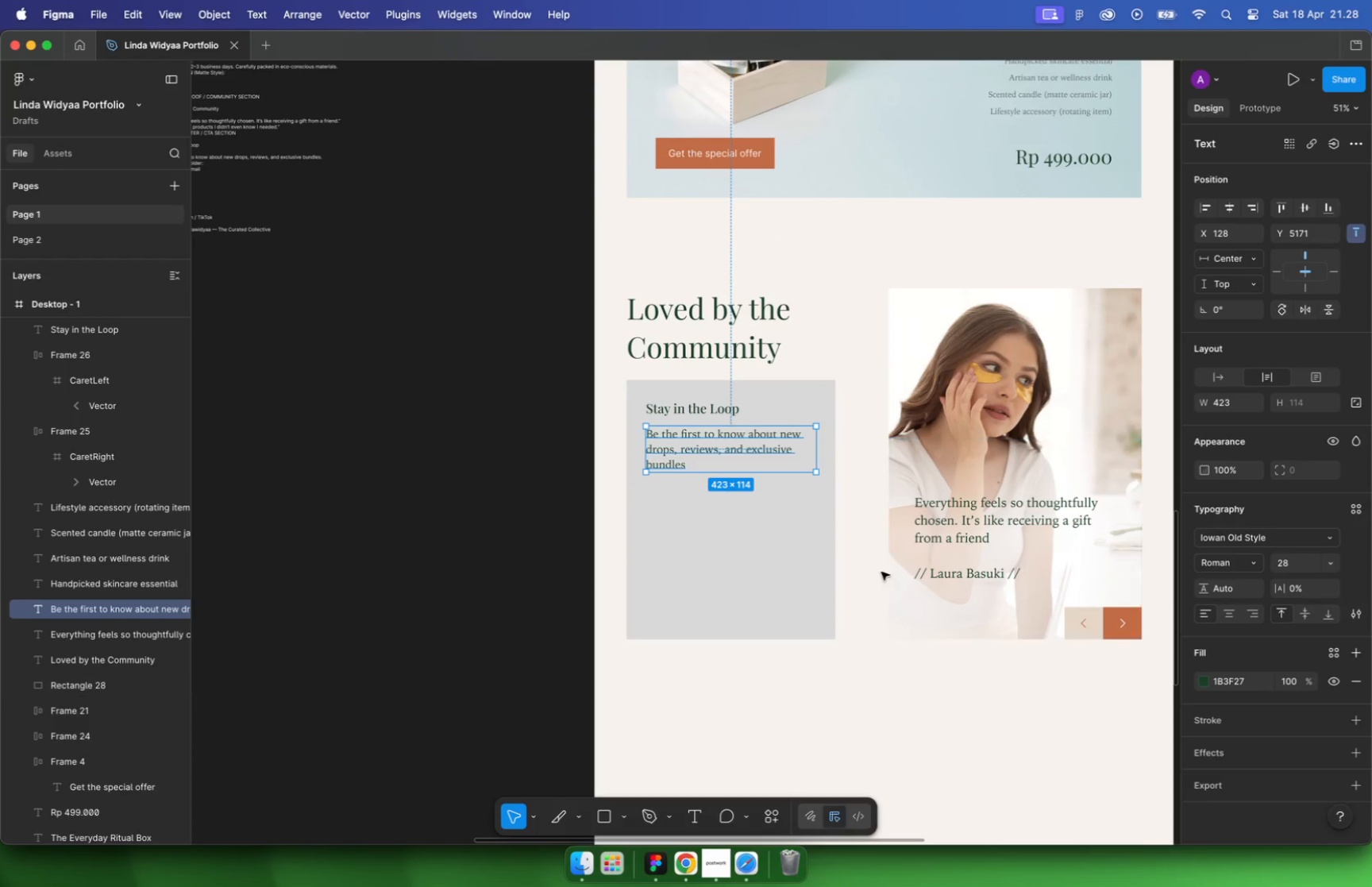 
left_click([871, 569])
 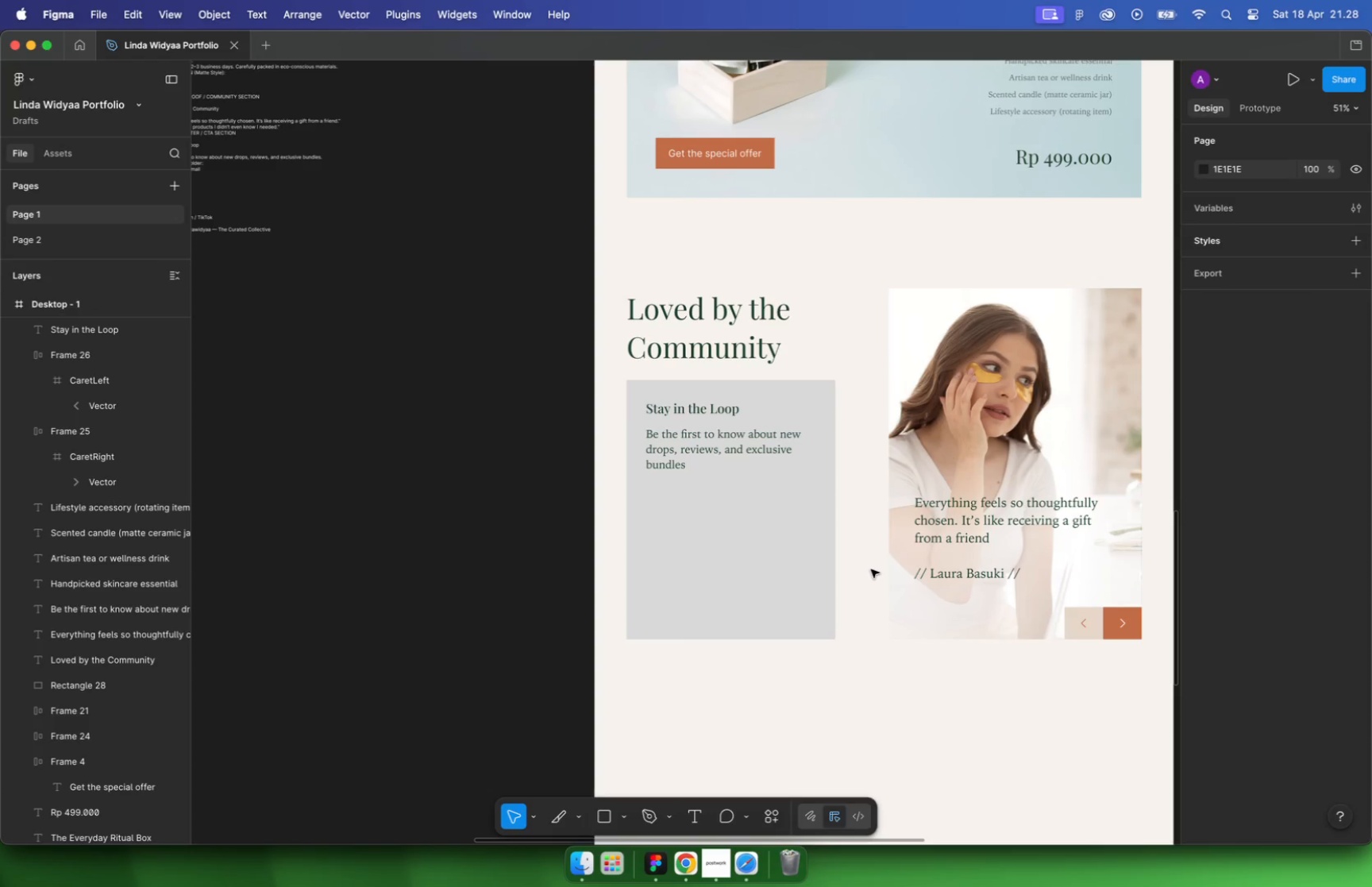 
key(Meta+CommandLeft)
 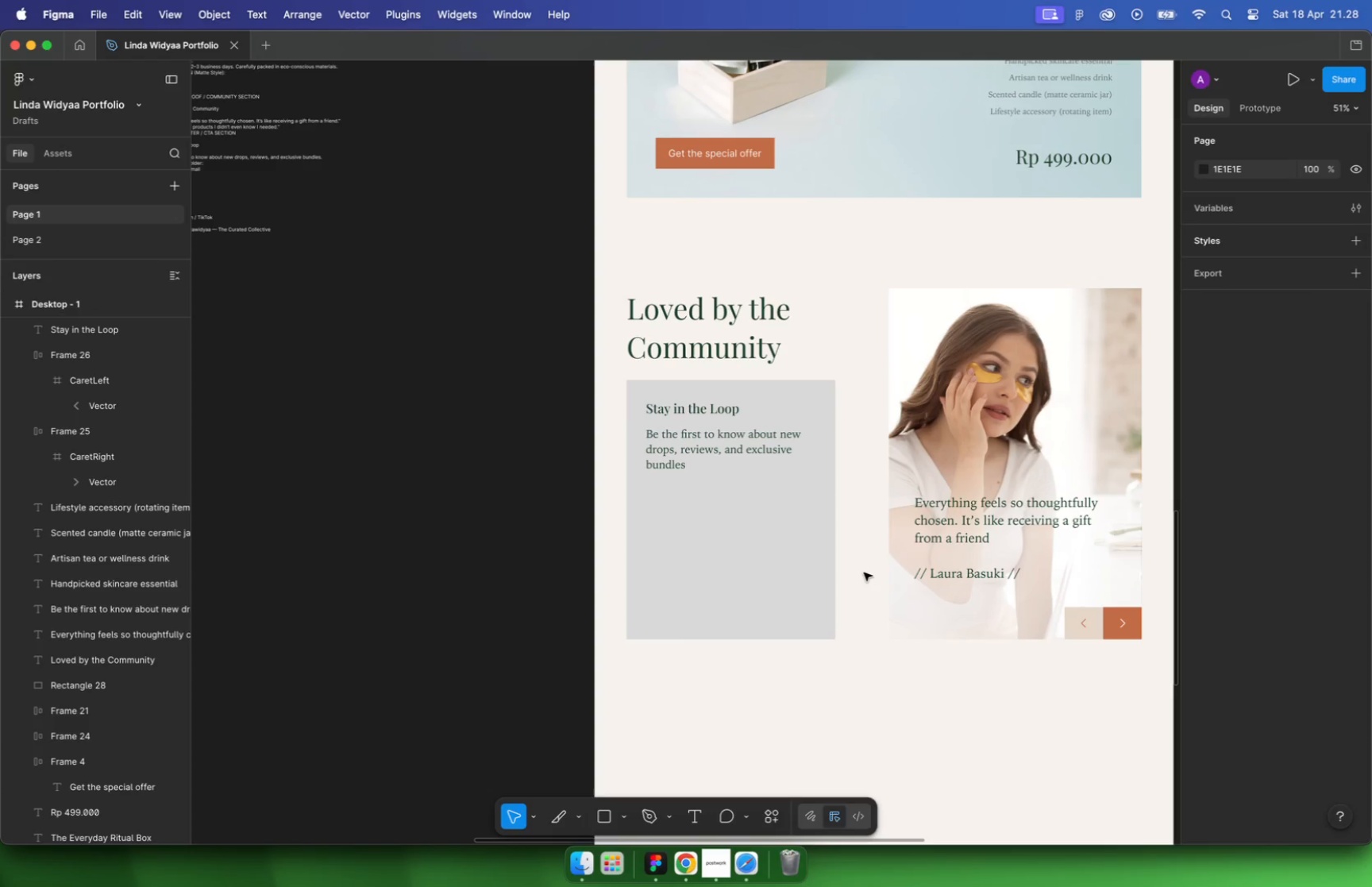 
left_click([863, 573])
 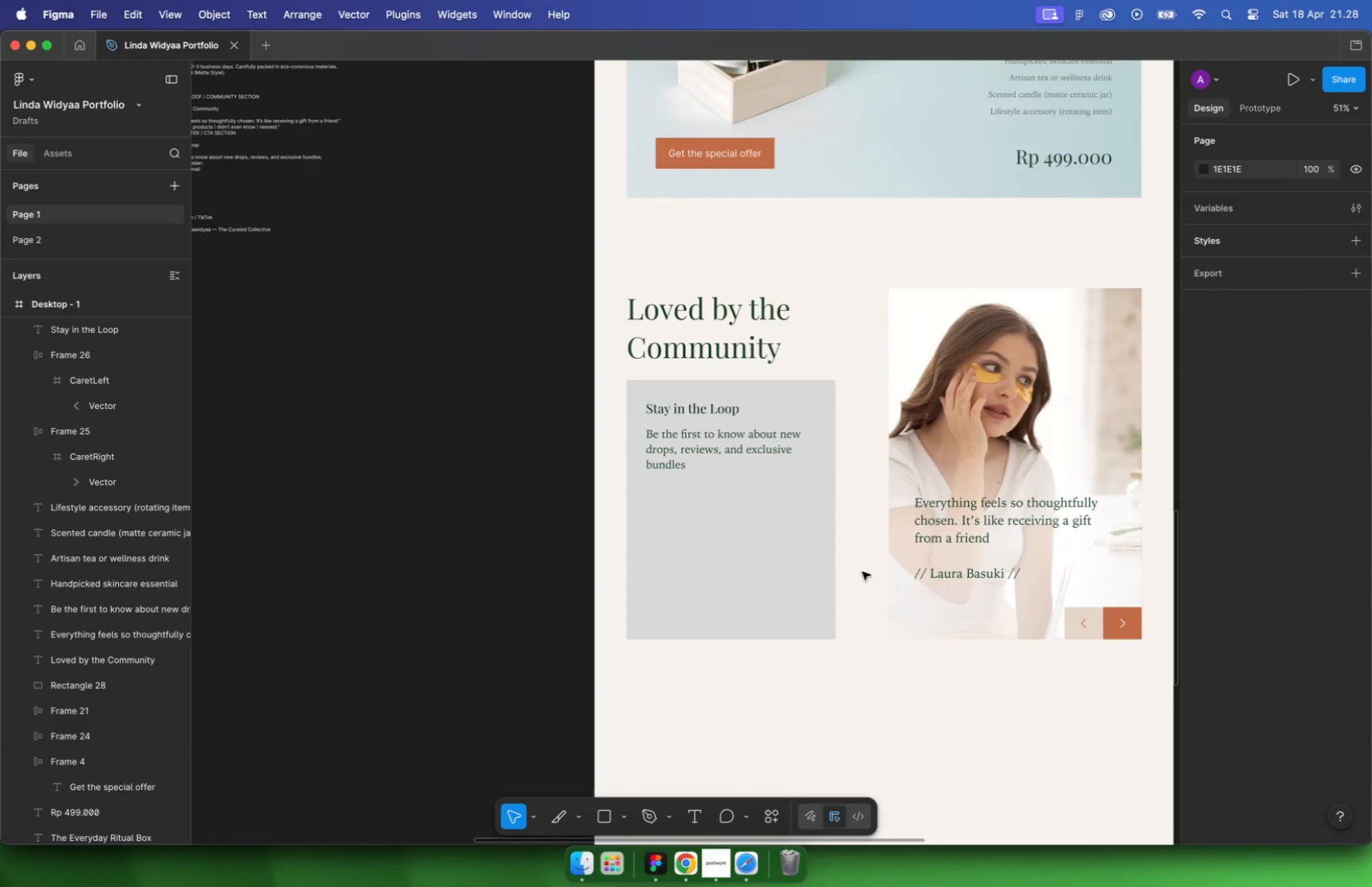 
key(R)
 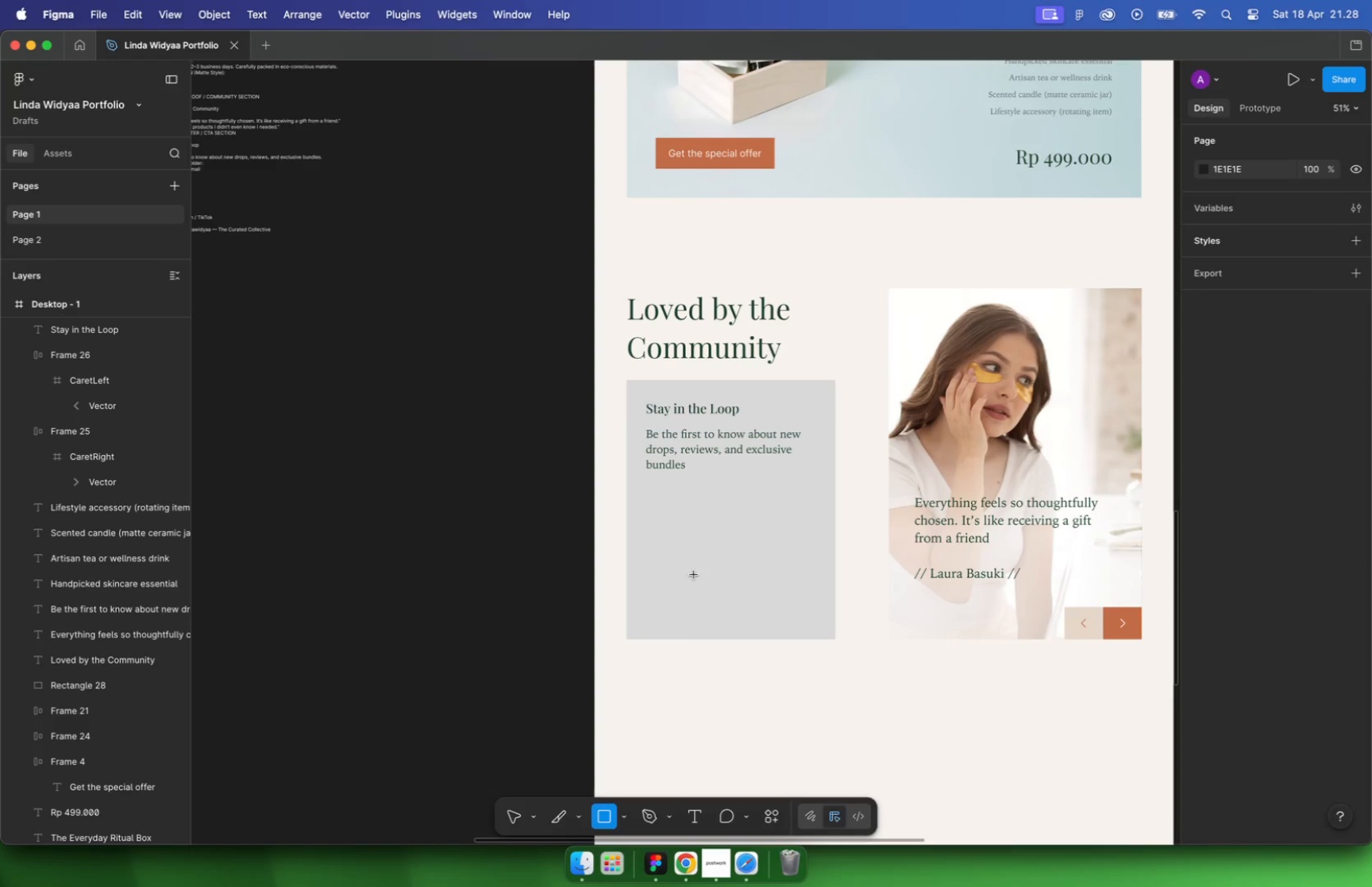 
key(Control+G)
 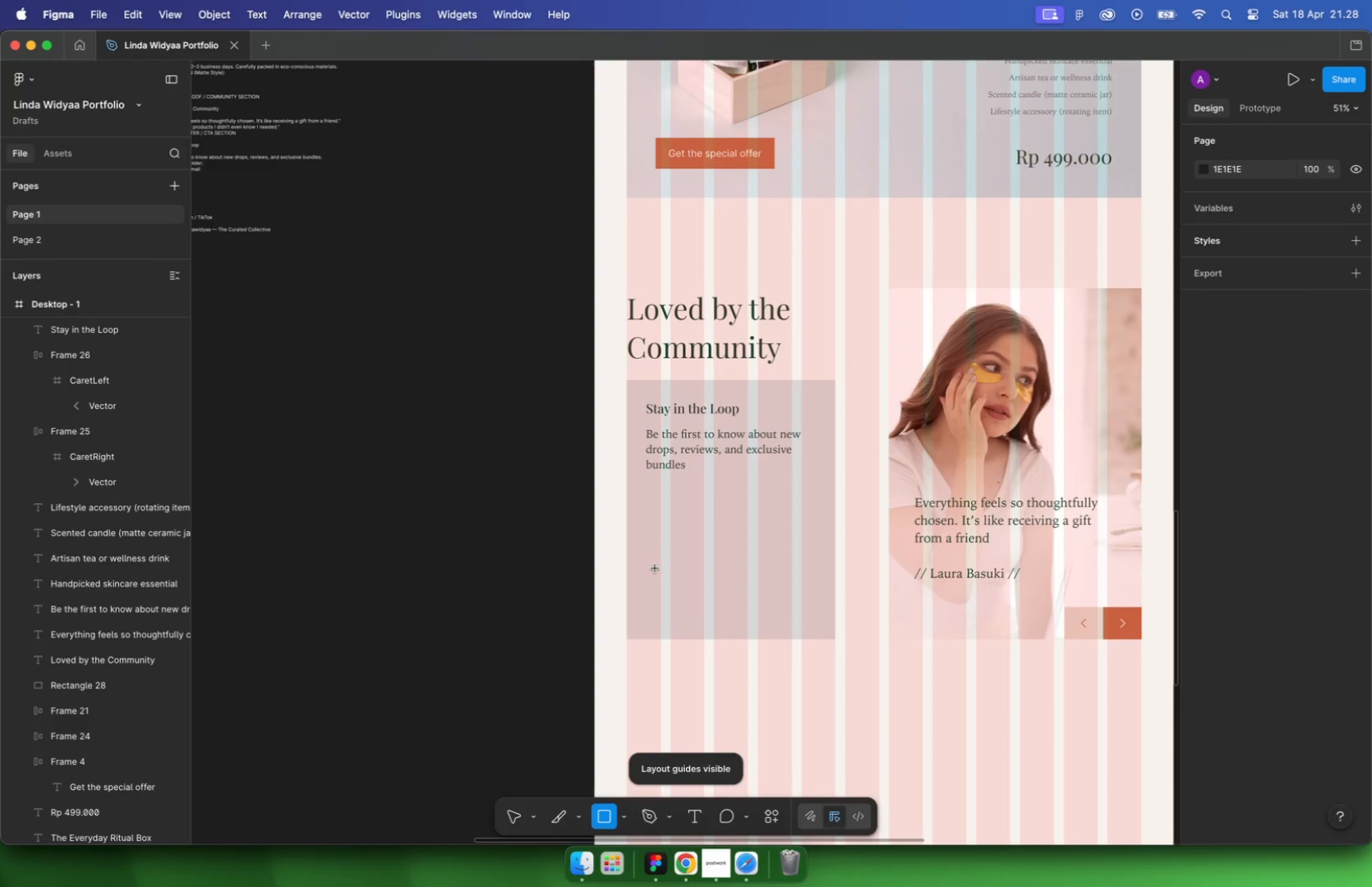 
key(Meta+CommandLeft)
 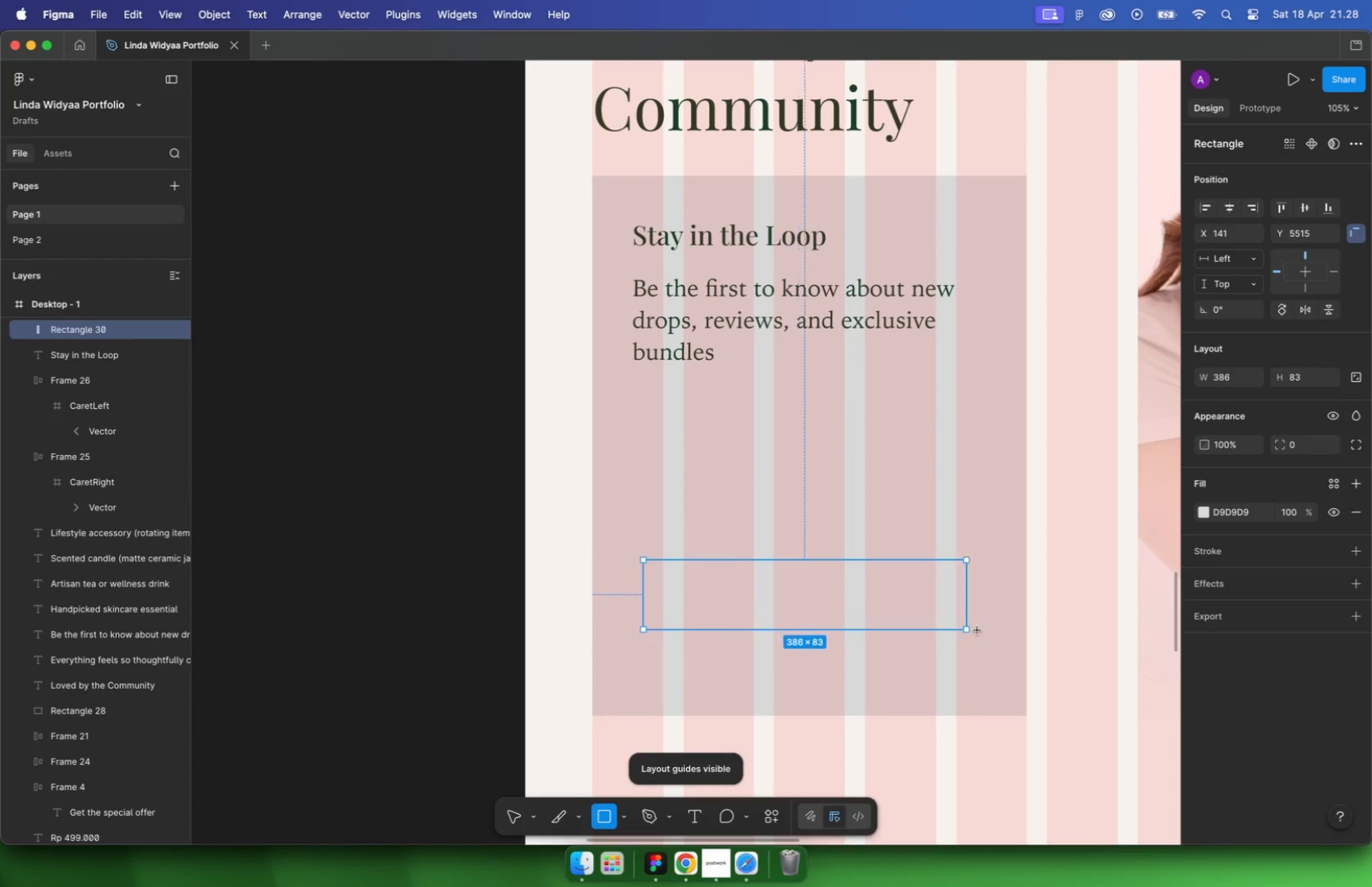 
left_click_drag(start_coordinate=[642, 560], to_coordinate=[989, 625])
 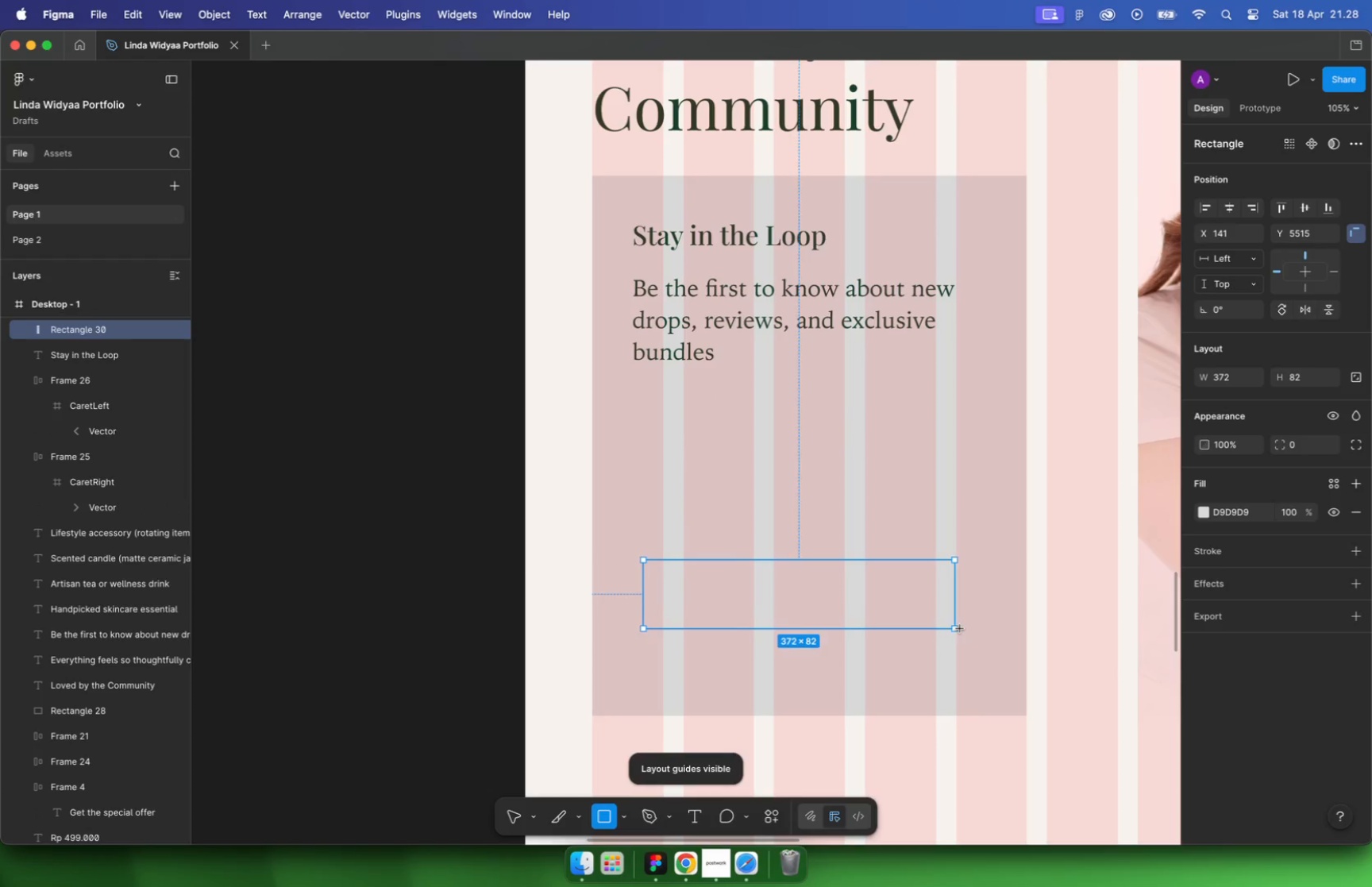 
scroll: coordinate [659, 569], scroll_direction: up, amount: 10.0
 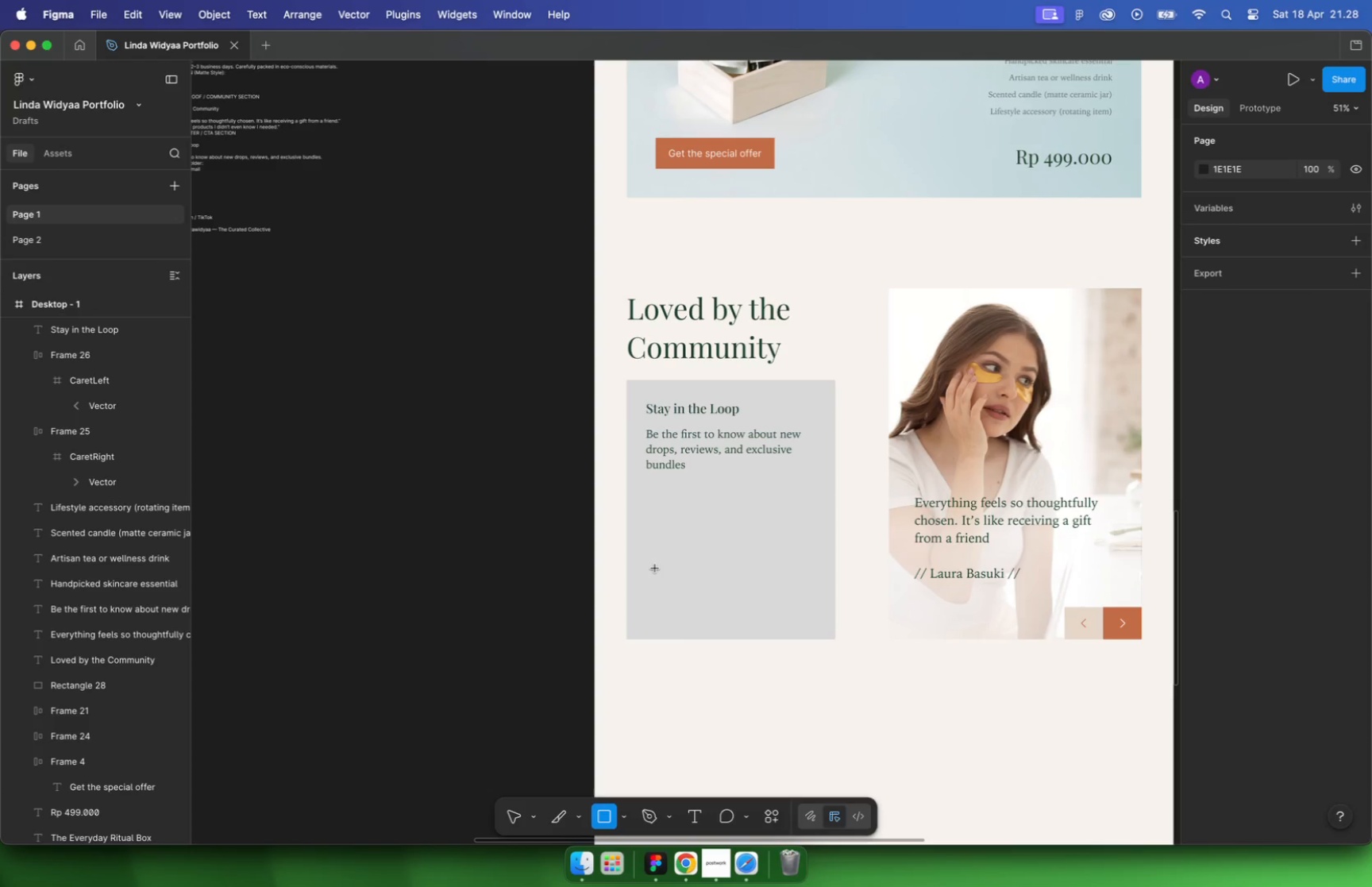 
left_click_drag(start_coordinate=[641, 589], to_coordinate=[630, 589])
 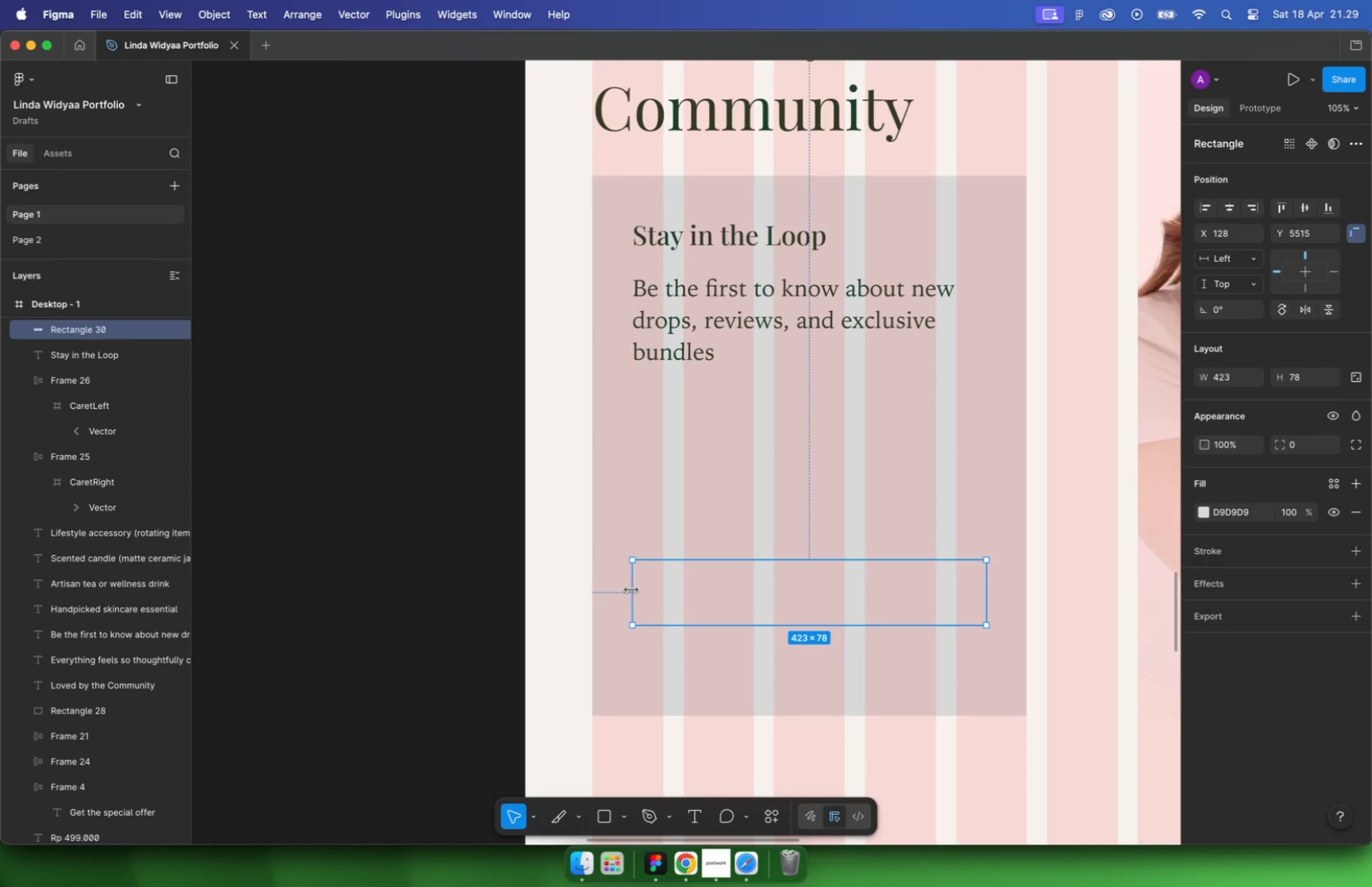 
hold_key(key=OptionLeft, duration=0.93)
 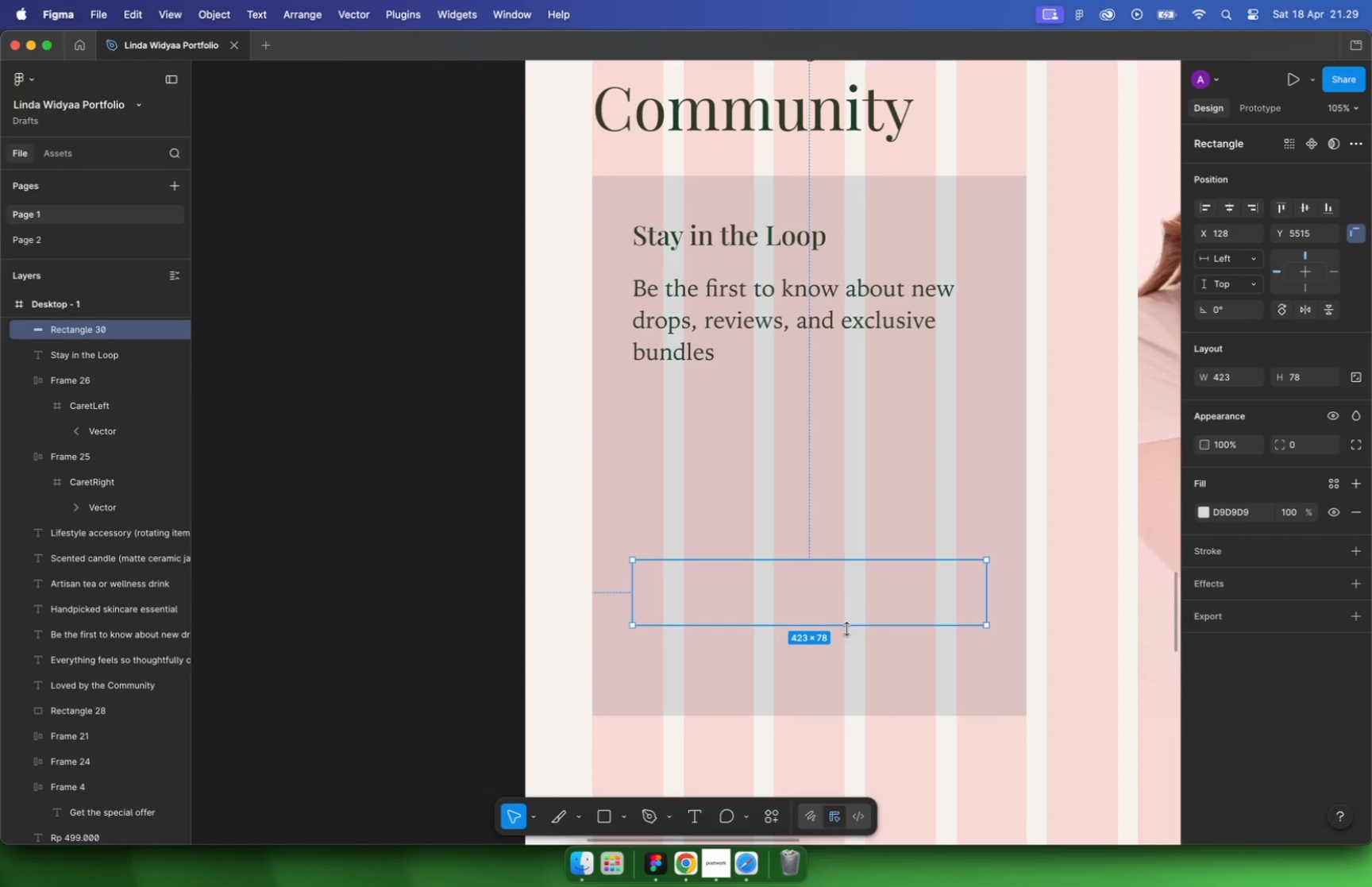 
hold_key(key=CommandLeft, duration=0.4)
scroll: coordinate [831, 591], scroll_direction: down, amount: 11.0
 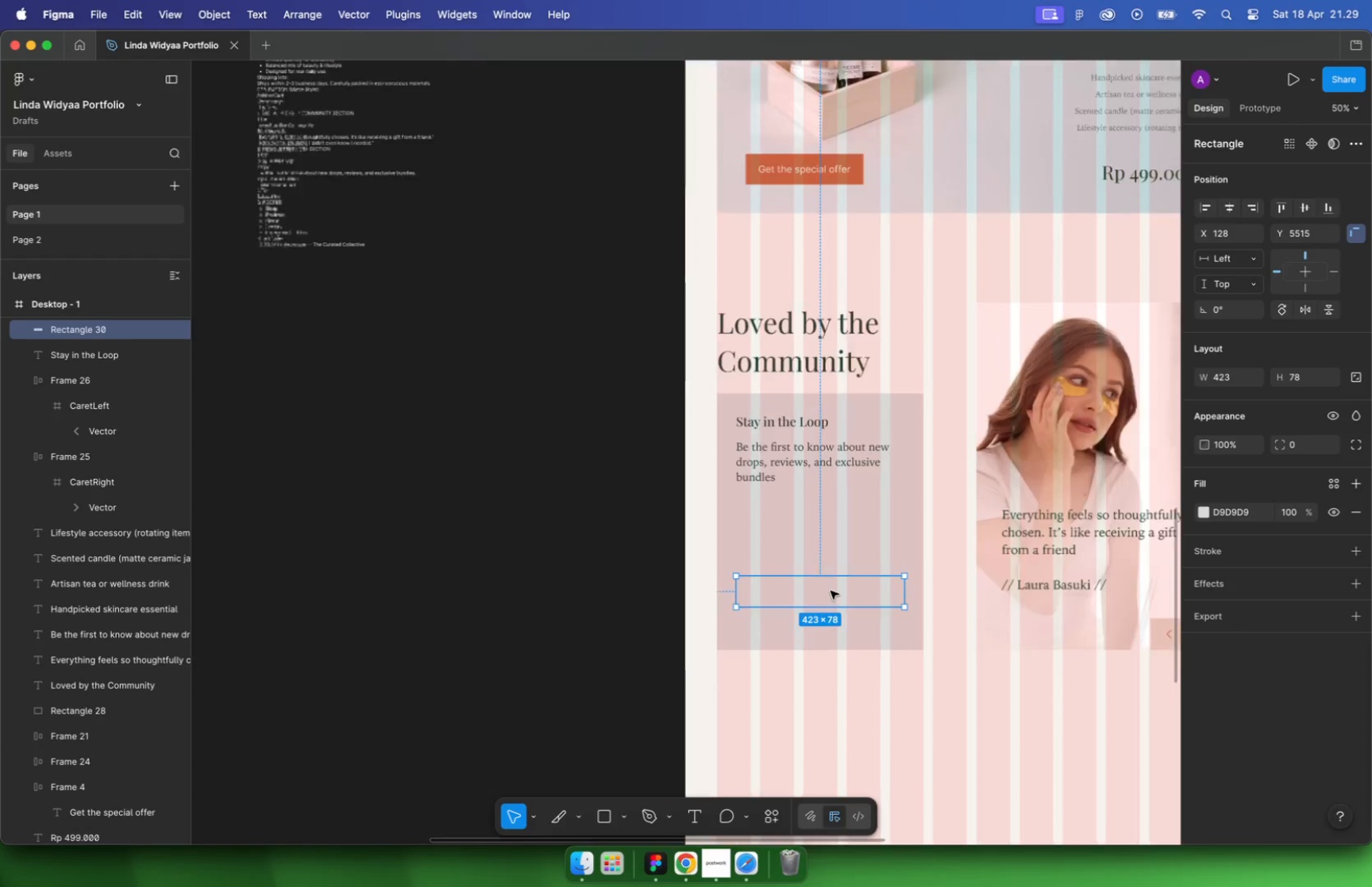 
left_click([948, 658])
 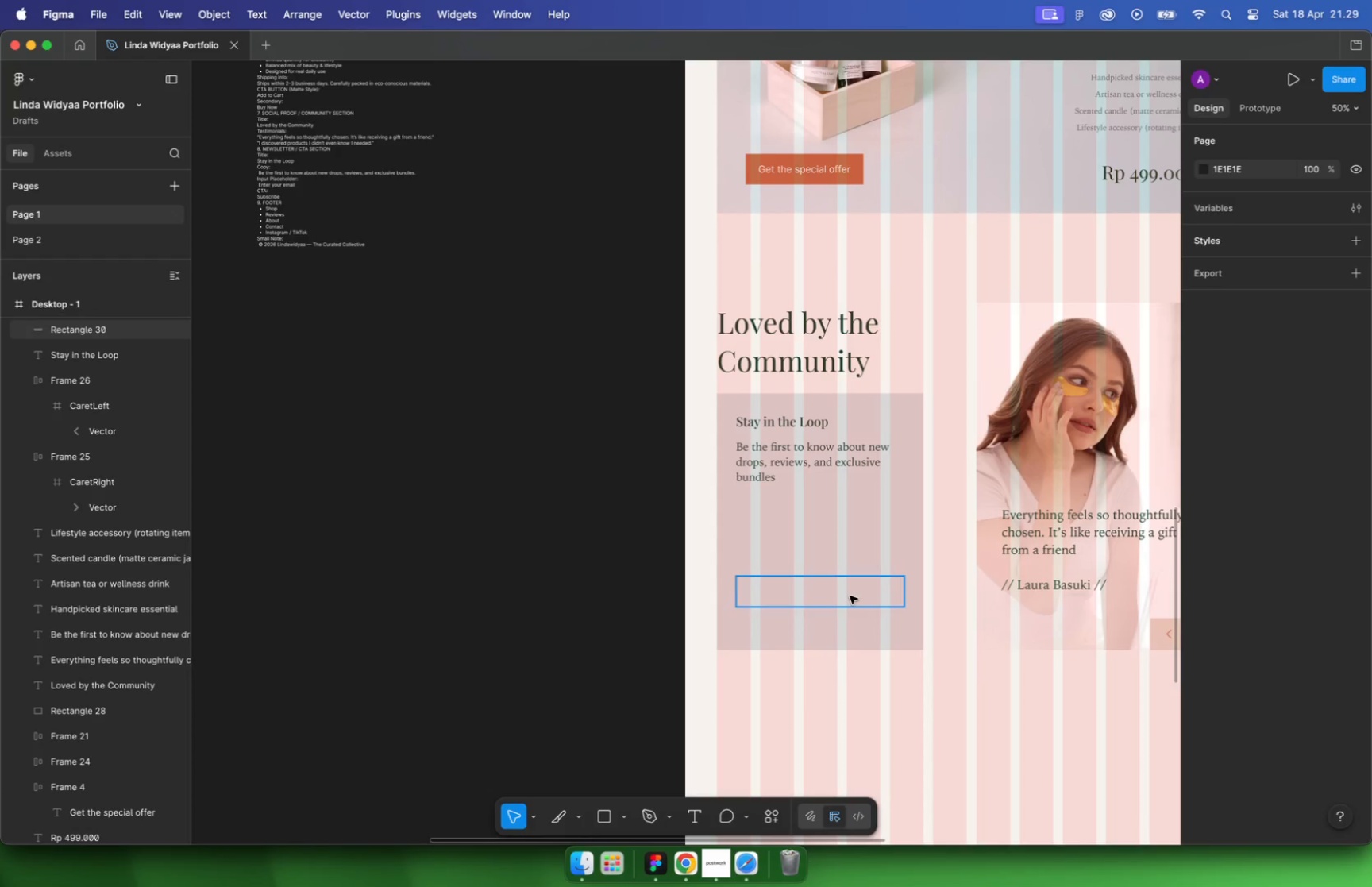 
left_click([848, 594])
 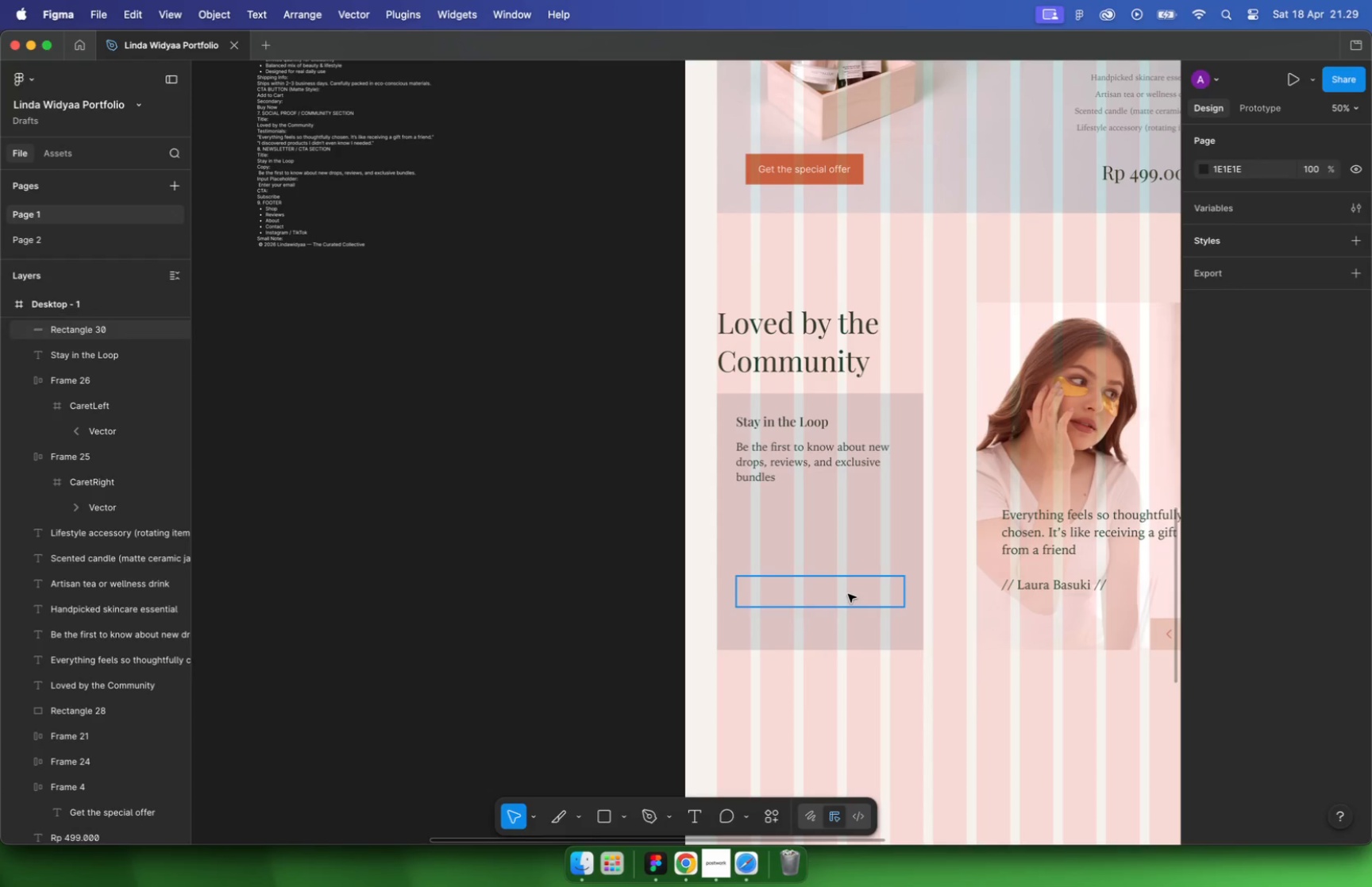 
left_click([1203, 513])
 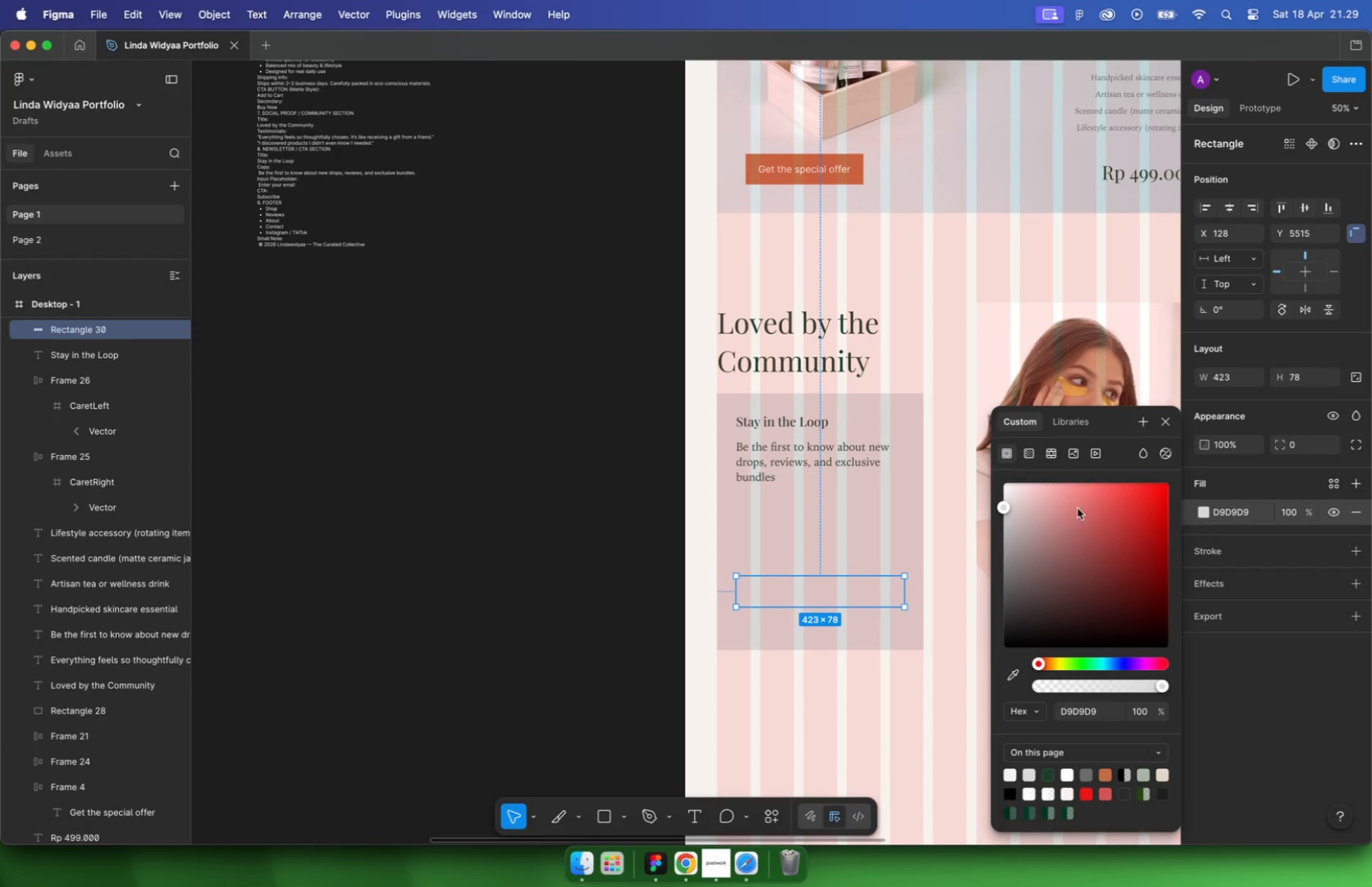 
left_click_drag(start_coordinate=[1017, 503], to_coordinate=[918, 433])
 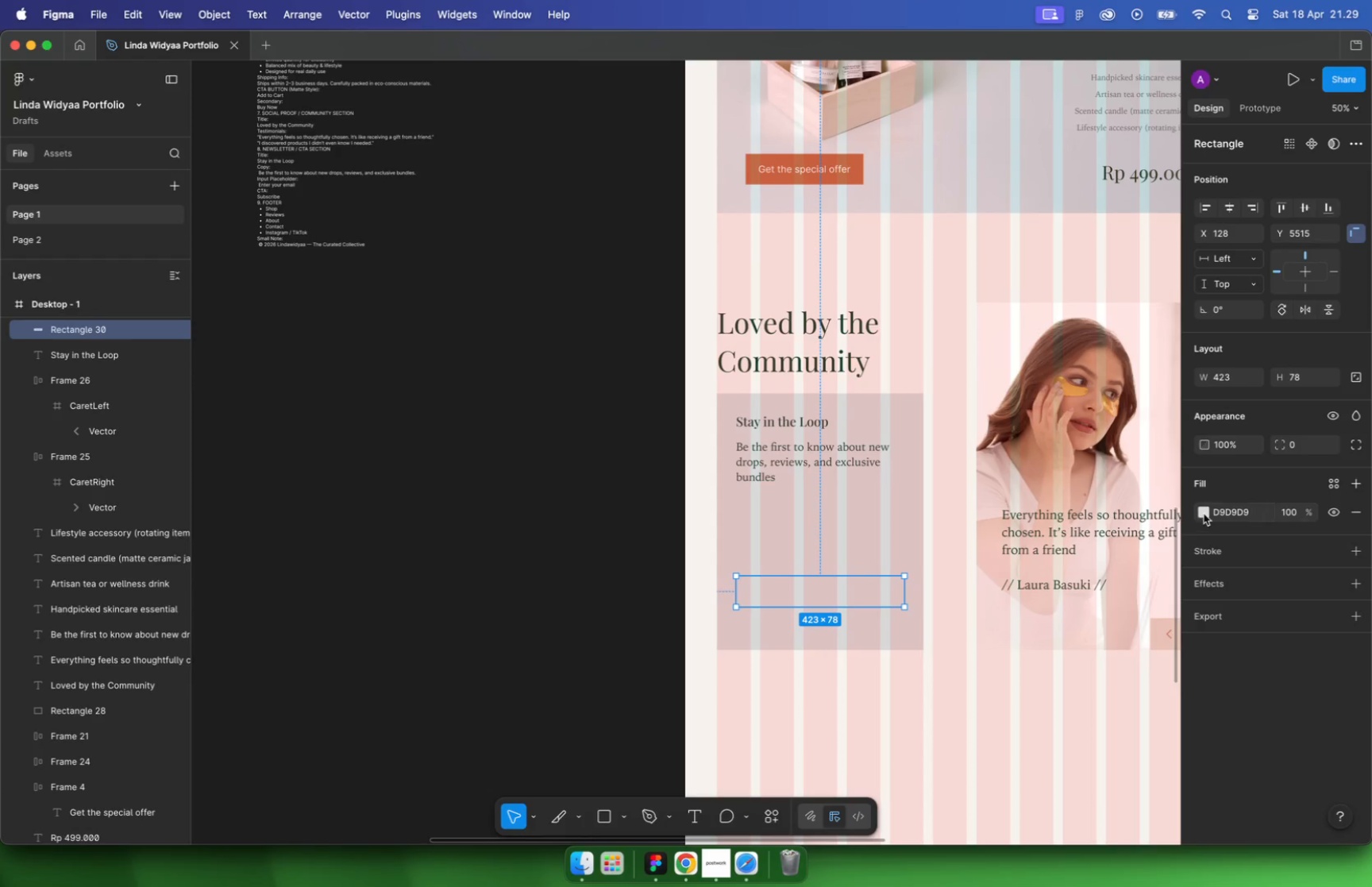 
key(Control+G)
 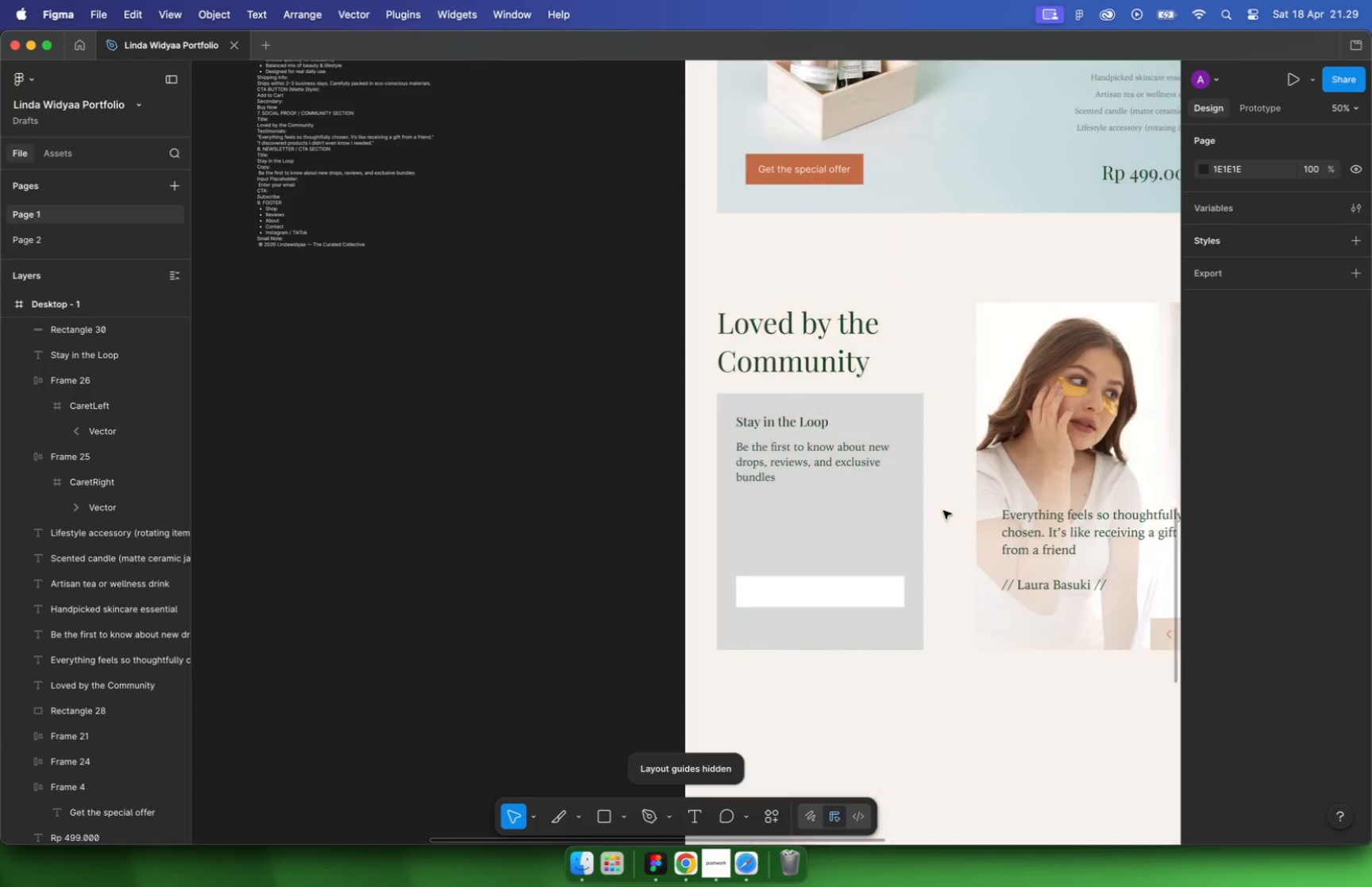 
hold_key(key=CommandLeft, duration=0.77)
 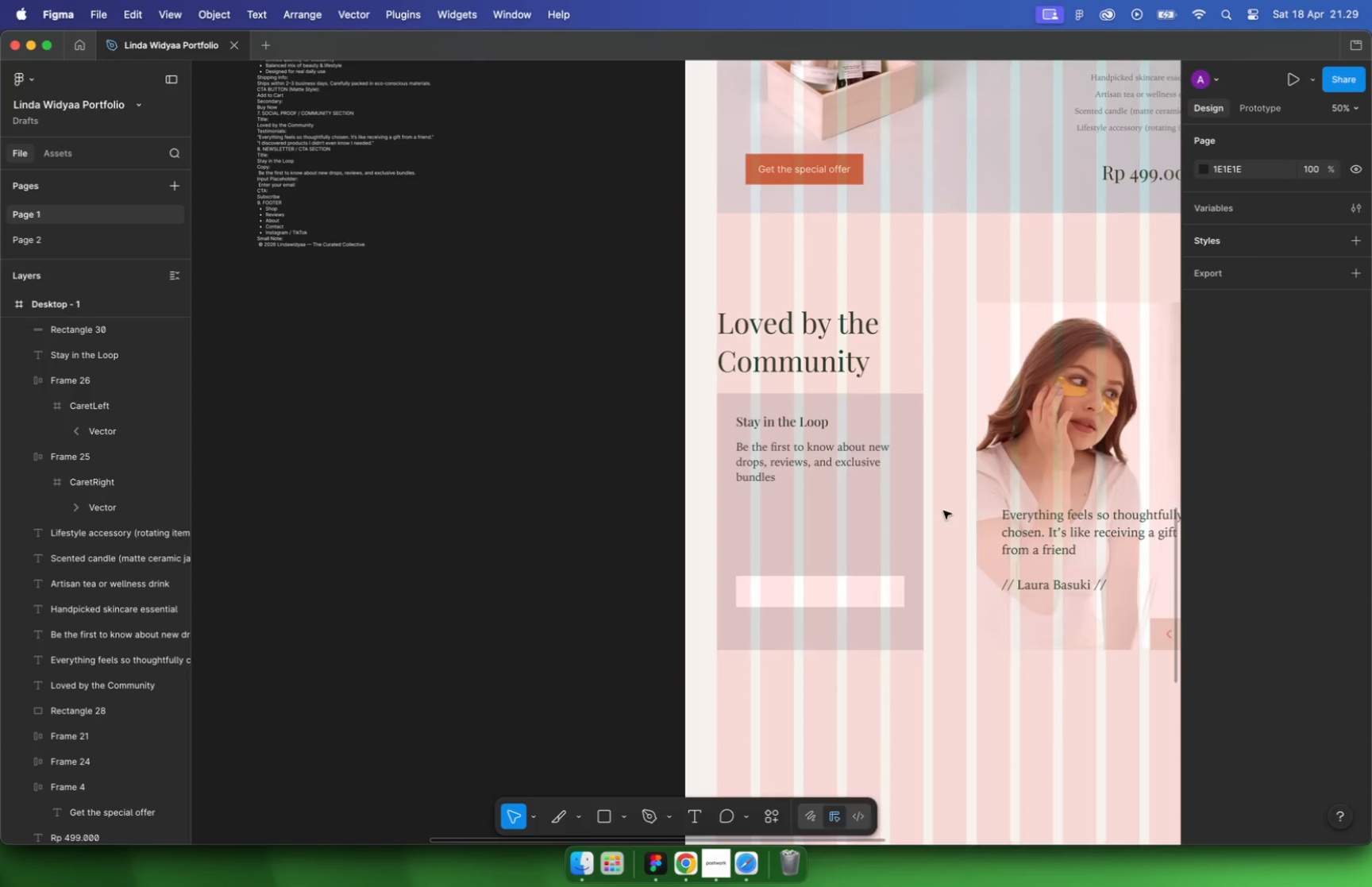 
left_click([847, 633])
 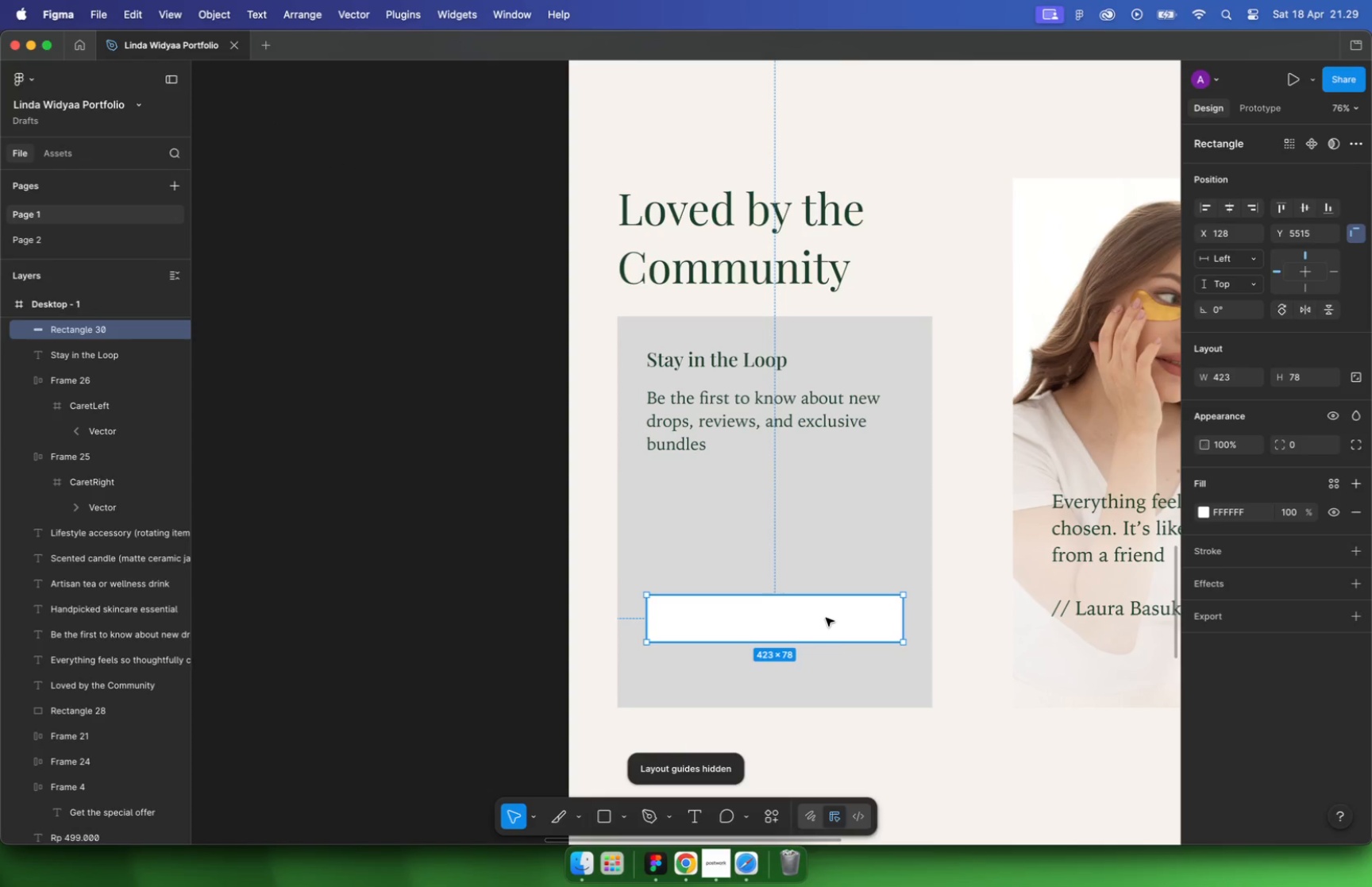 
scroll: coordinate [905, 544], scroll_direction: up, amount: 5.0
 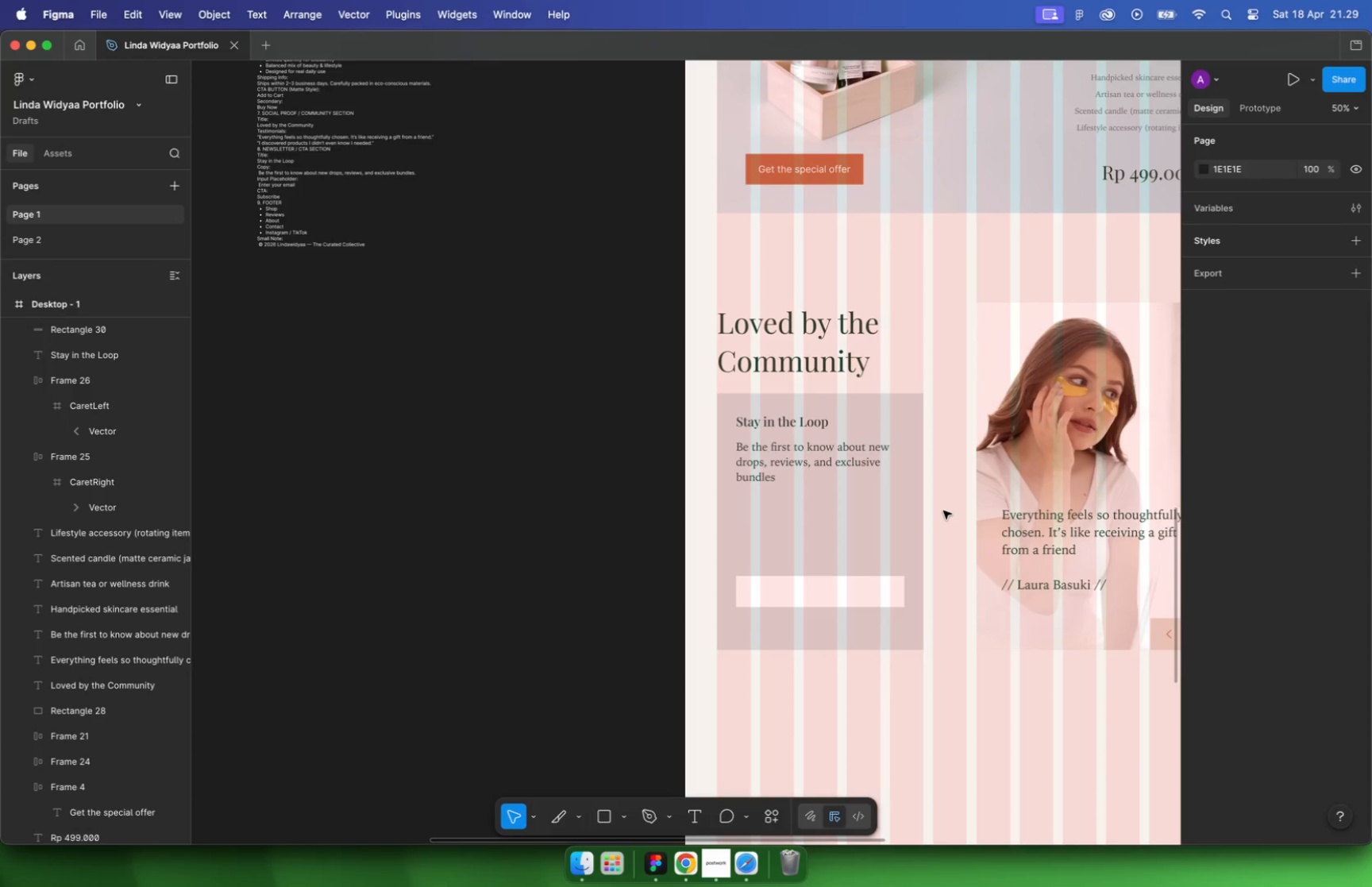 
left_click_drag(start_coordinate=[826, 618], to_coordinate=[827, 588])
 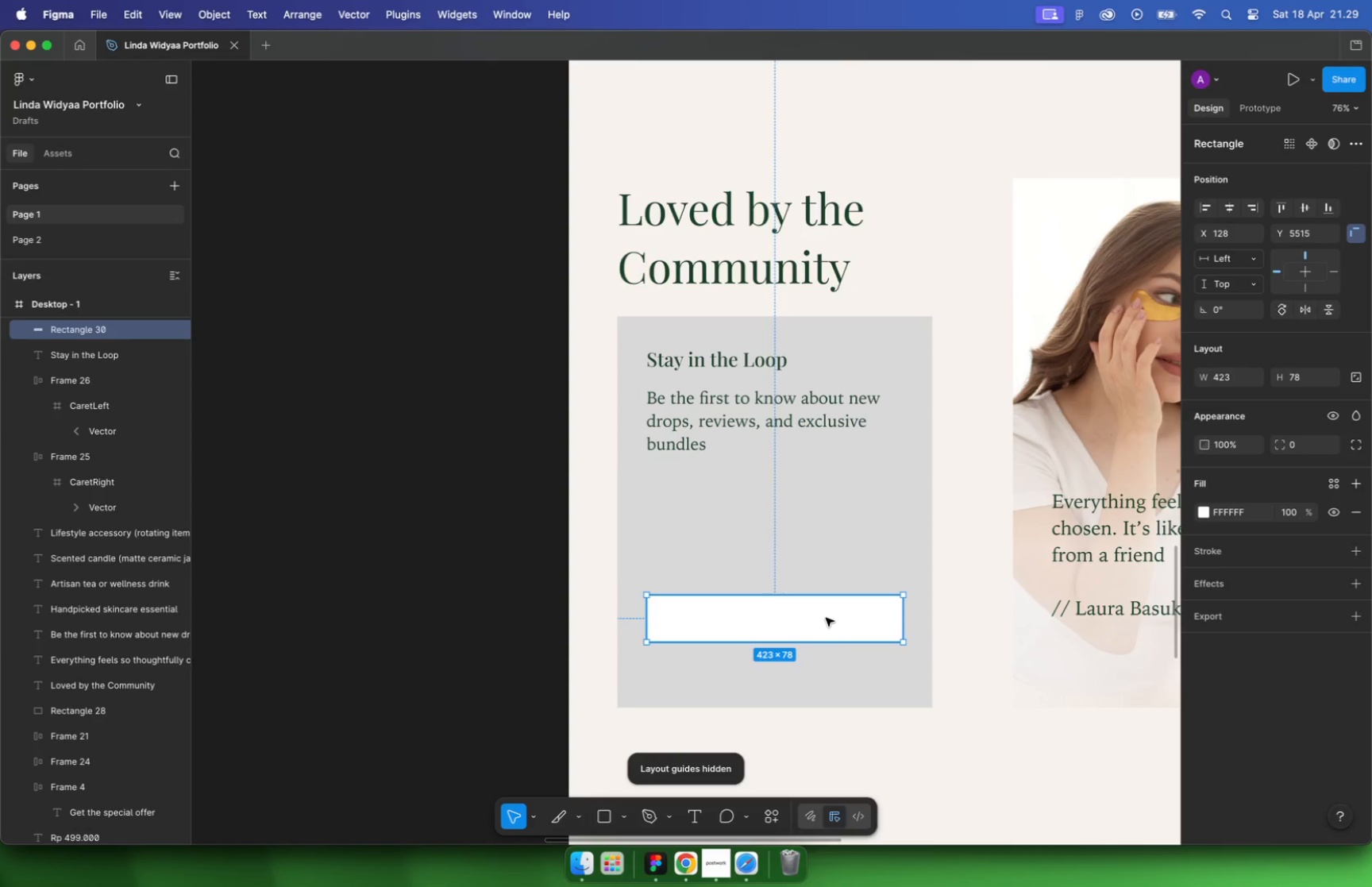 
hold_key(key=ShiftLeft, duration=1.04)
 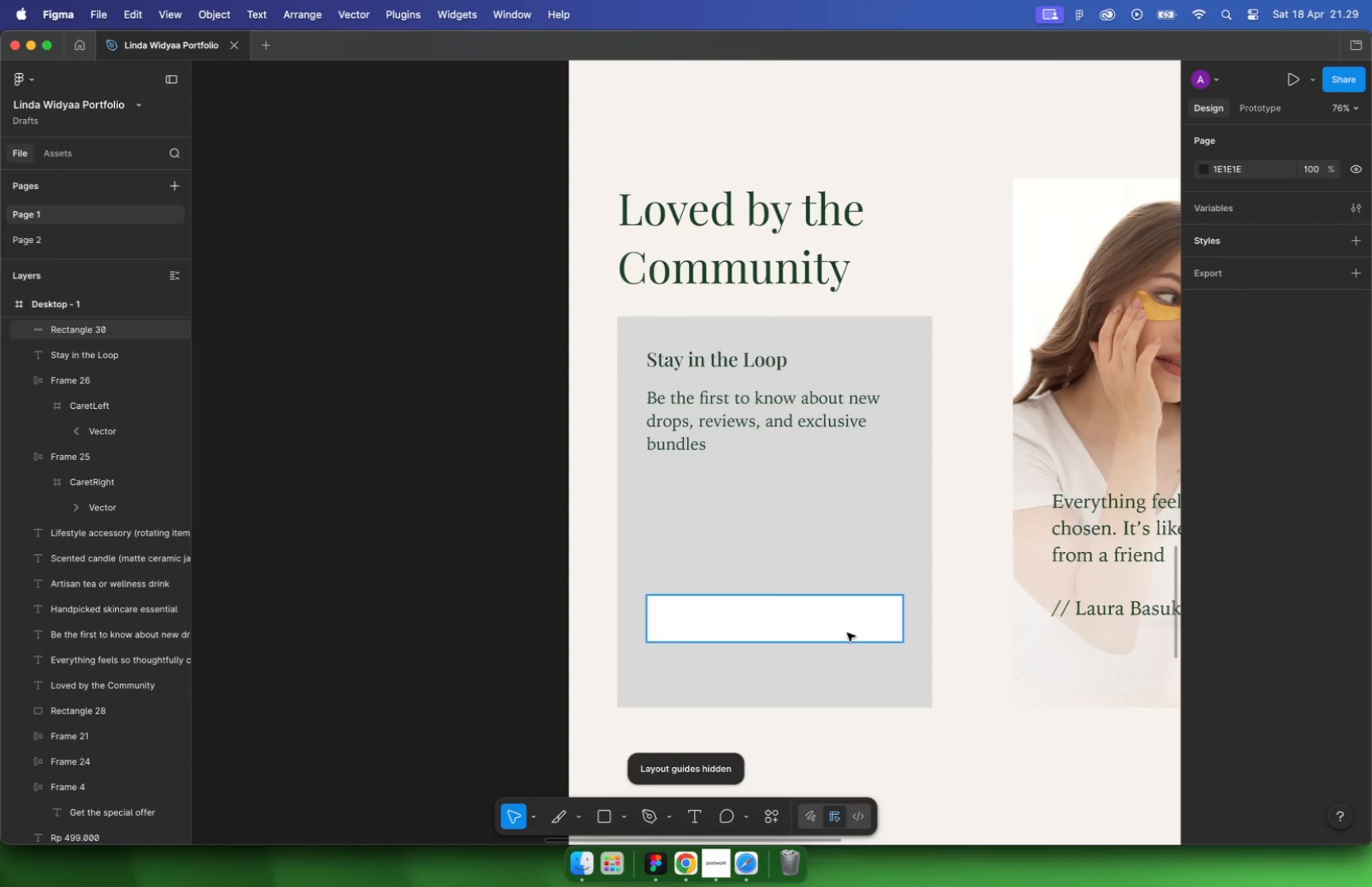 
hold_key(key=CommandLeft, duration=0.66)
scroll: coordinate [766, 564], scroll_direction: down, amount: 11.0
 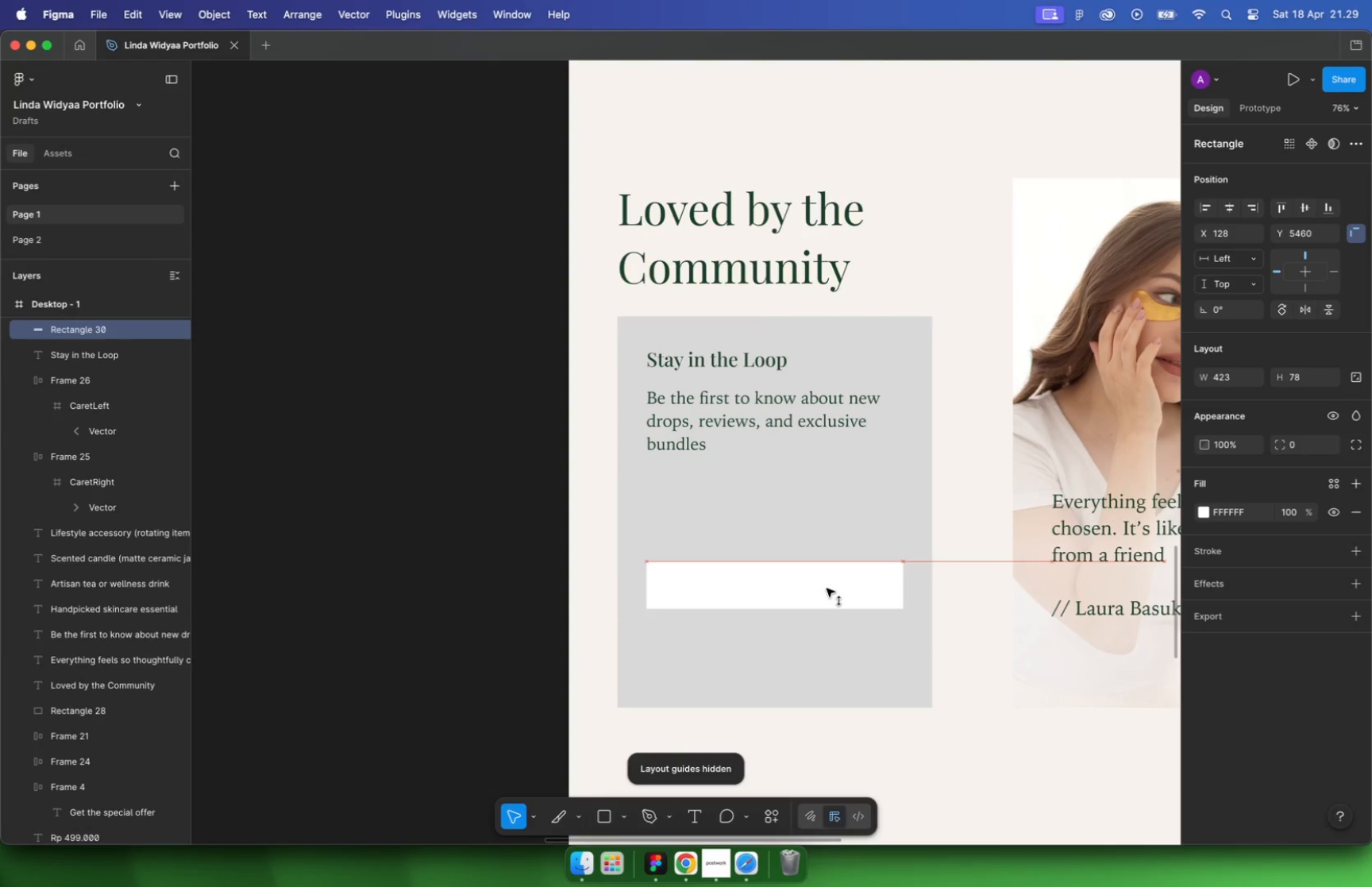 
key(Meta+CommandLeft)
 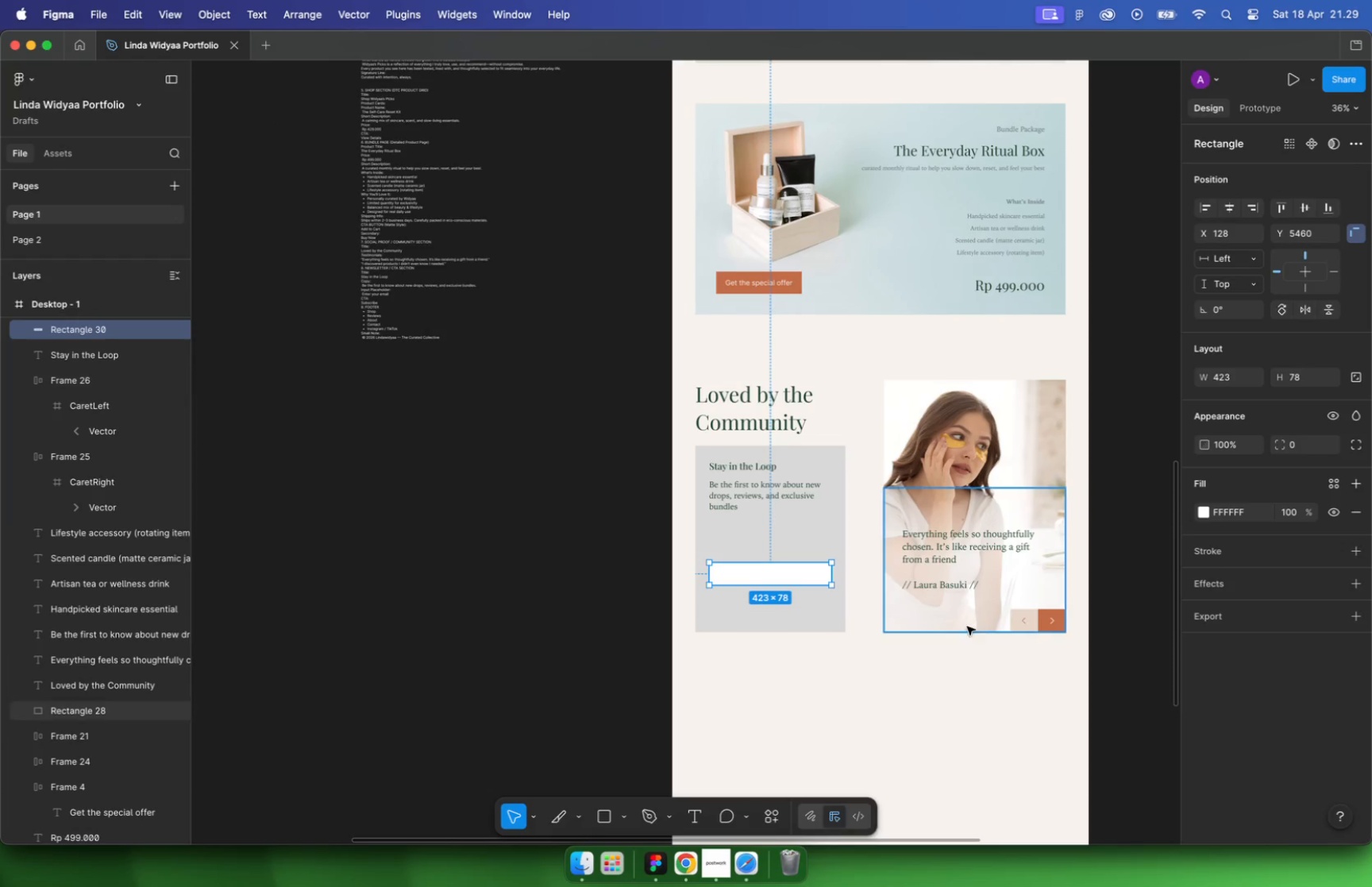 
scroll: coordinate [795, 617], scroll_direction: down, amount: 5.0
 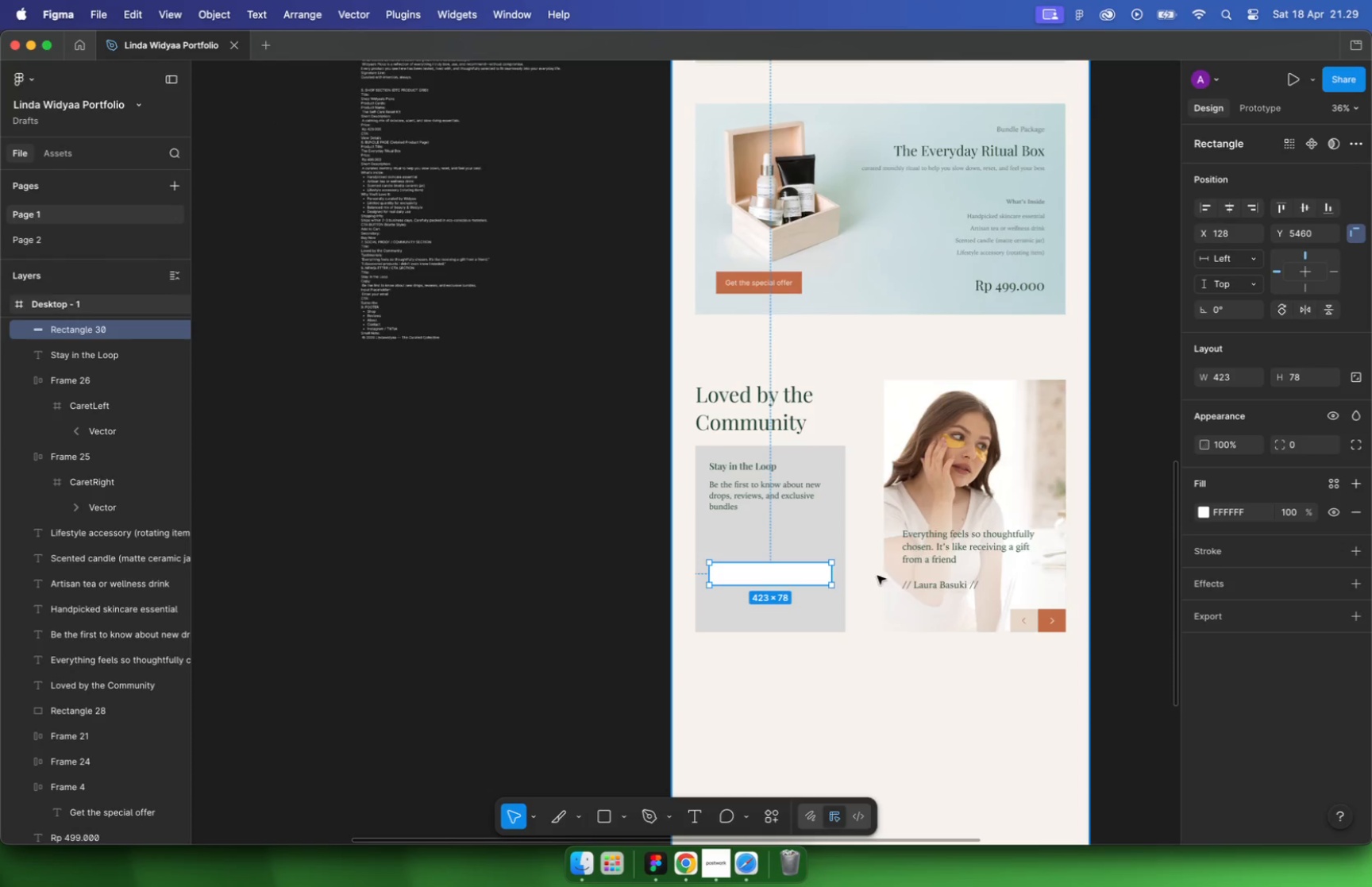 
left_click([771, 402])
 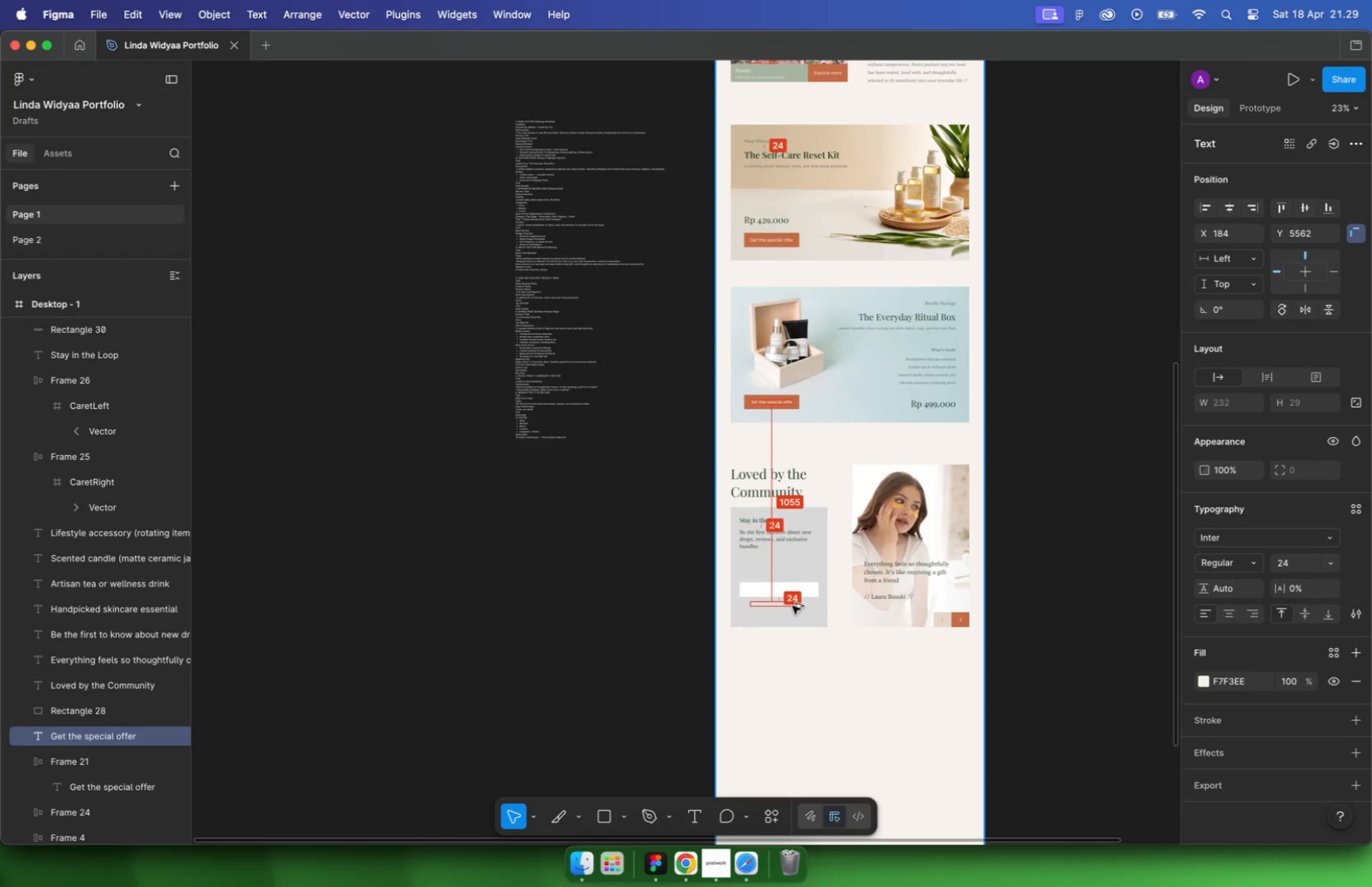 
left_click_drag(start_coordinate=[771, 403], to_coordinate=[792, 607])
 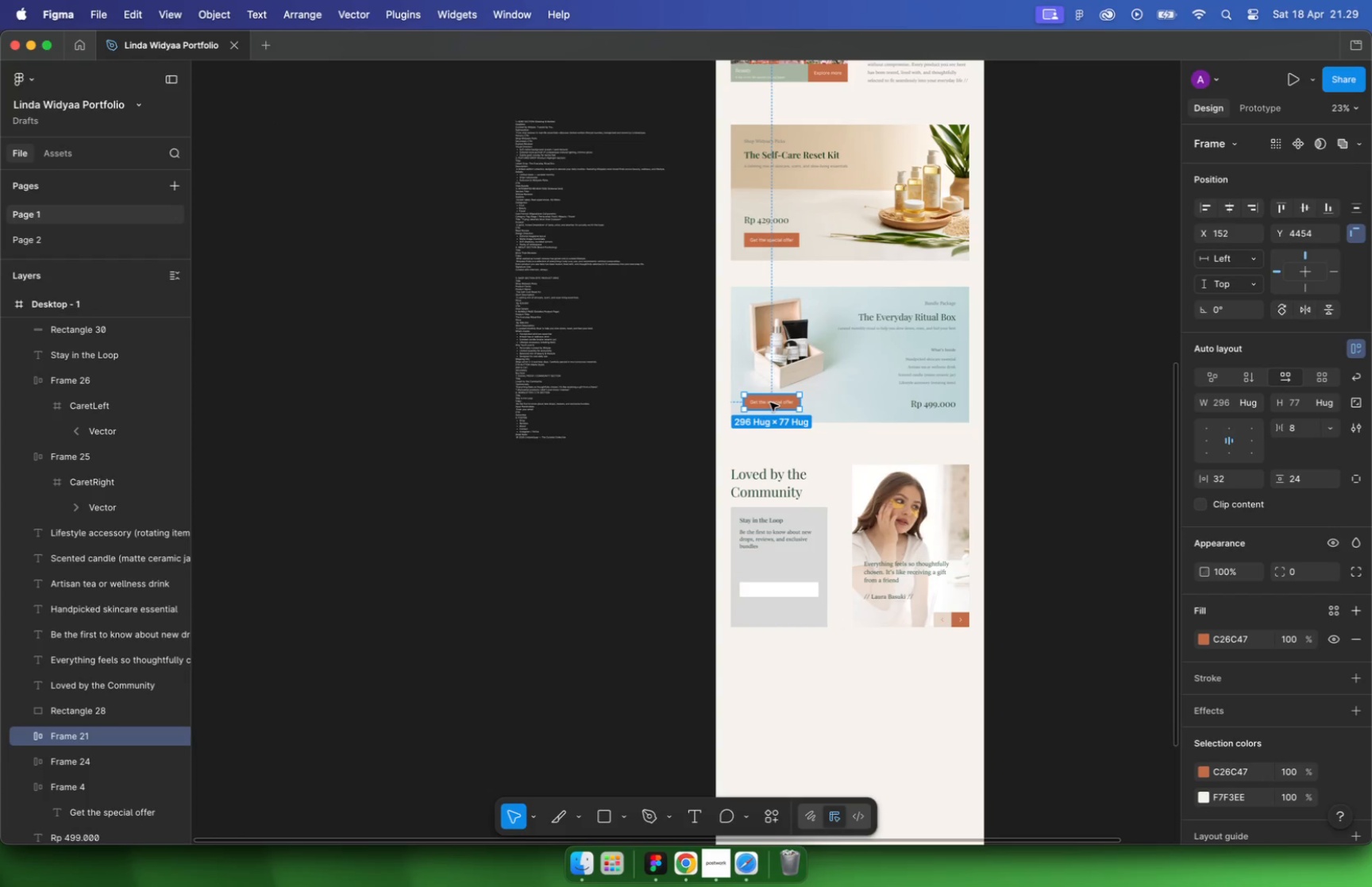 
hold_key(key=ShiftLeft, duration=0.94)
 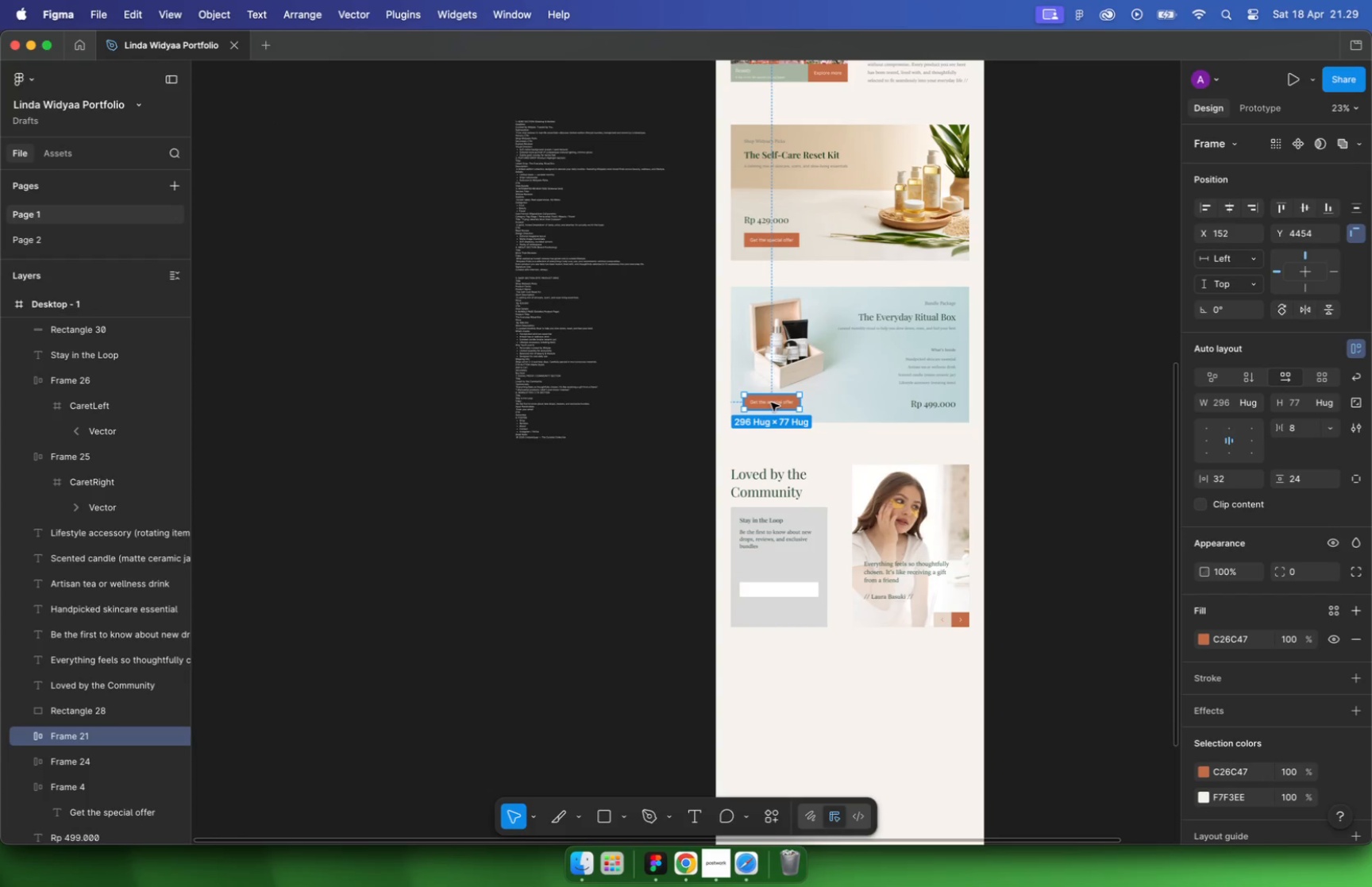 
hold_key(key=OptionLeft, duration=0.81)
 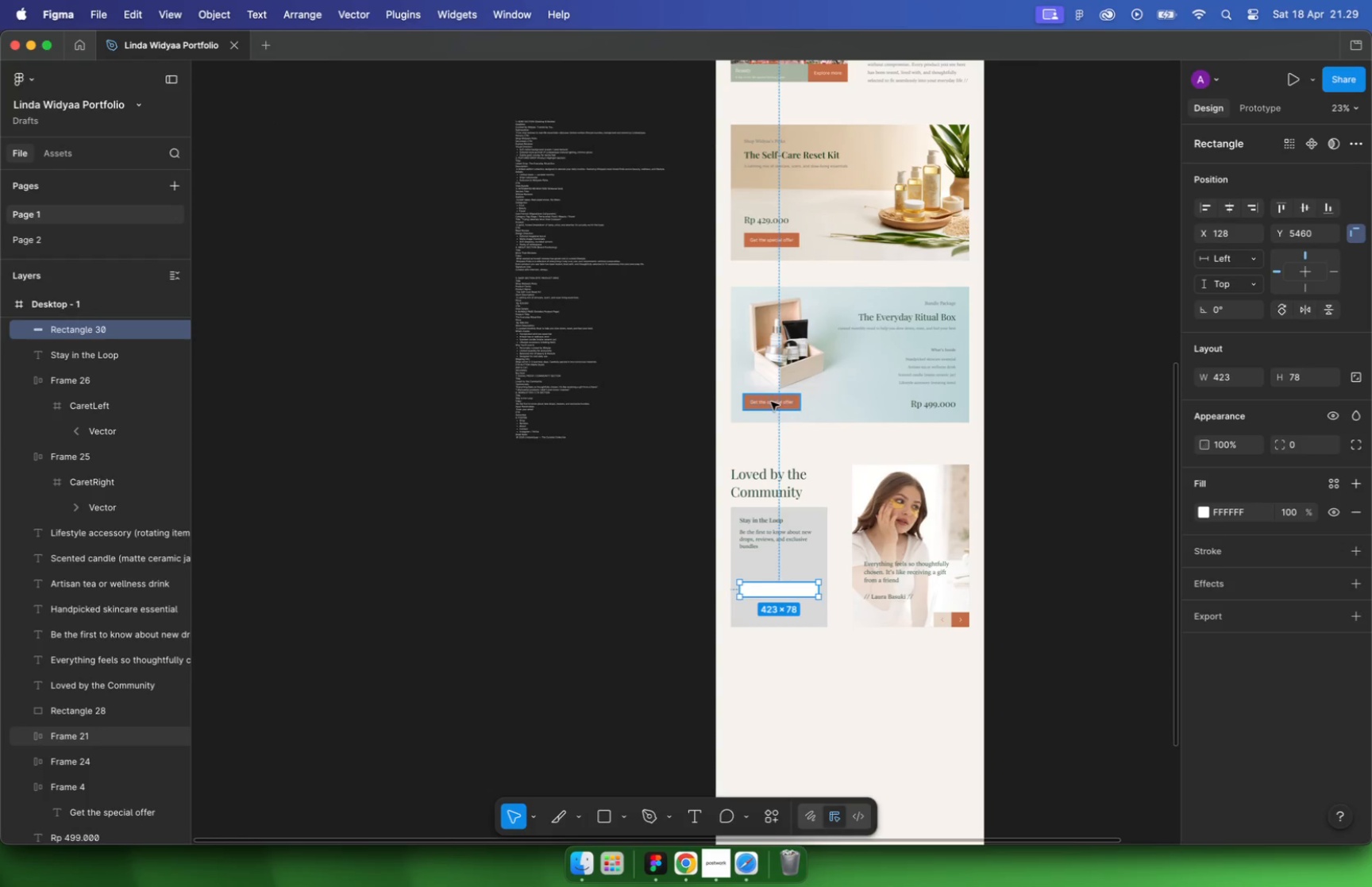 
key(Meta+CommandLeft)
 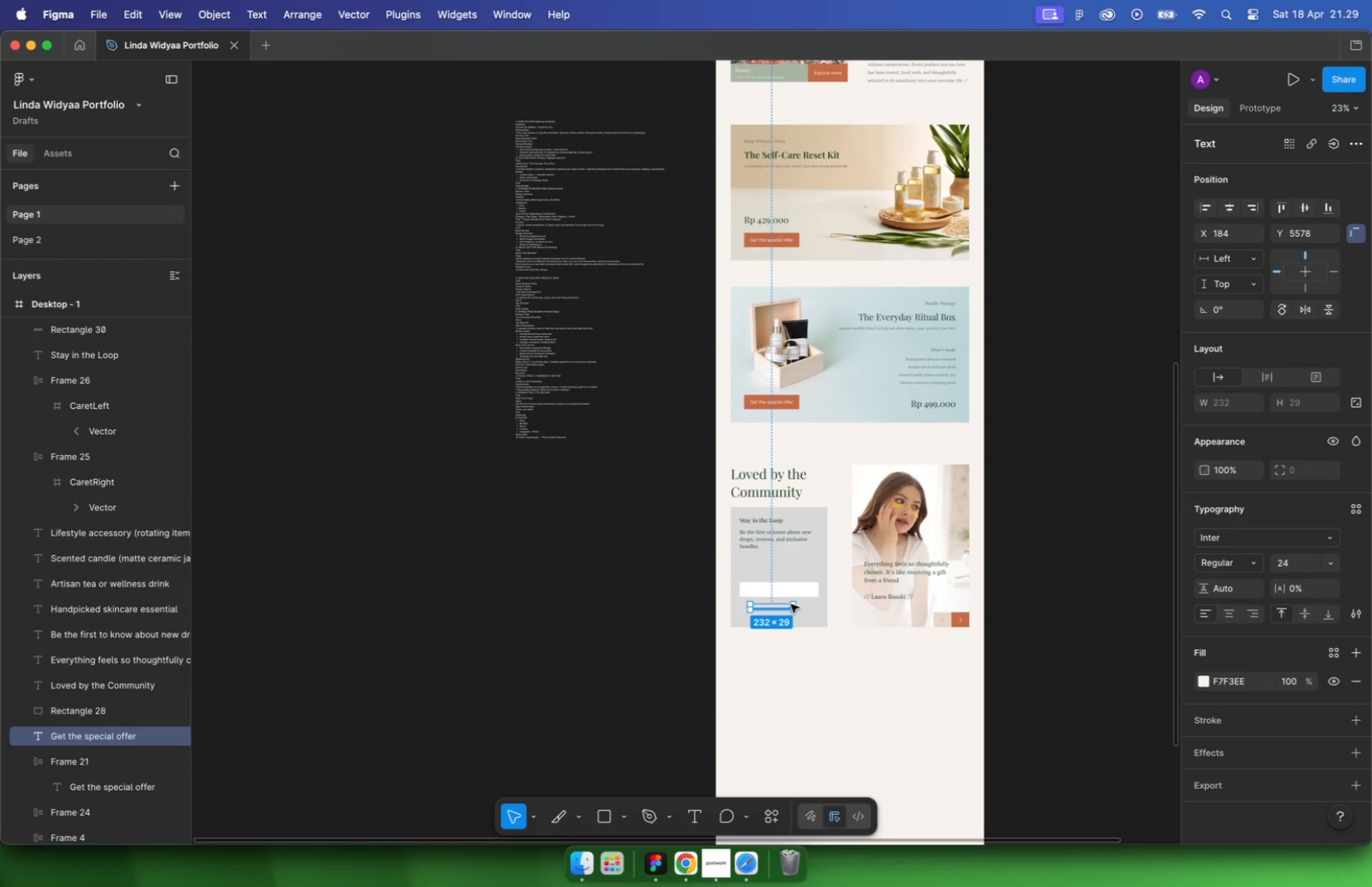 
key(Meta+Z)
 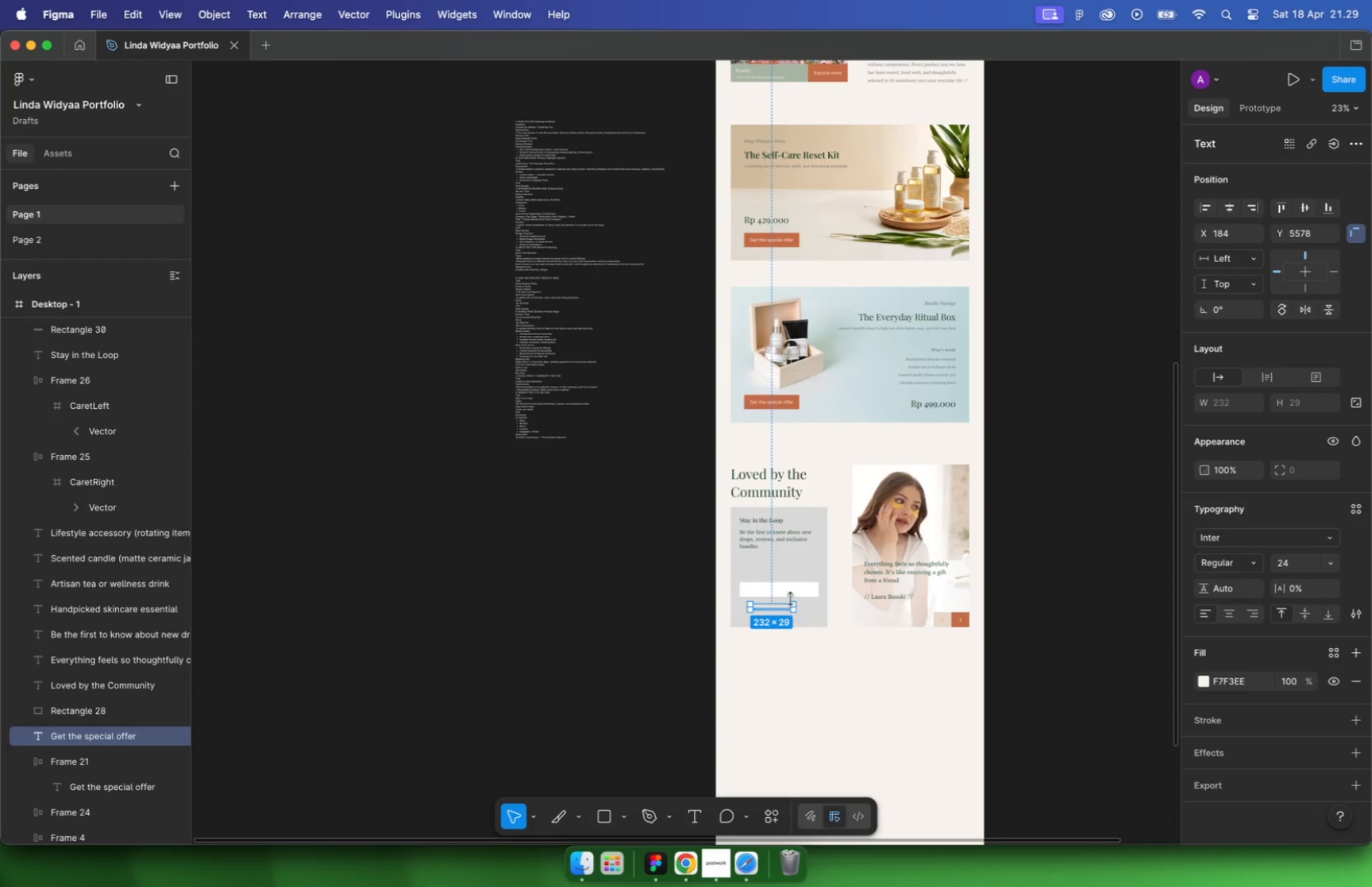 
left_click_drag(start_coordinate=[765, 405], to_coordinate=[778, 625])
 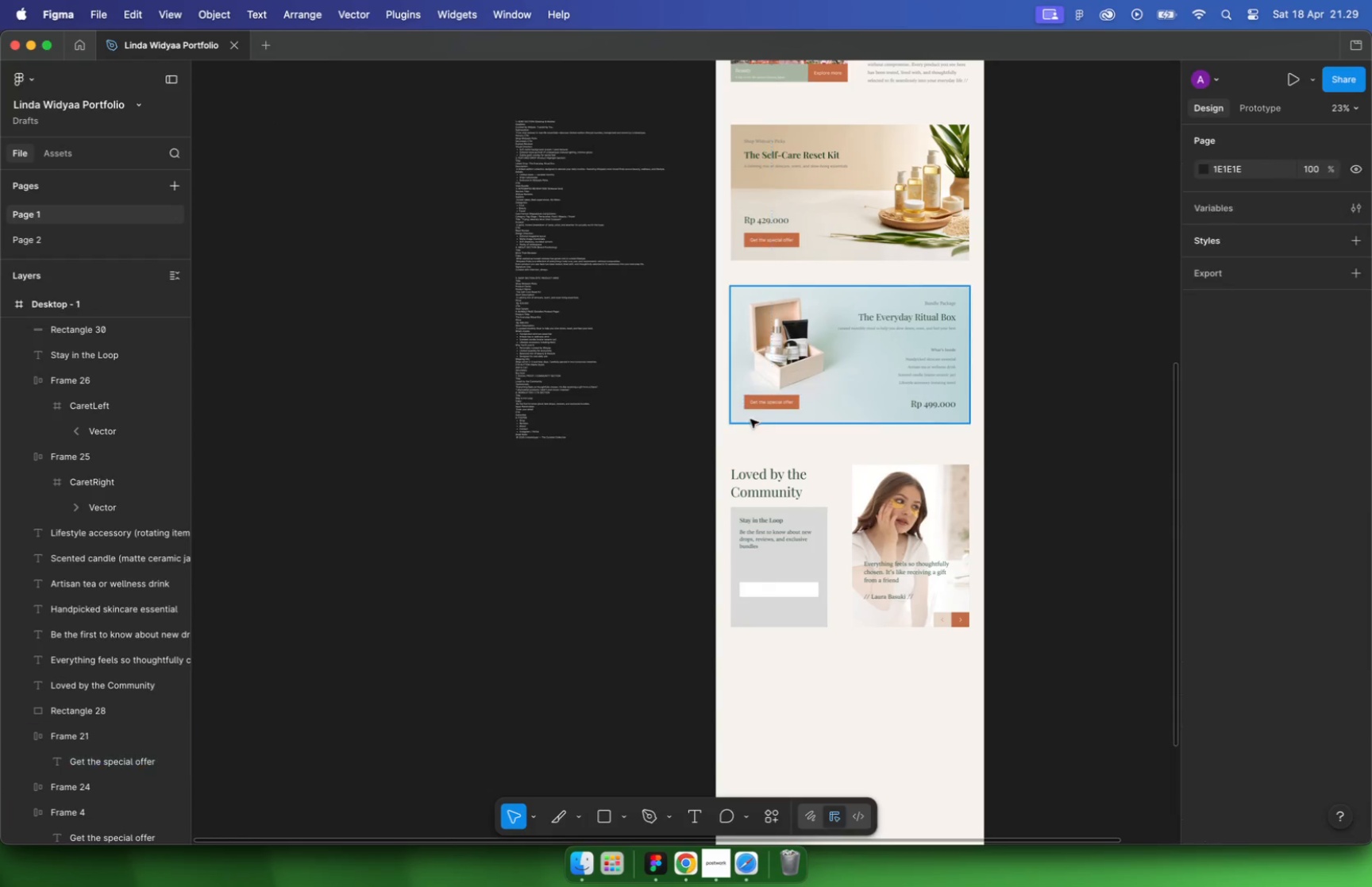 
hold_key(key=ShiftLeft, duration=0.67)
 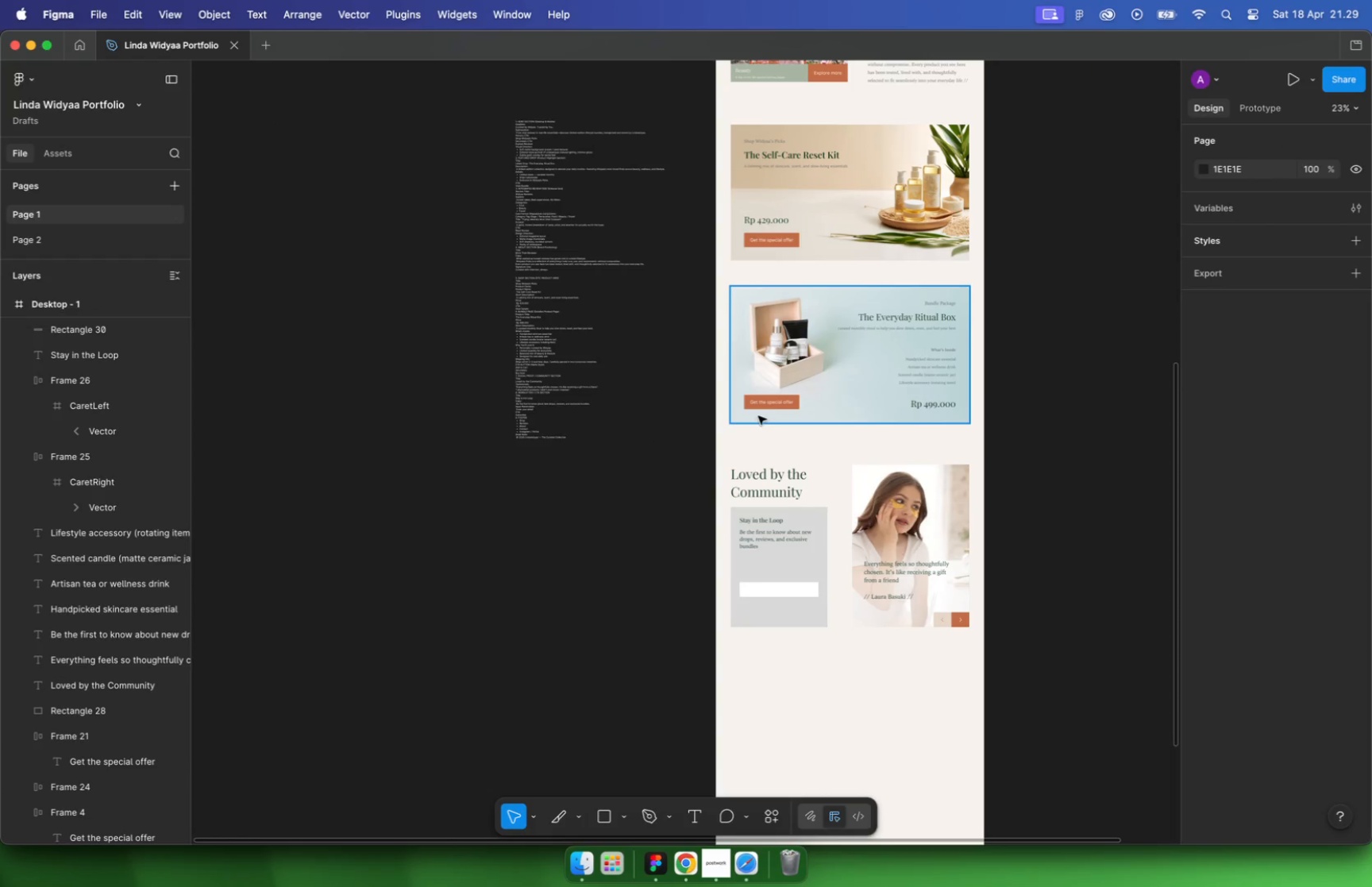 
hold_key(key=OptionLeft, duration=0.4)
 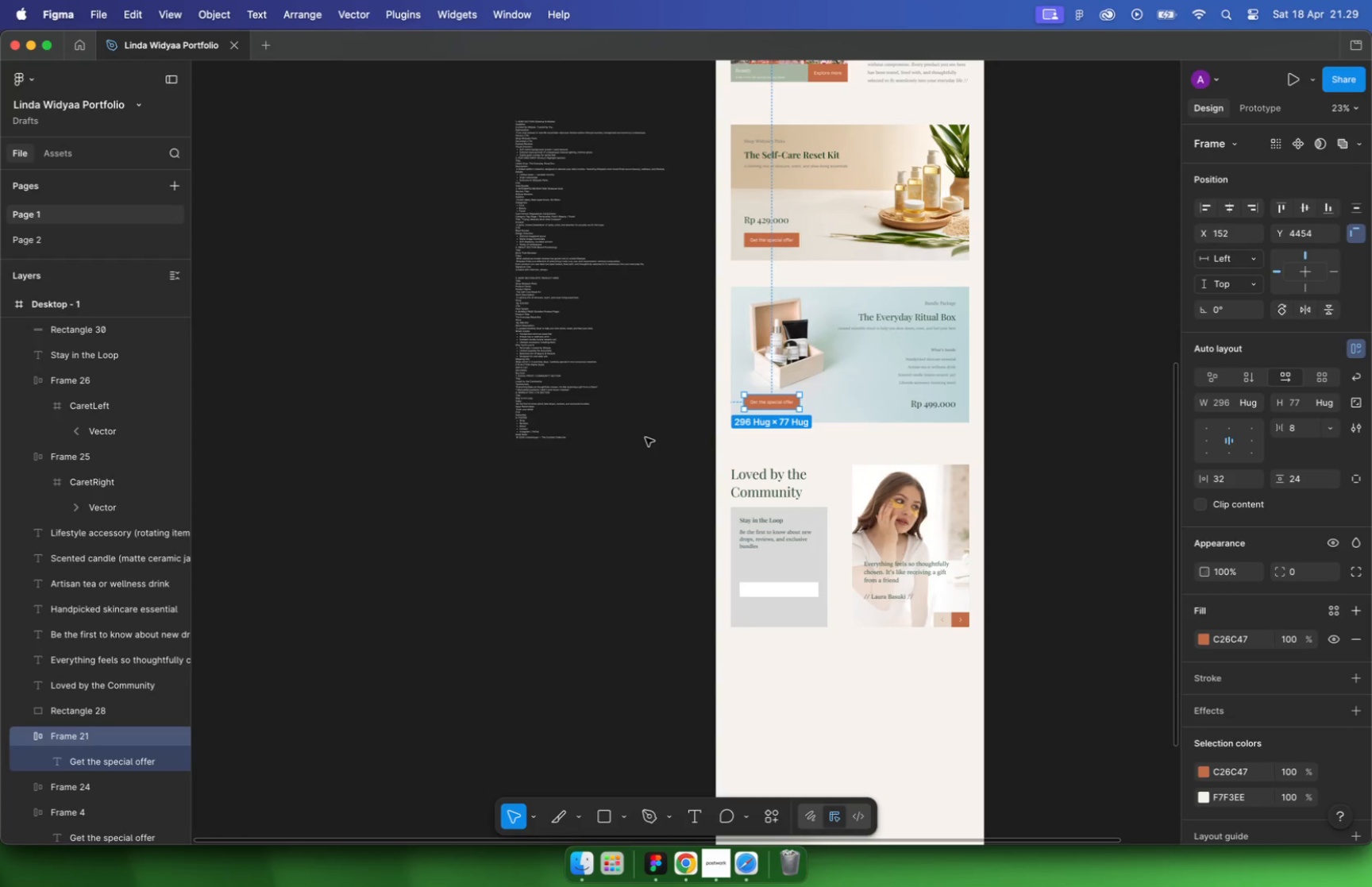 
hold_key(key=CommandLeft, duration=0.6)
 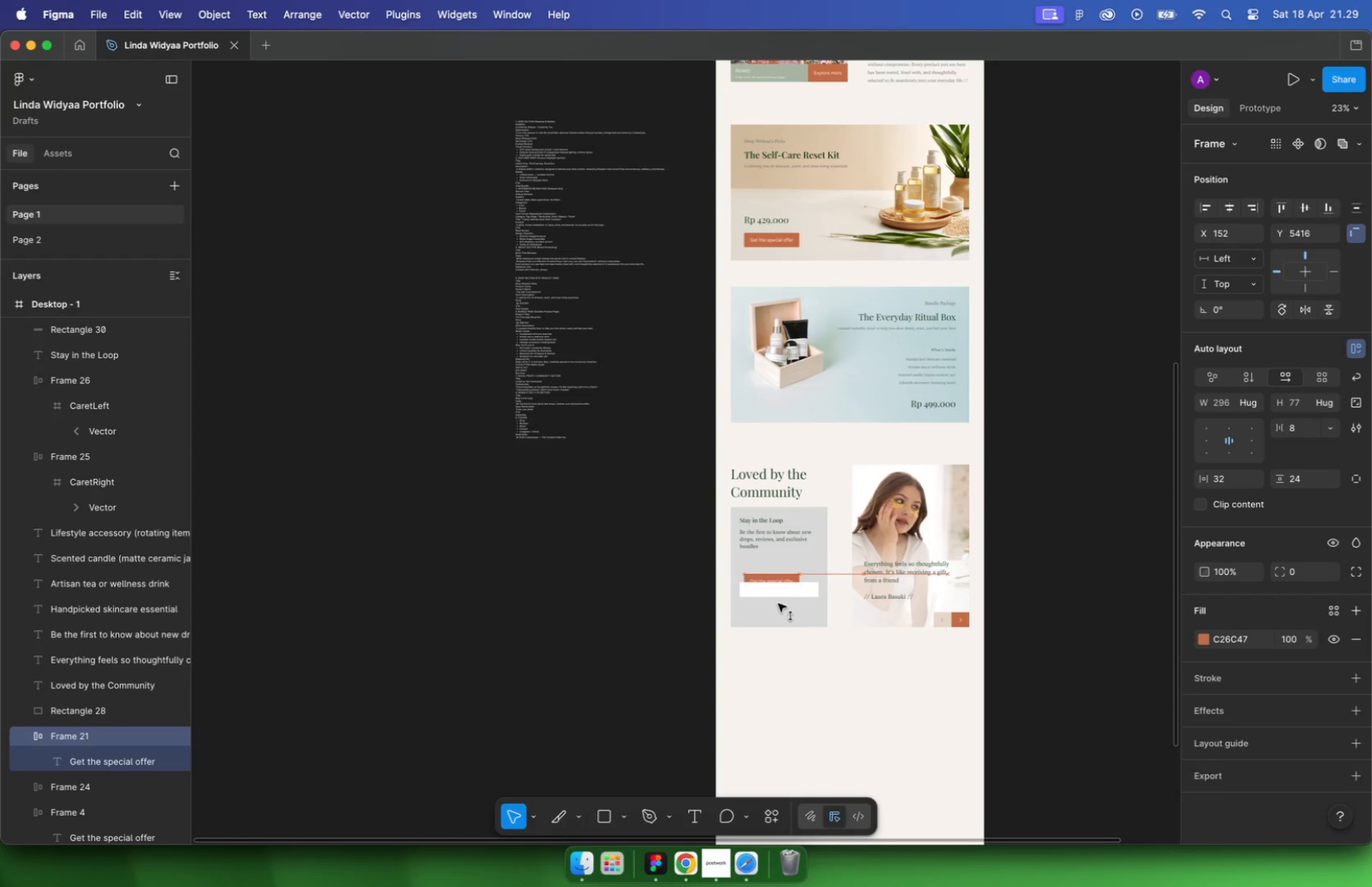 
left_click_drag(start_coordinate=[727, 619], to_coordinate=[701, 536])
 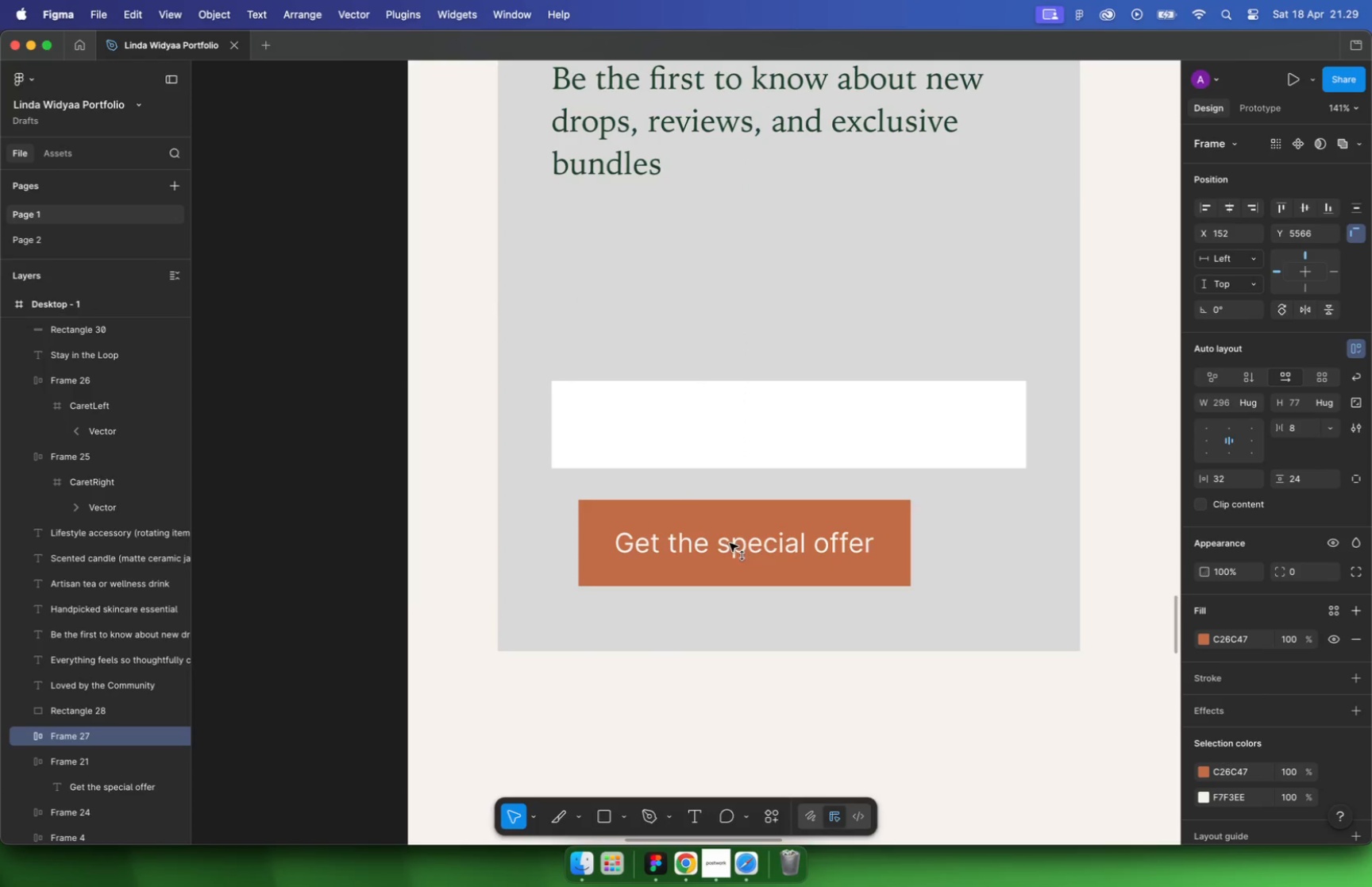 
hold_key(key=ShiftLeft, duration=0.54)
 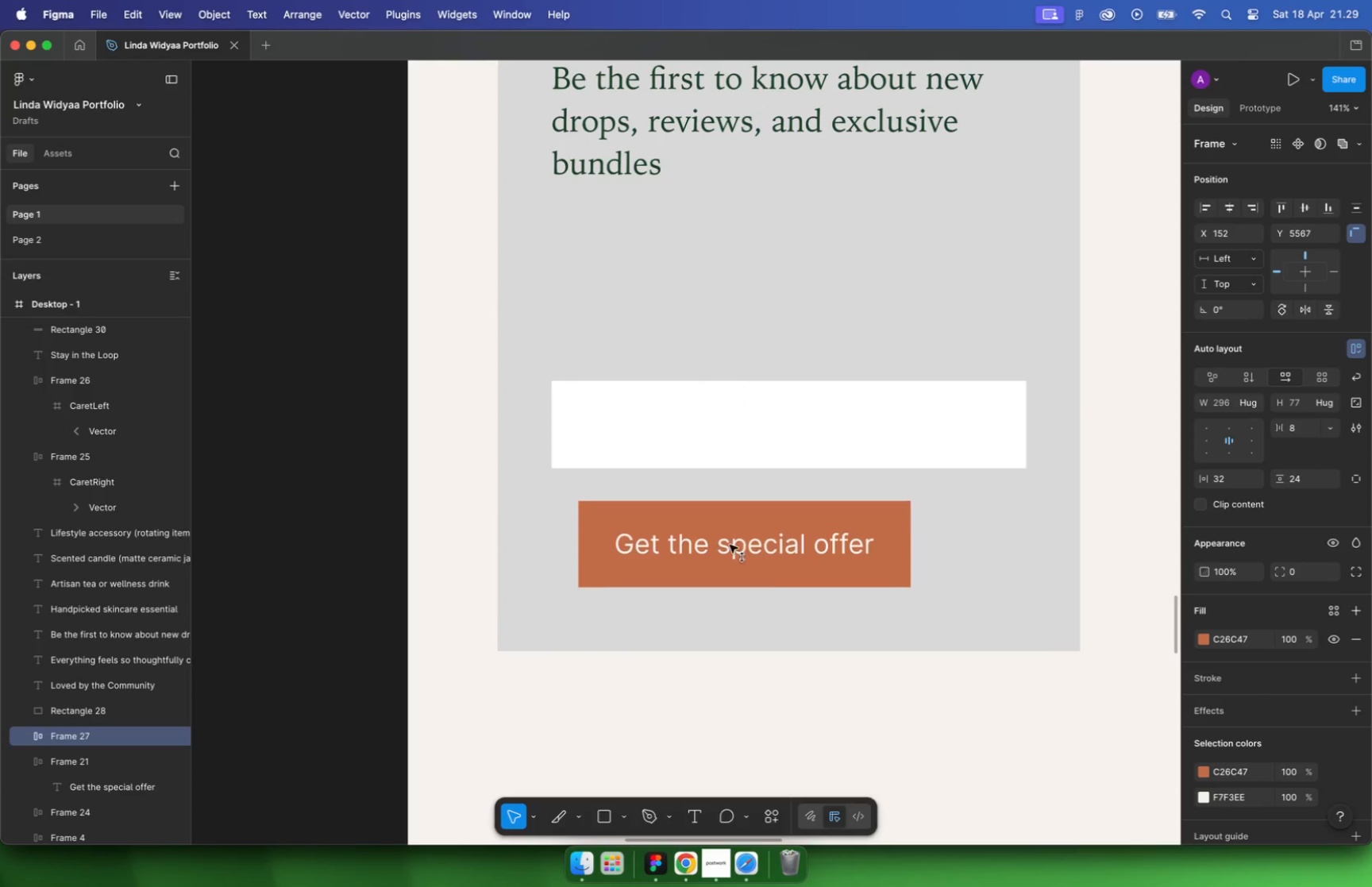 
scroll: coordinate [774, 630], scroll_direction: up, amount: 28.0
 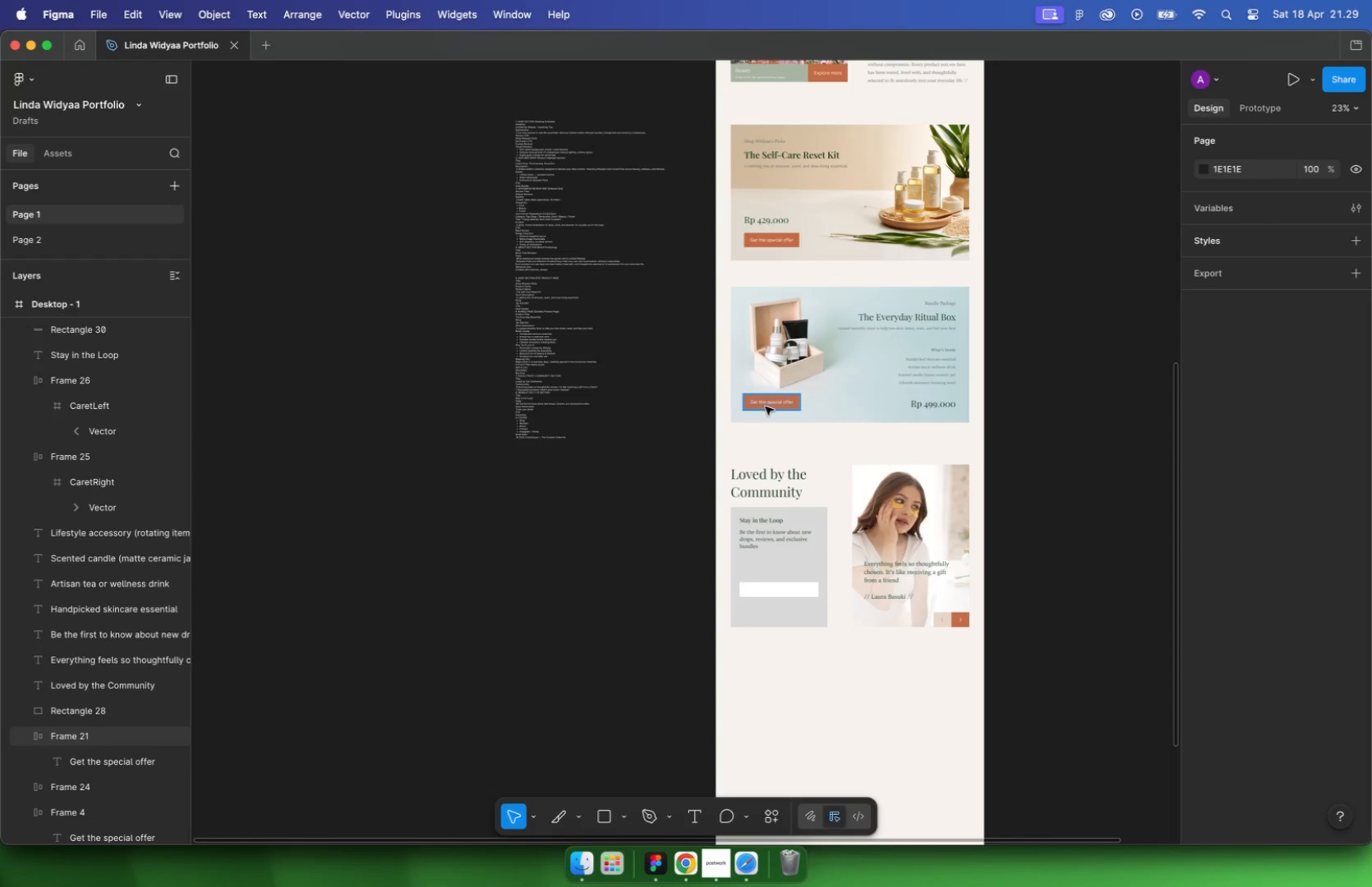 
left_click_drag(start_coordinate=[884, 542], to_coordinate=[1027, 526])
 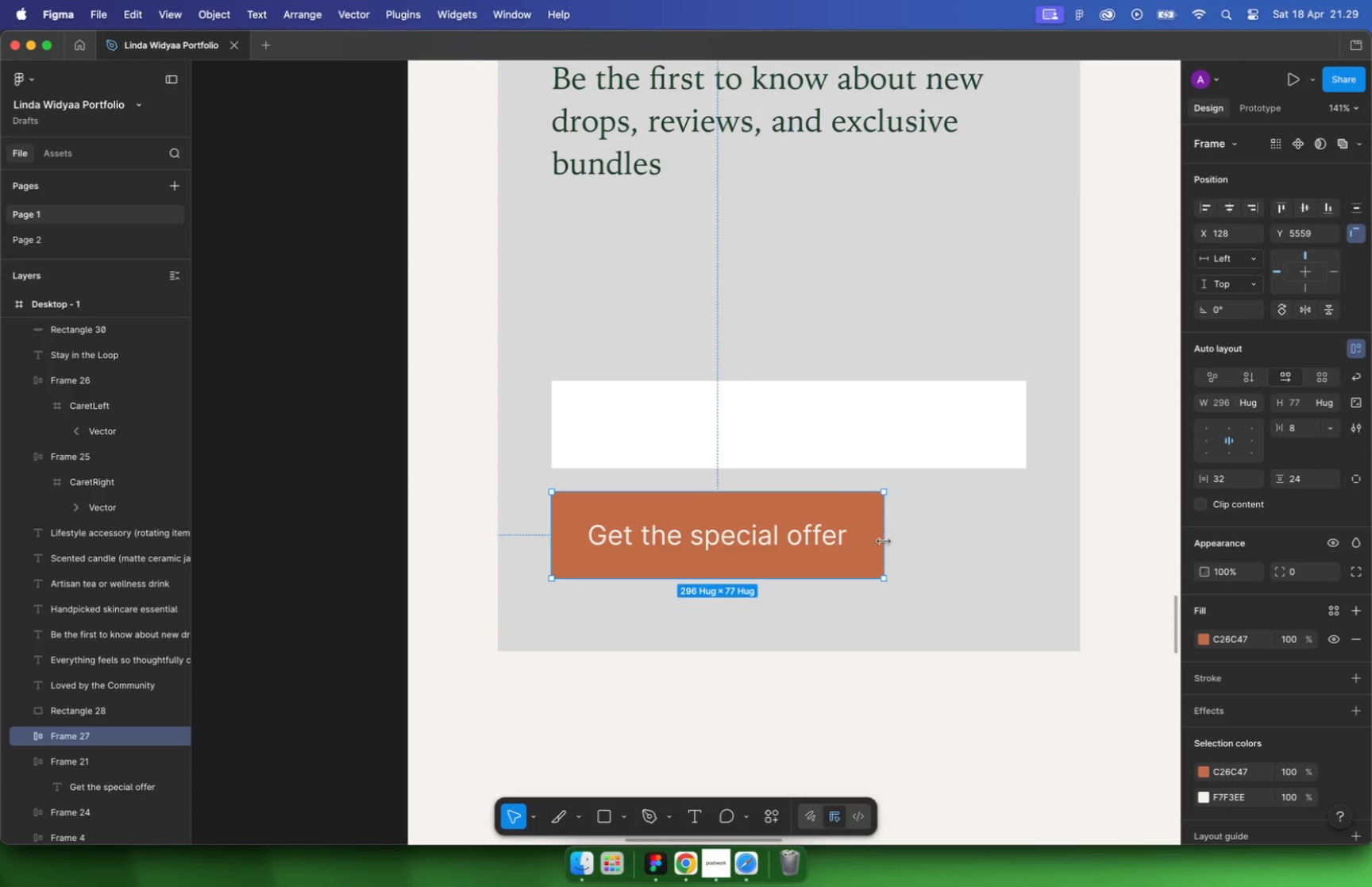 
hold_key(key=ShiftLeft, duration=0.42)
left_click([932, 453])
 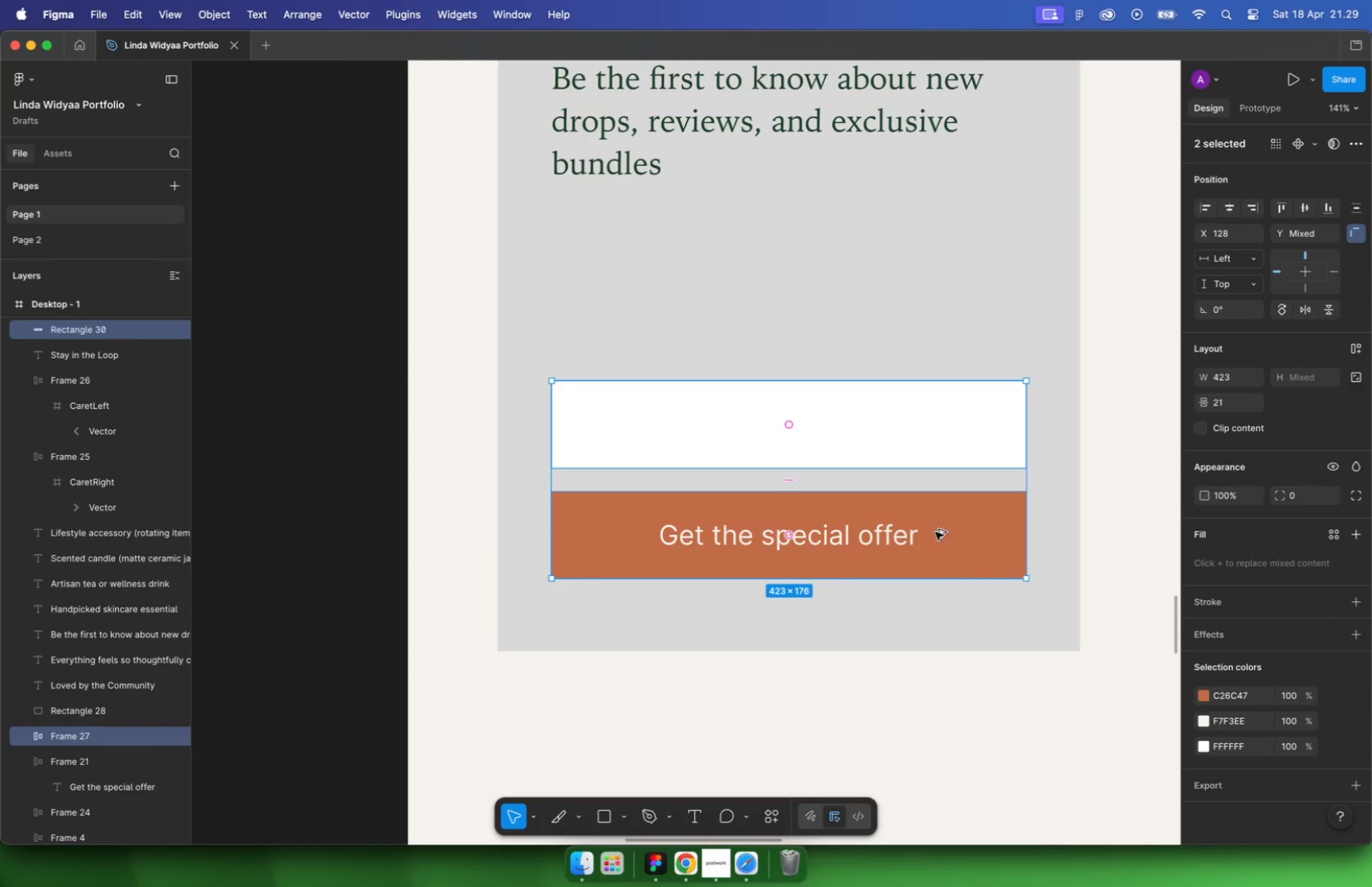 
hold_key(key=OptionLeft, duration=0.51)
 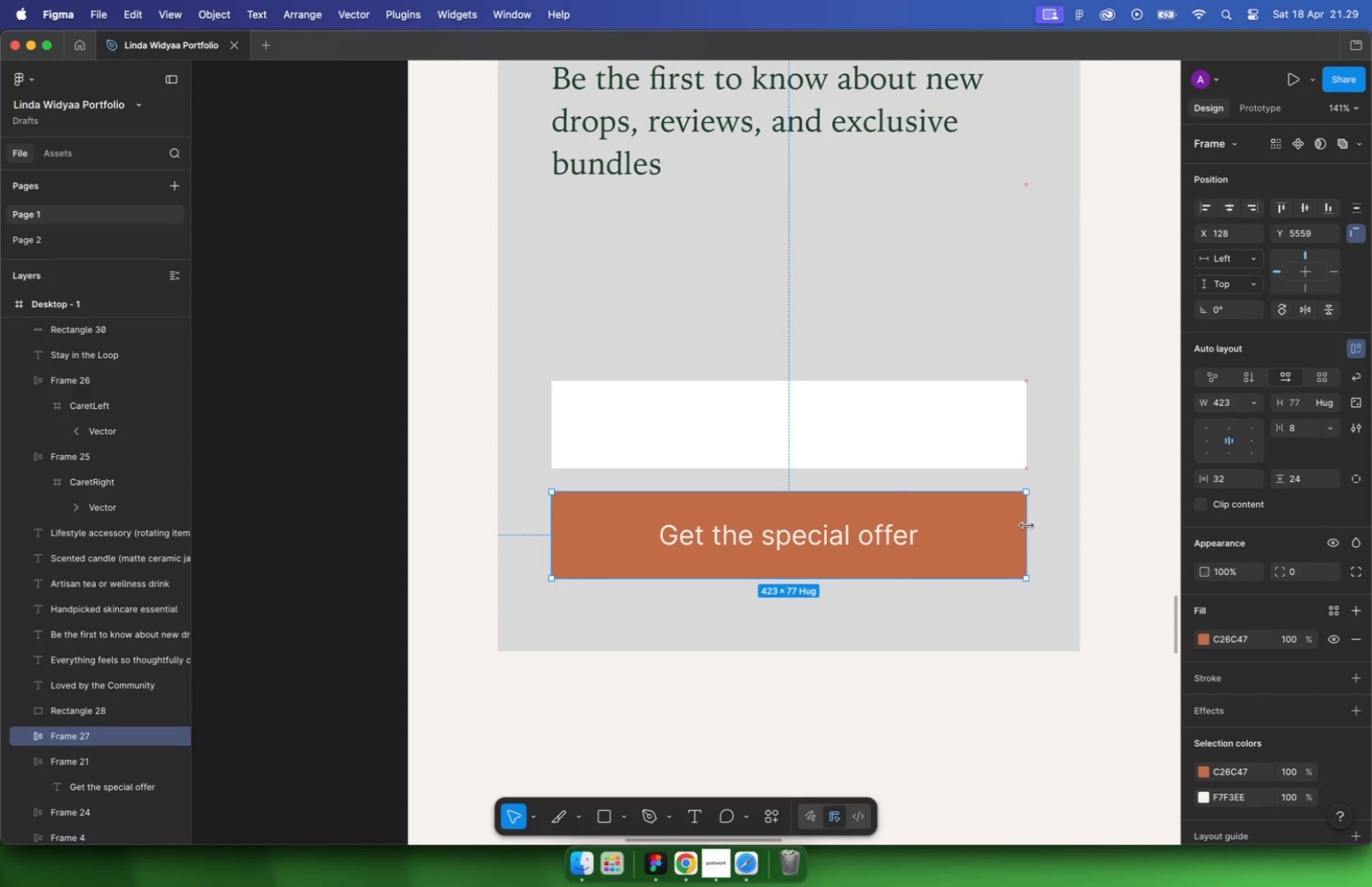 
hold_key(key=ShiftLeft, duration=0.97)
left_click_drag(start_coordinate=[939, 534], to_coordinate=[938, 565])
 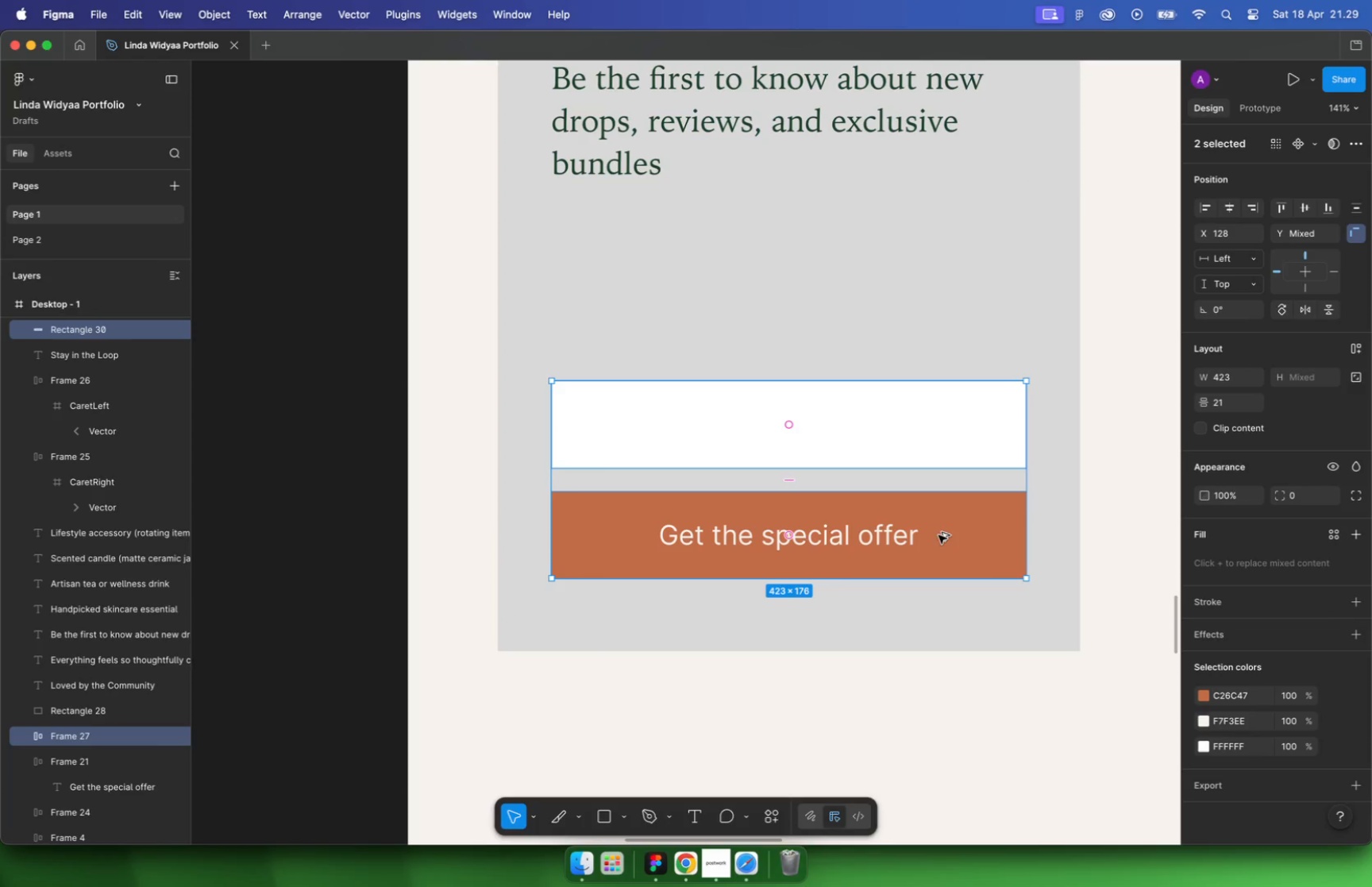 
key(Alt+Shift+ArrowUp)
 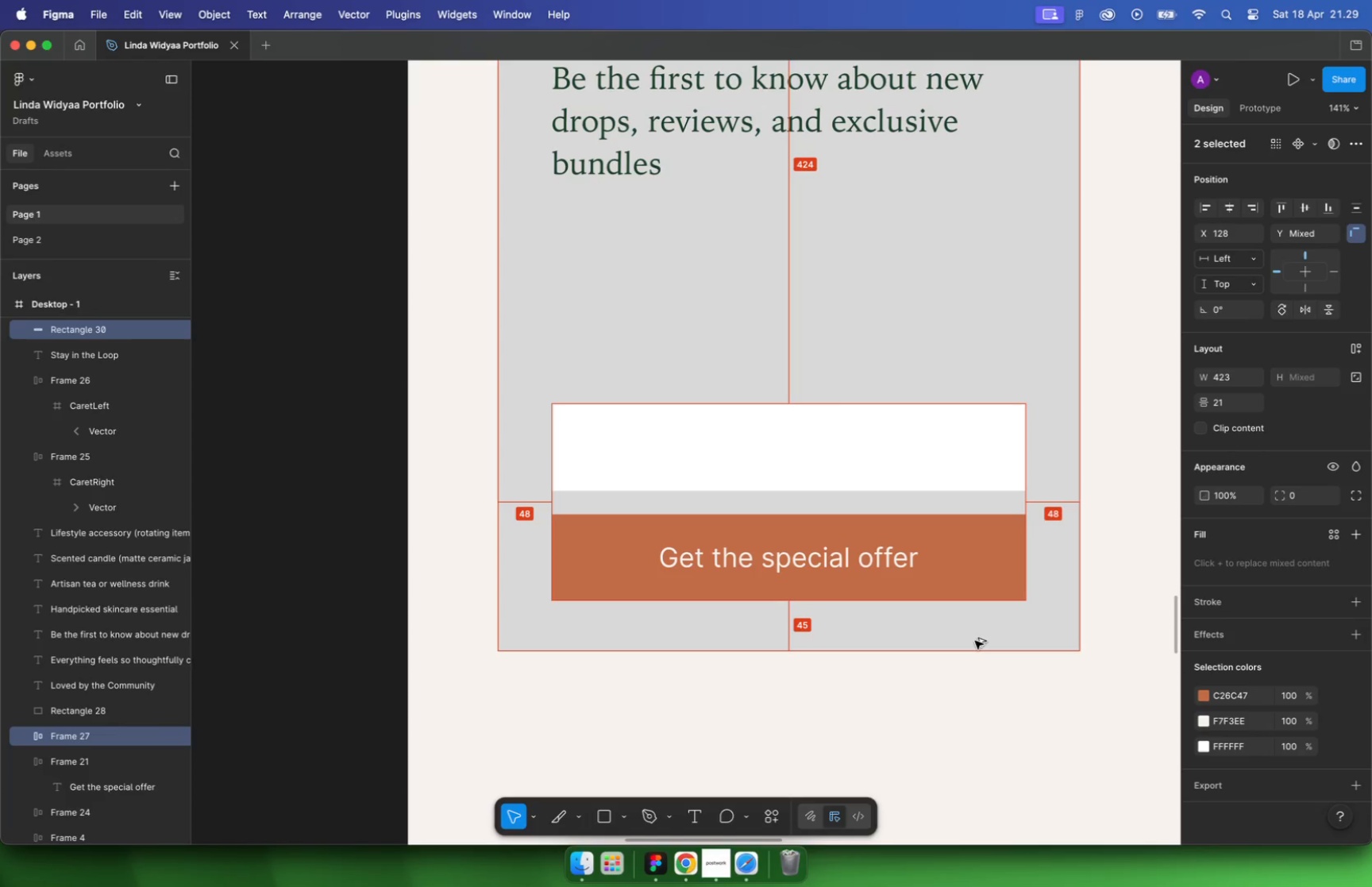 
key(Alt+ArrowUp)
 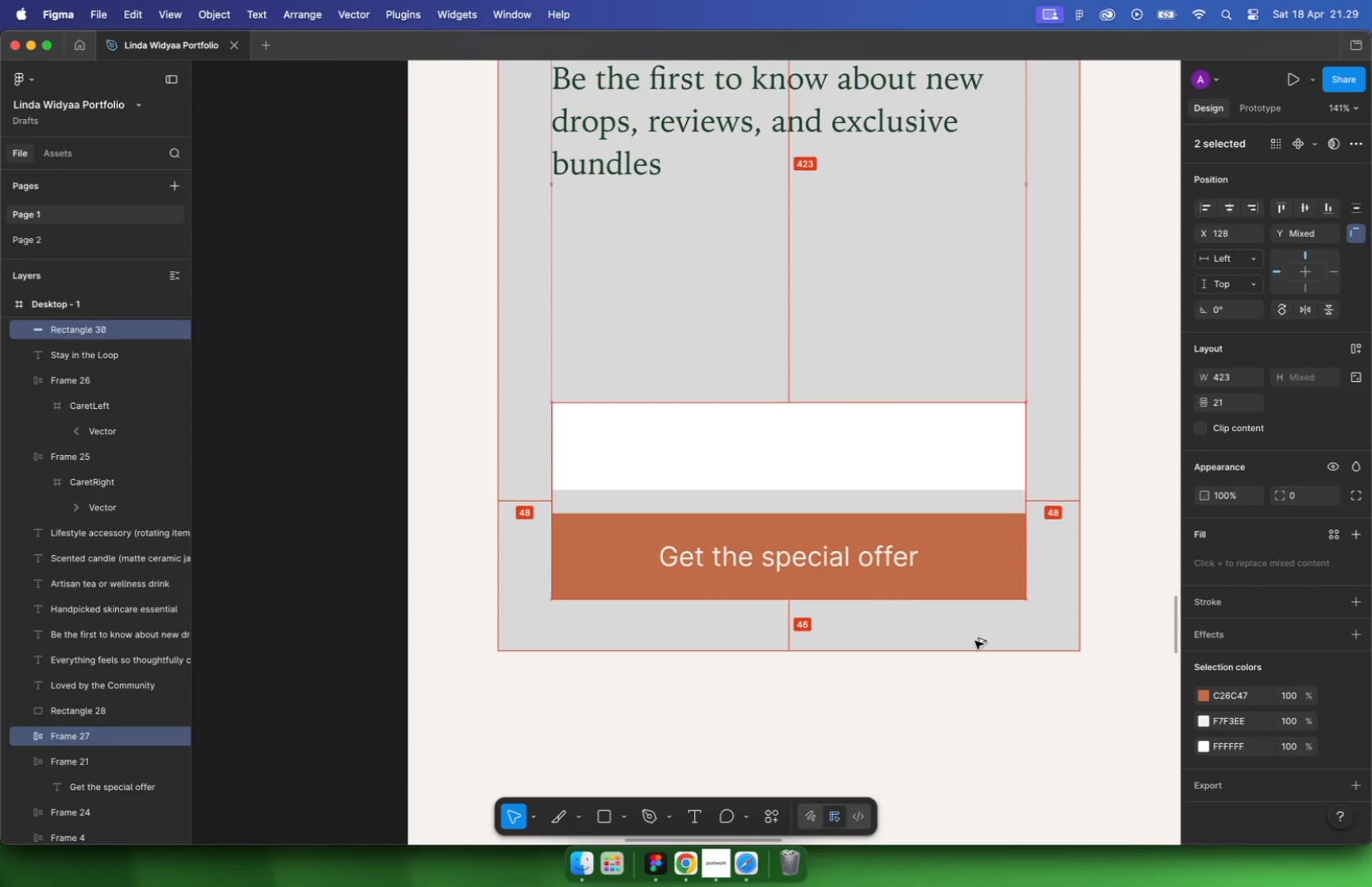 
key(Alt+ArrowUp)
 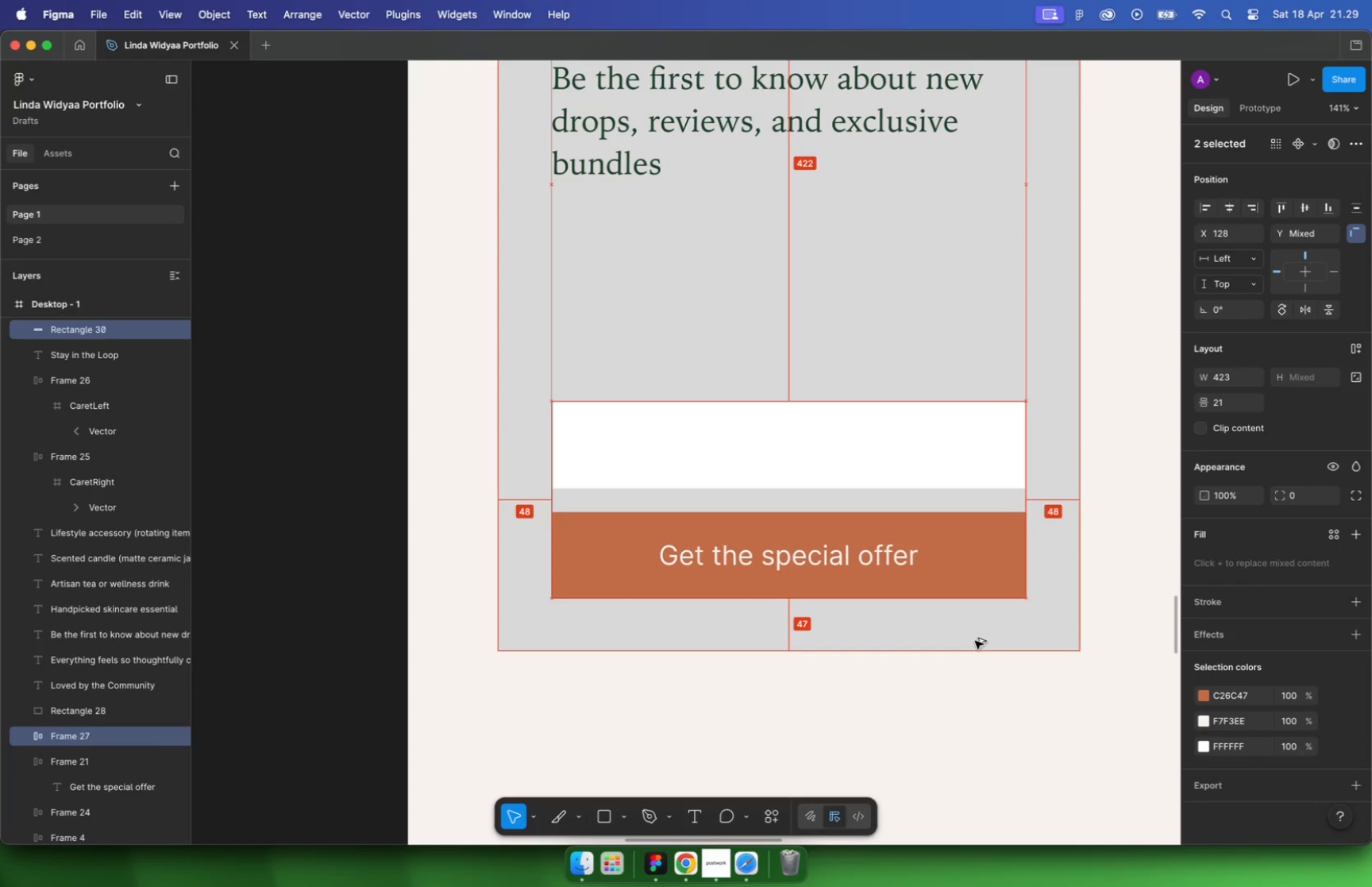 
key(Alt+ArrowUp)
 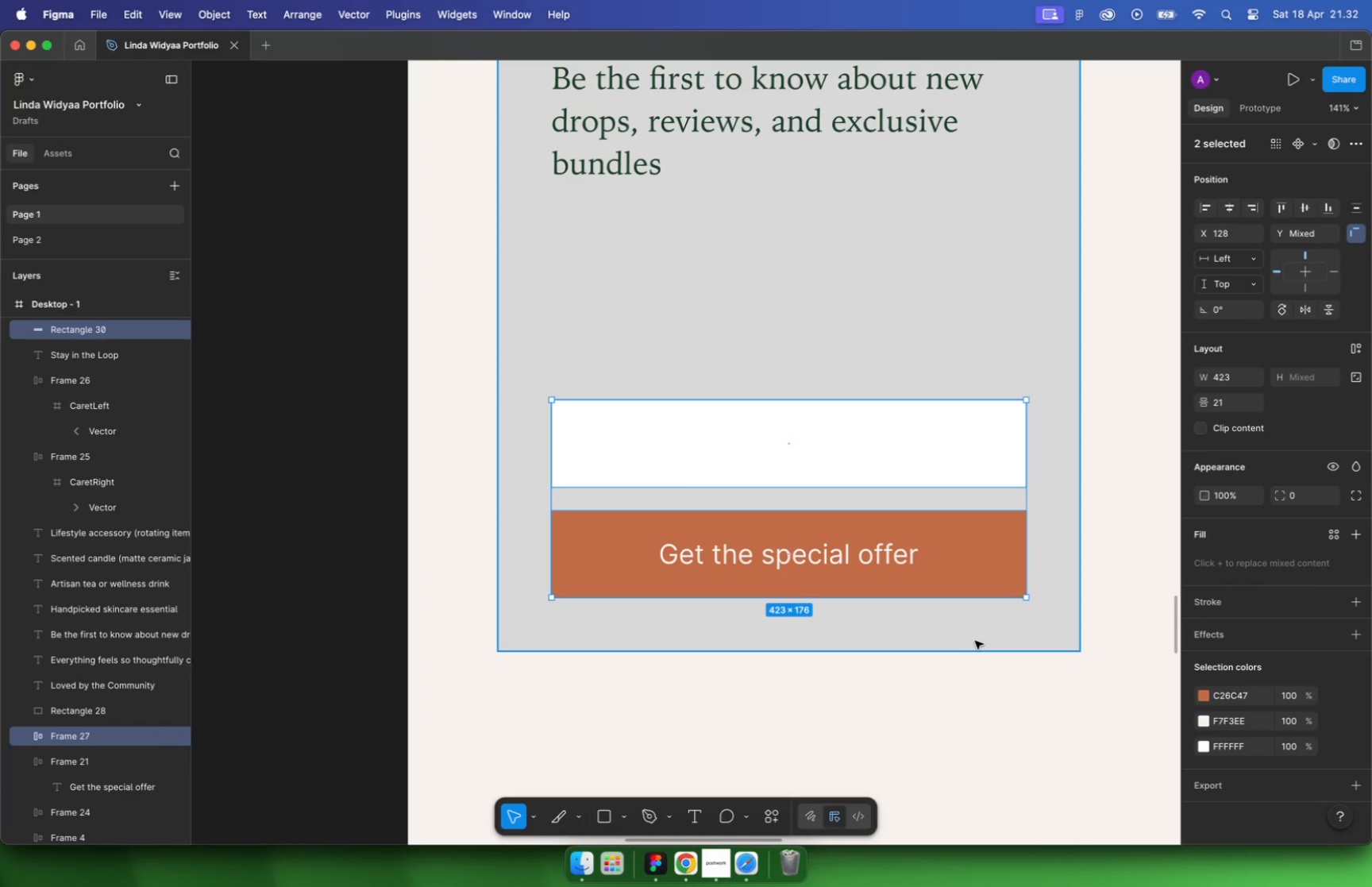 
wait(153.9)
 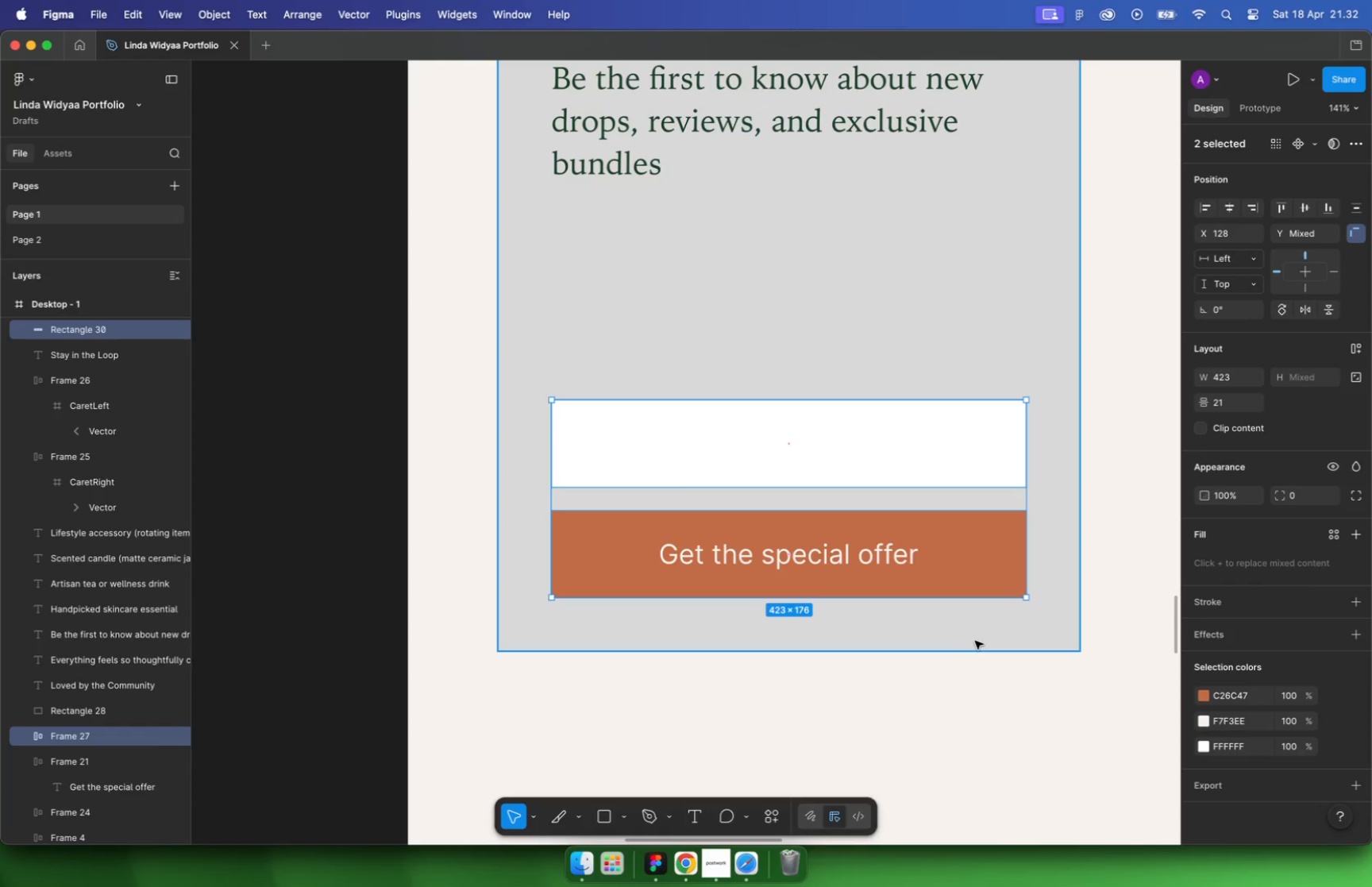 
left_click([908, 731])
 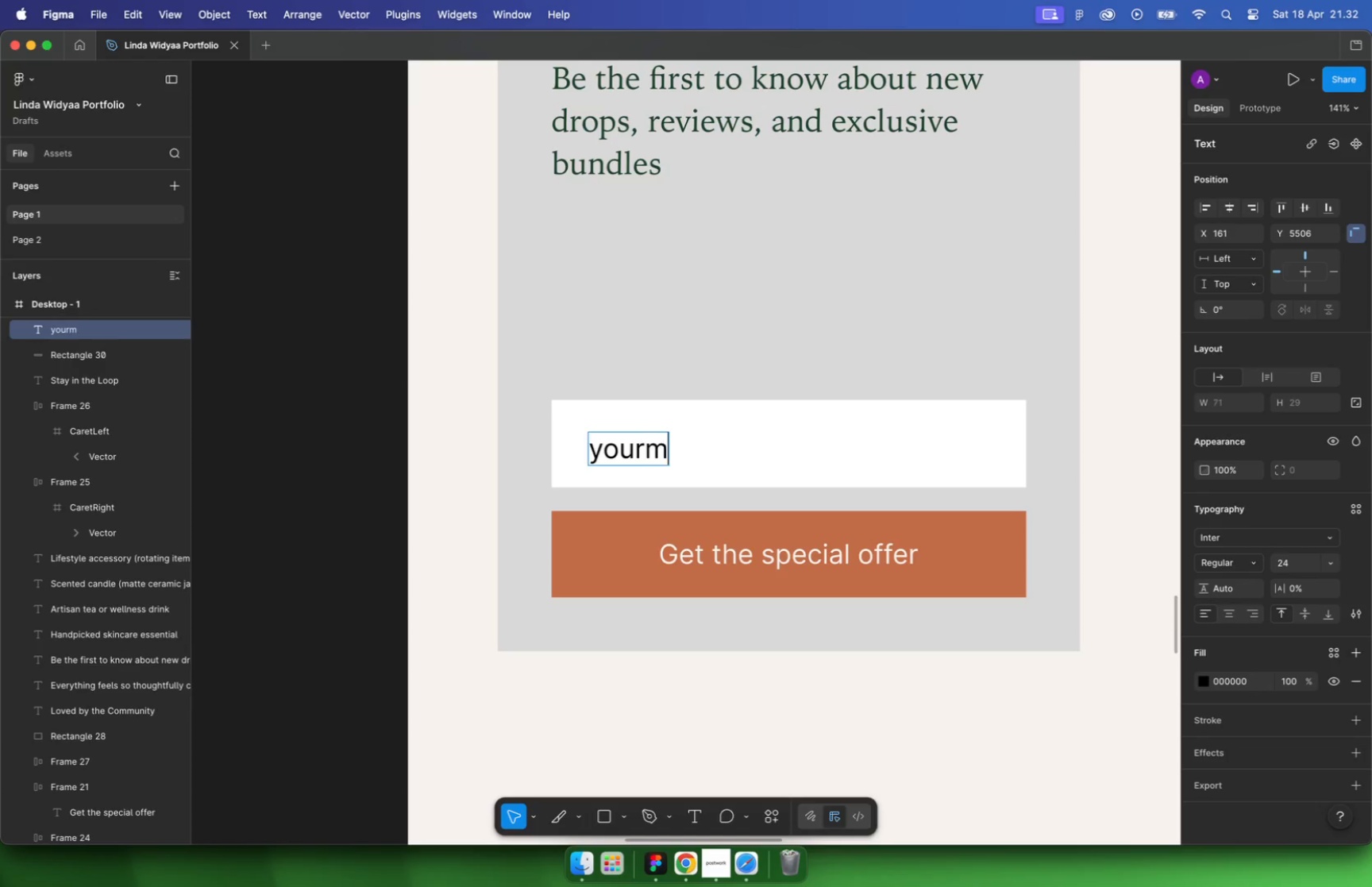 
type(ten)
key(Backspace)
key(Backspace)
type(your ma)
key(Backspace)
key(Backspace)
key(Backspace)
type(mail@email.com)
key(Escape)
 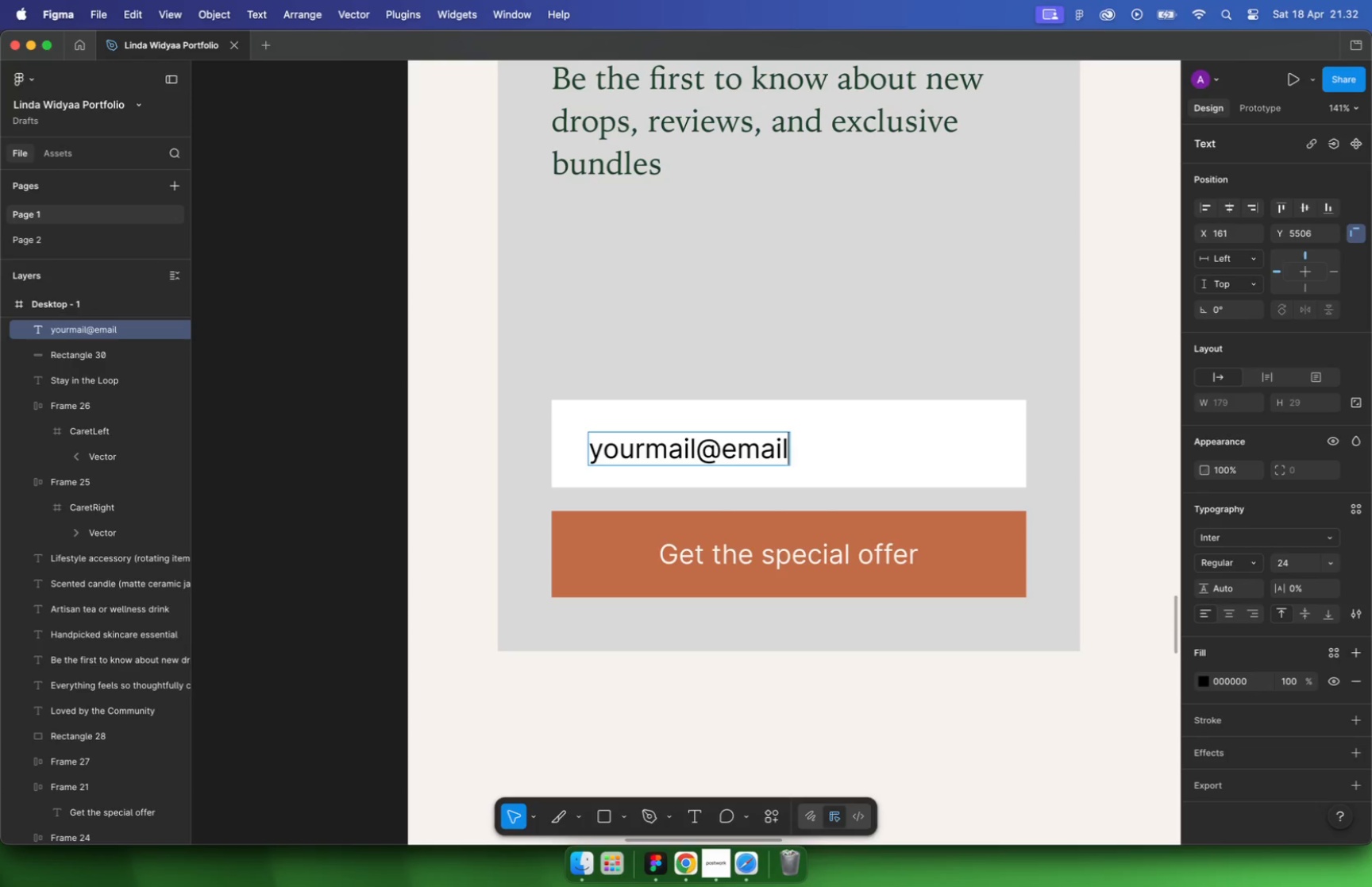 
left_click_drag(start_coordinate=[667, 453], to_coordinate=[653, 445])
 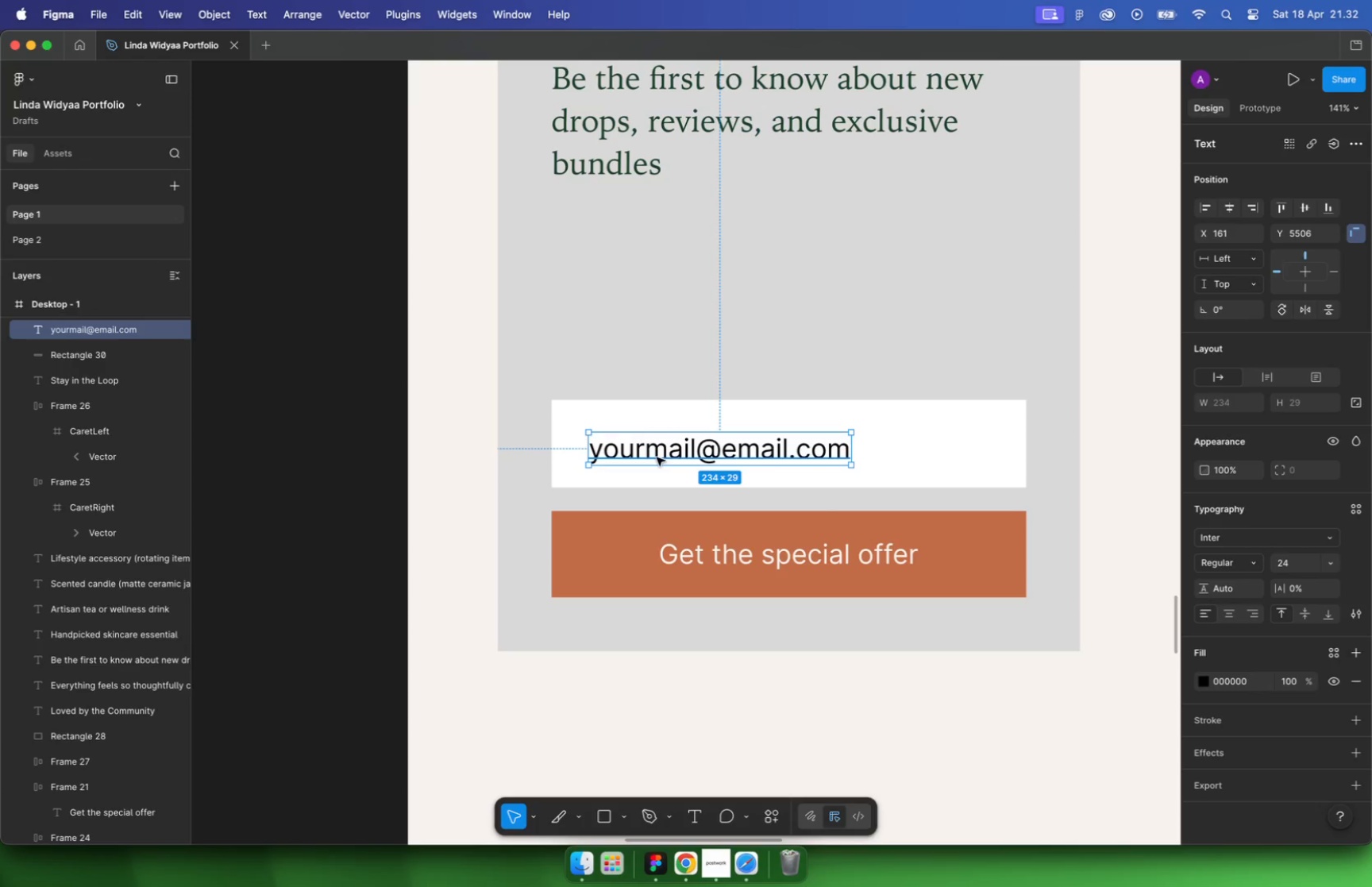 
key(Alt+ArrowRight)
 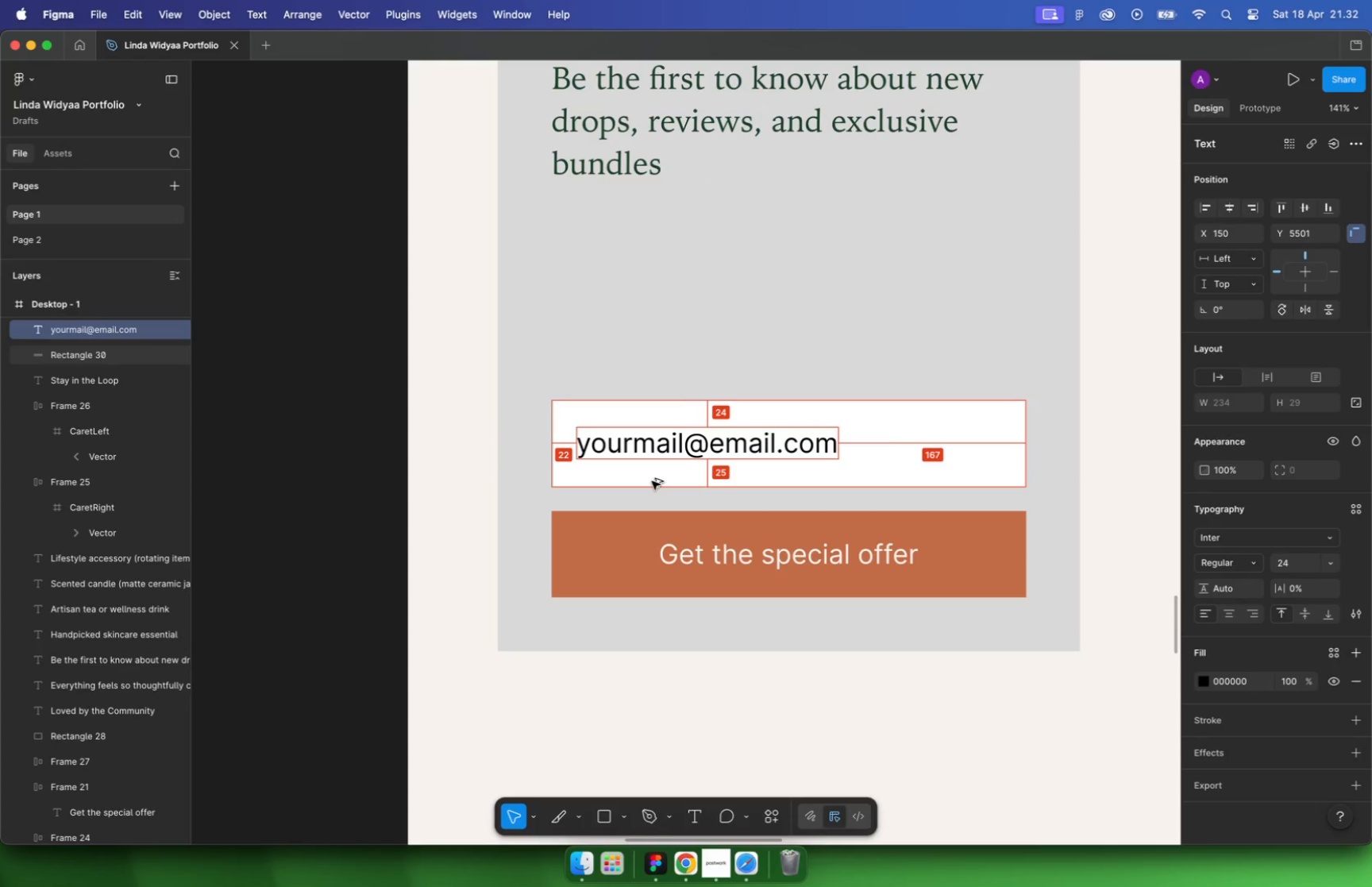 
key(Alt+ArrowRight)
 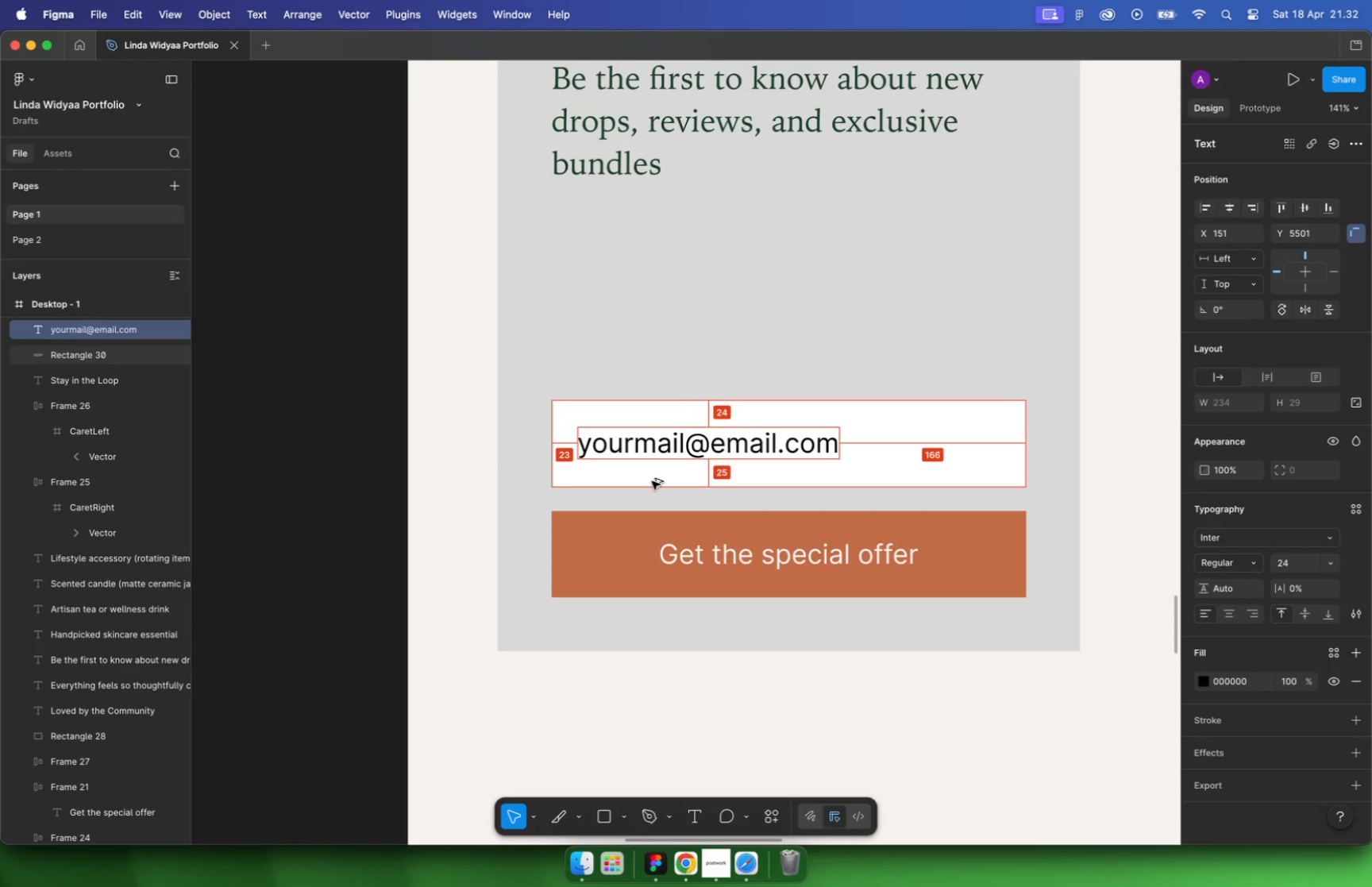 
key(Alt+ArrowRight)
 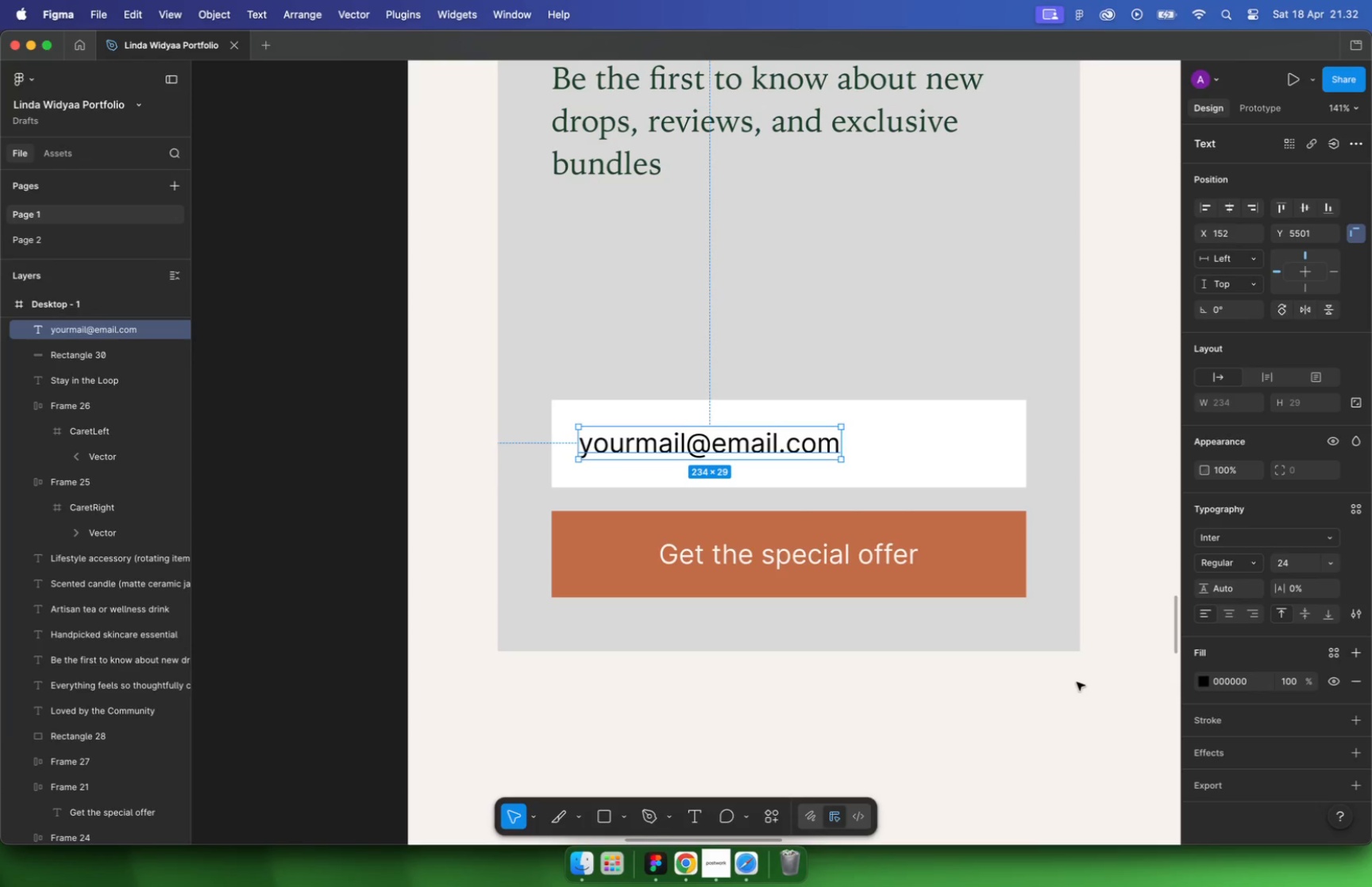 
left_click([1029, 550])
 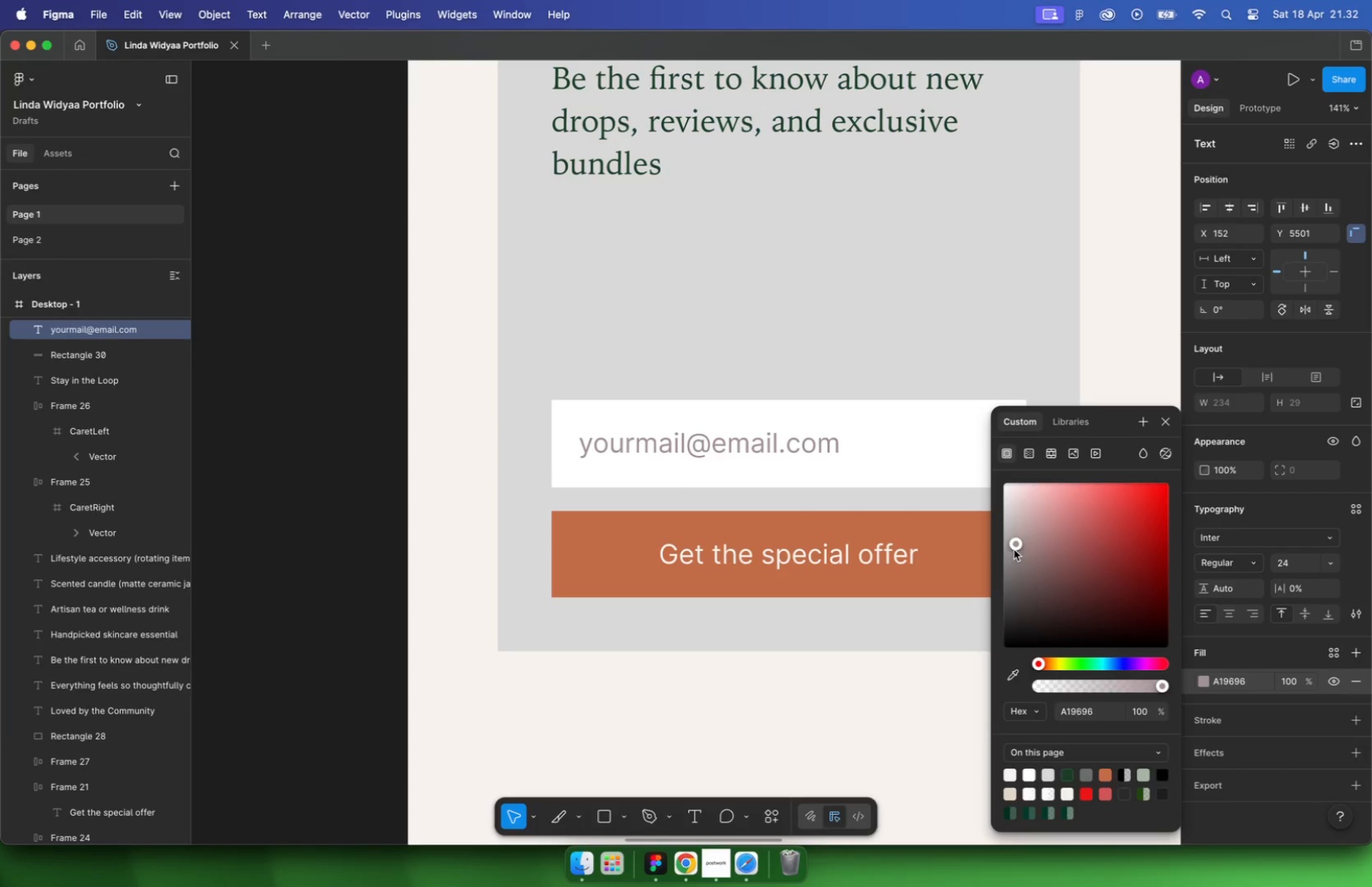 
left_click_drag(start_coordinate=[1027, 550], to_coordinate=[1003, 535])
 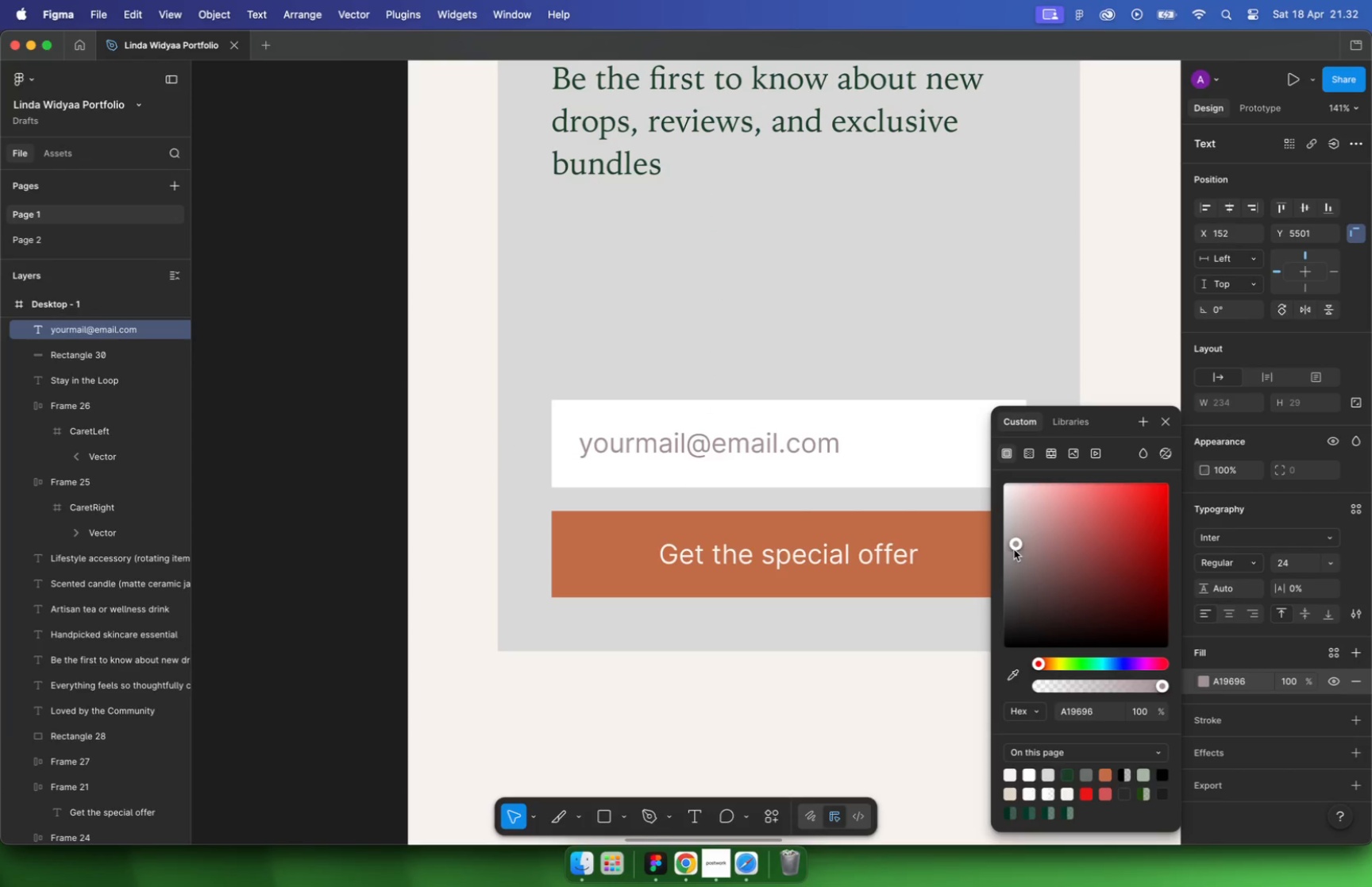 
hold_key(key=CommandLeft, duration=0.71)
scroll: coordinate [697, 643], scroll_direction: down, amount: 10.0
 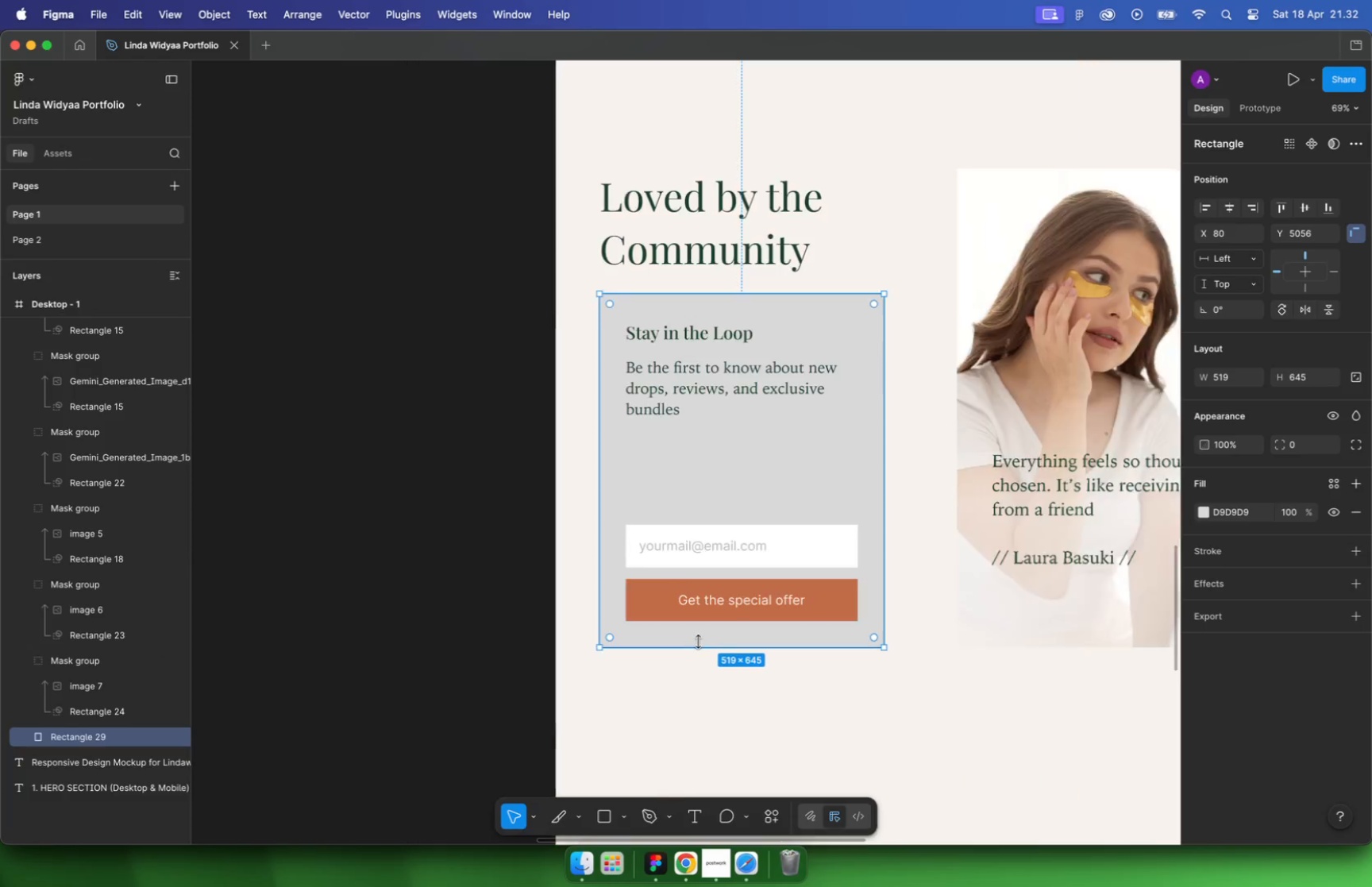 
left_click([894, 700])
 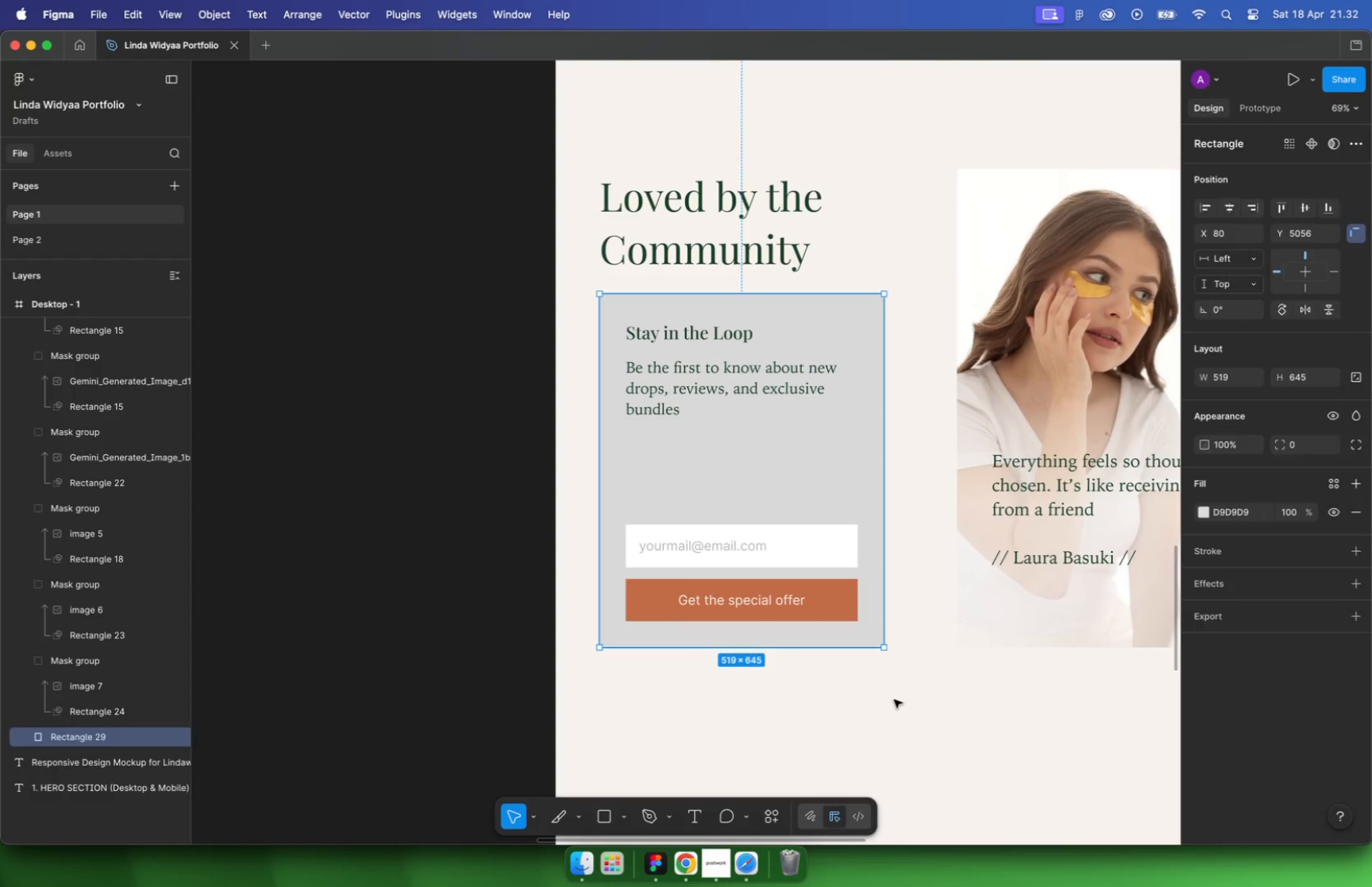 
hold_key(key=CommandLeft, duration=1.36)
scroll: coordinate [778, 628], scroll_direction: down, amount: 9.0
 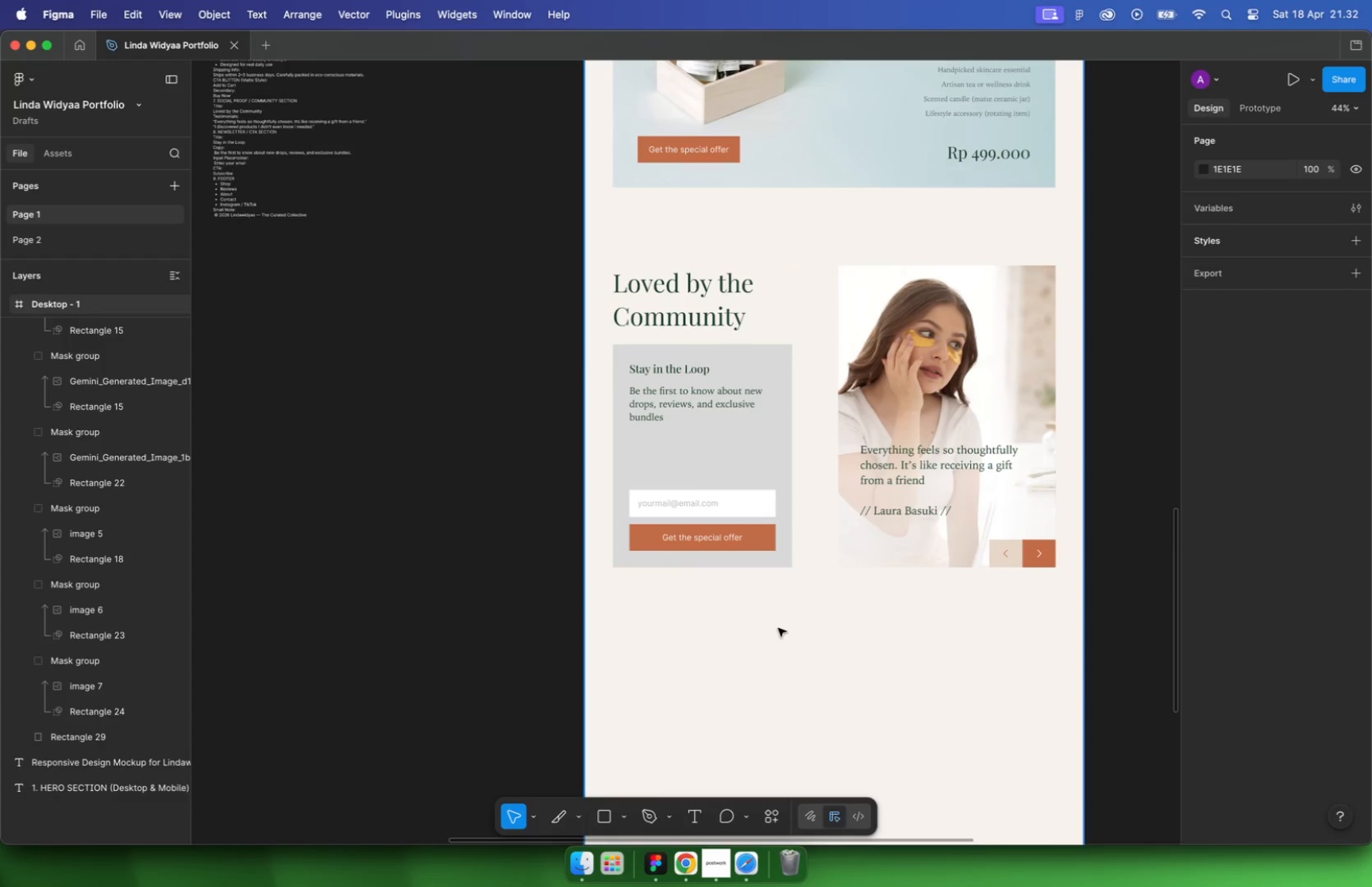 
left_click([793, 518])
 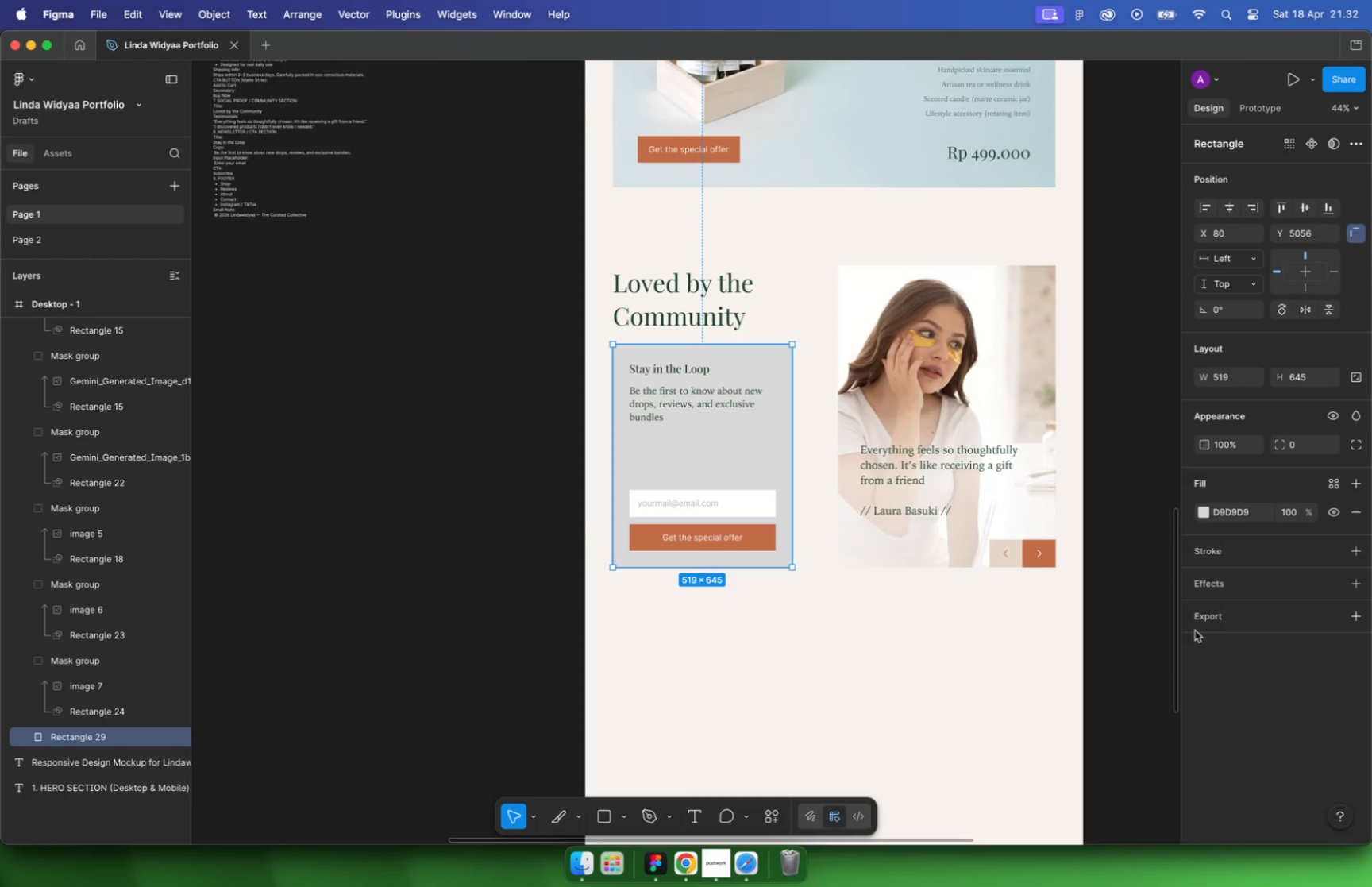 
left_click([1203, 507])
 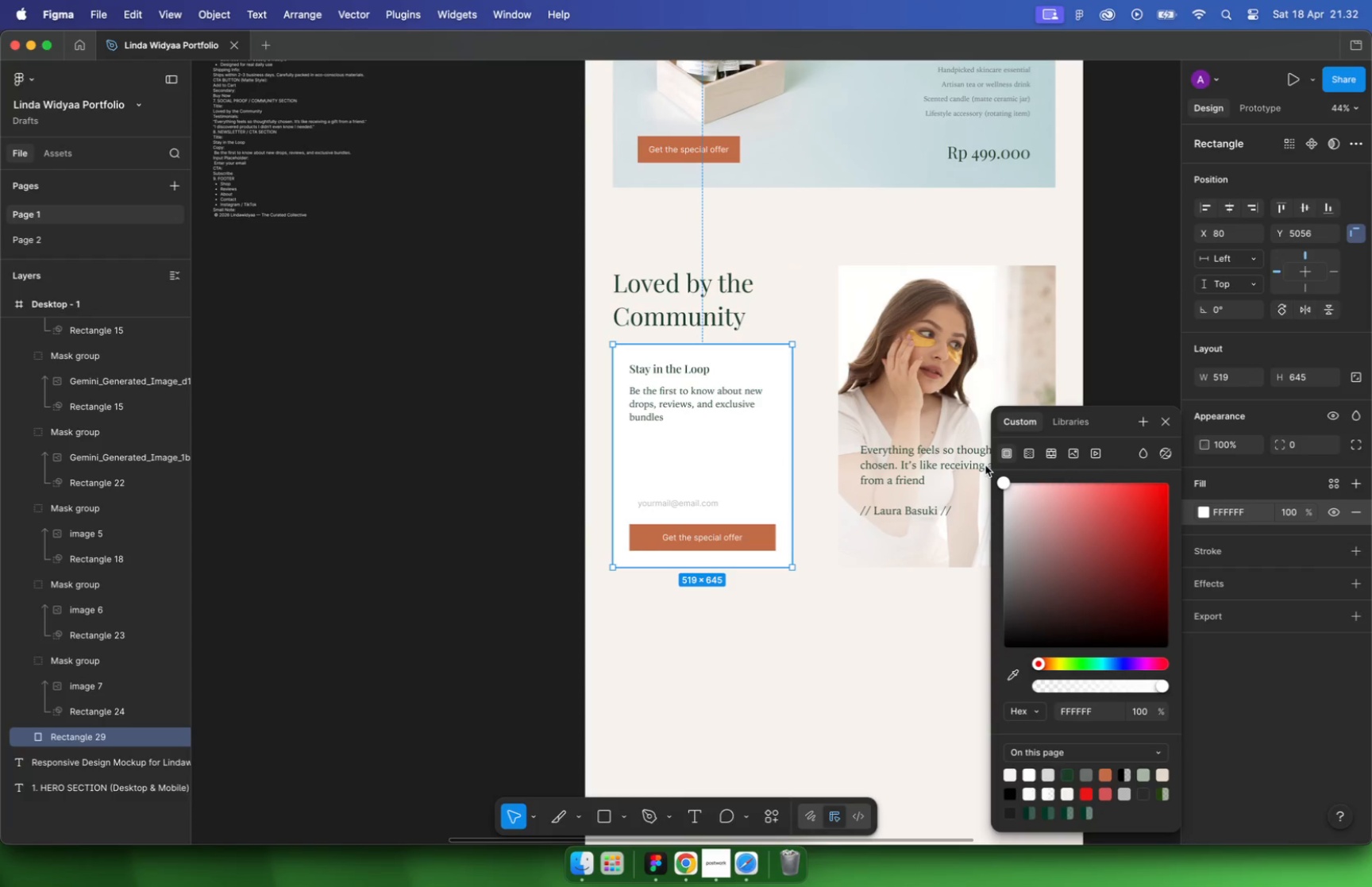 
left_click_drag(start_coordinate=[1006, 507], to_coordinate=[1041, 516])
 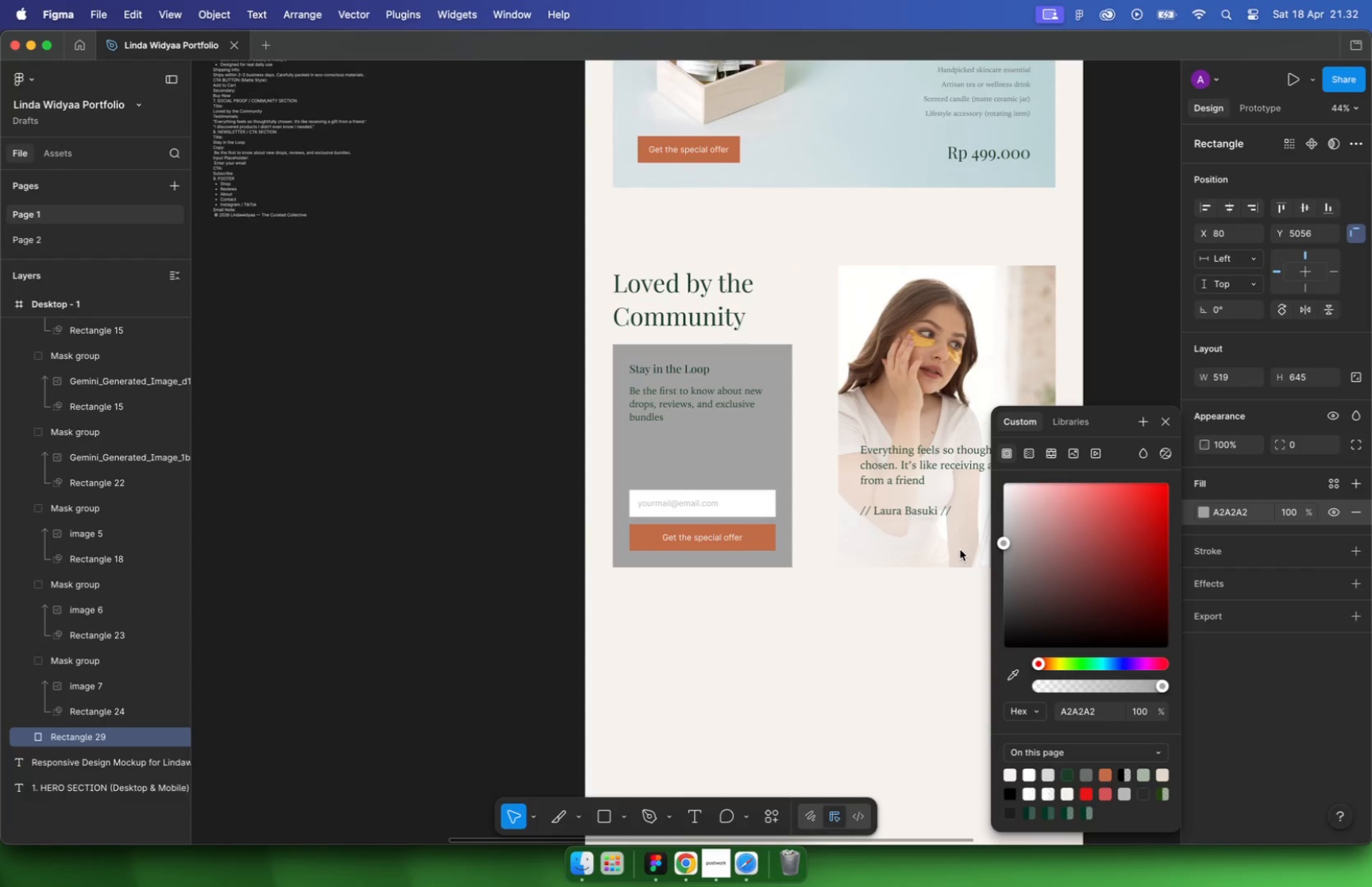 
hold_key(key=CommandLeft, duration=1.83)
scroll: coordinate [788, 708], scroll_direction: down, amount: 26.0
 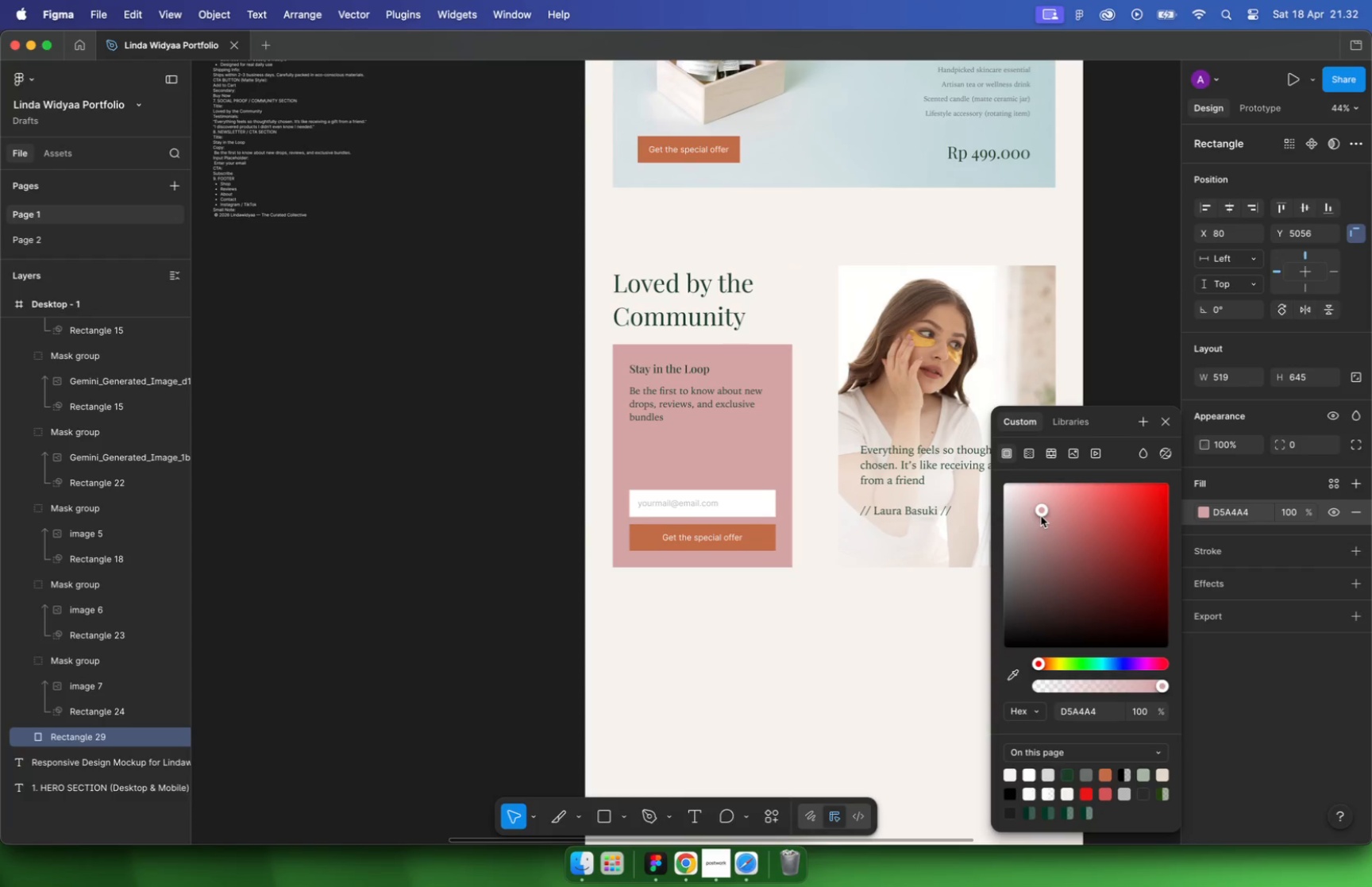 
scroll: coordinate [761, 364], scroll_direction: up, amount: 17.0
 